 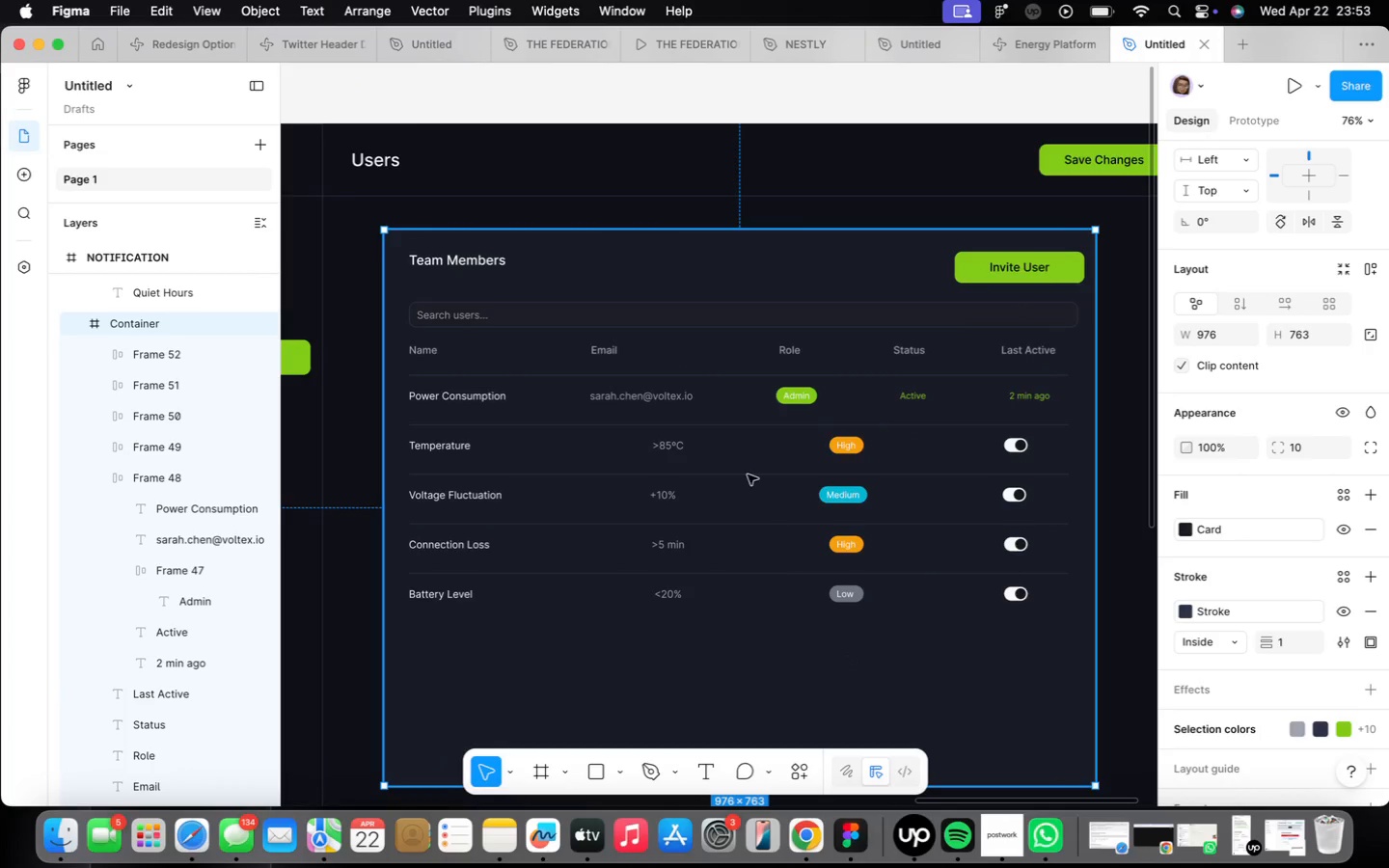 
double_click([661, 399])
 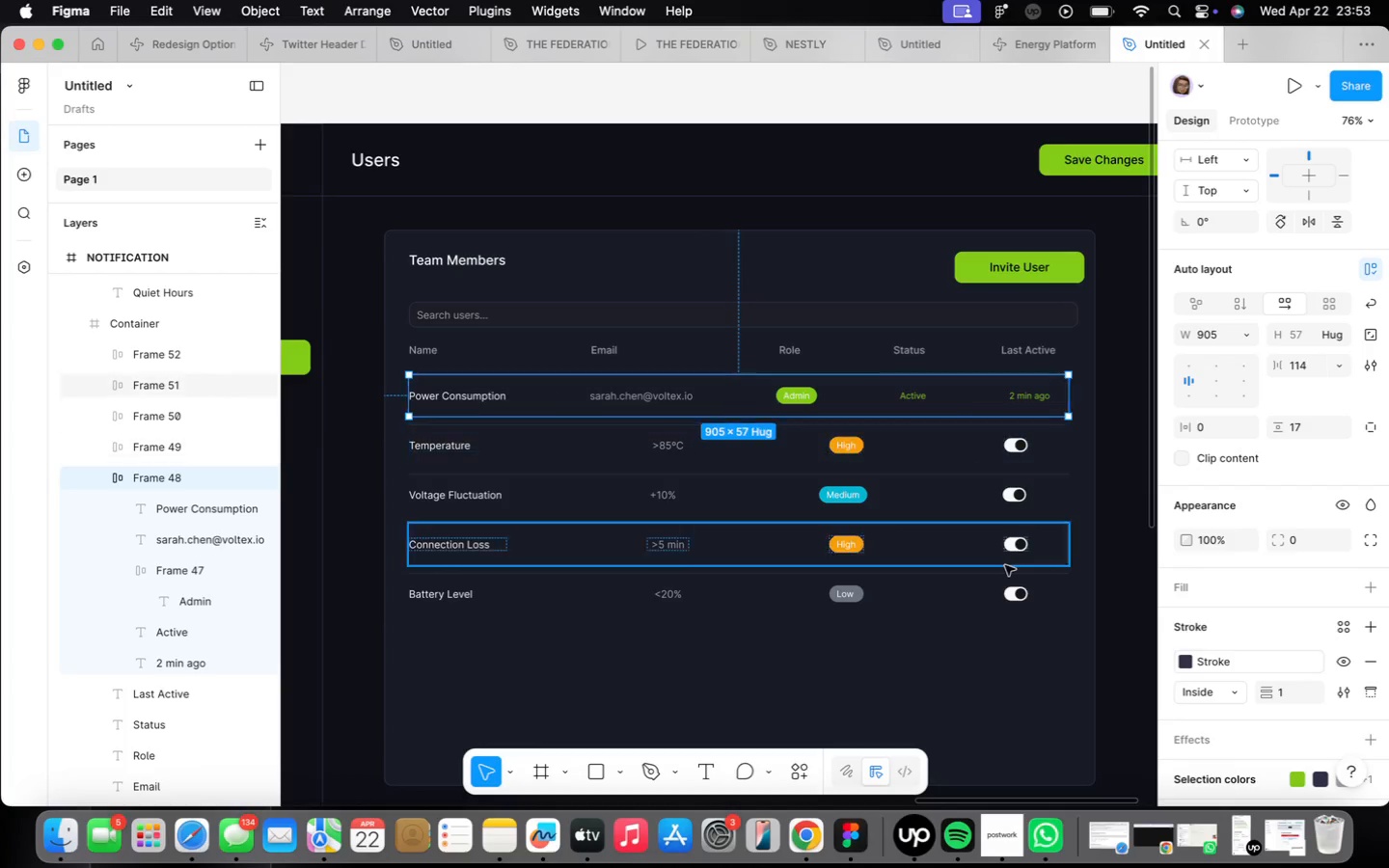 
left_click([961, 698])
 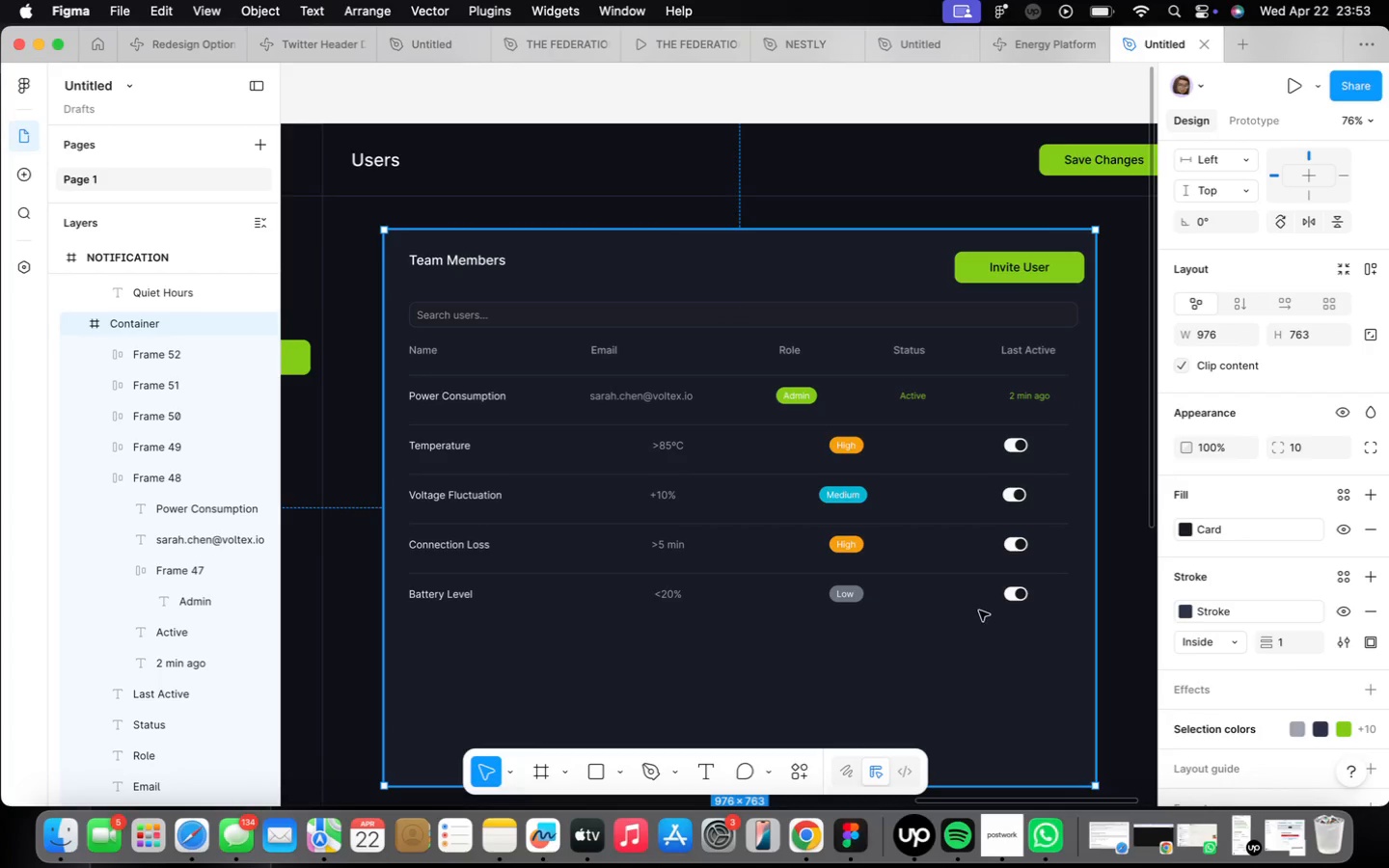 
double_click([486, 384])
 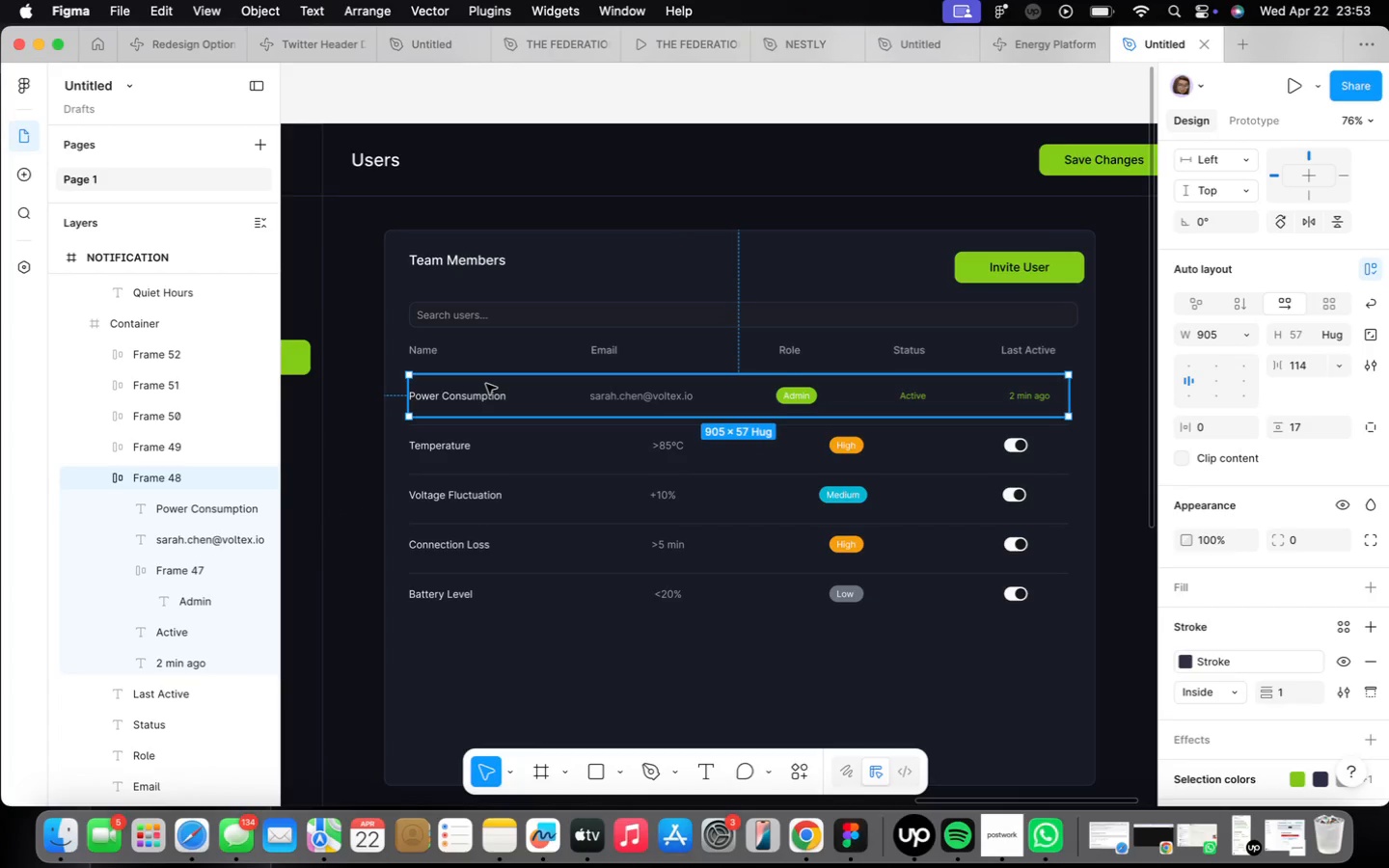 
triple_click([486, 384])
 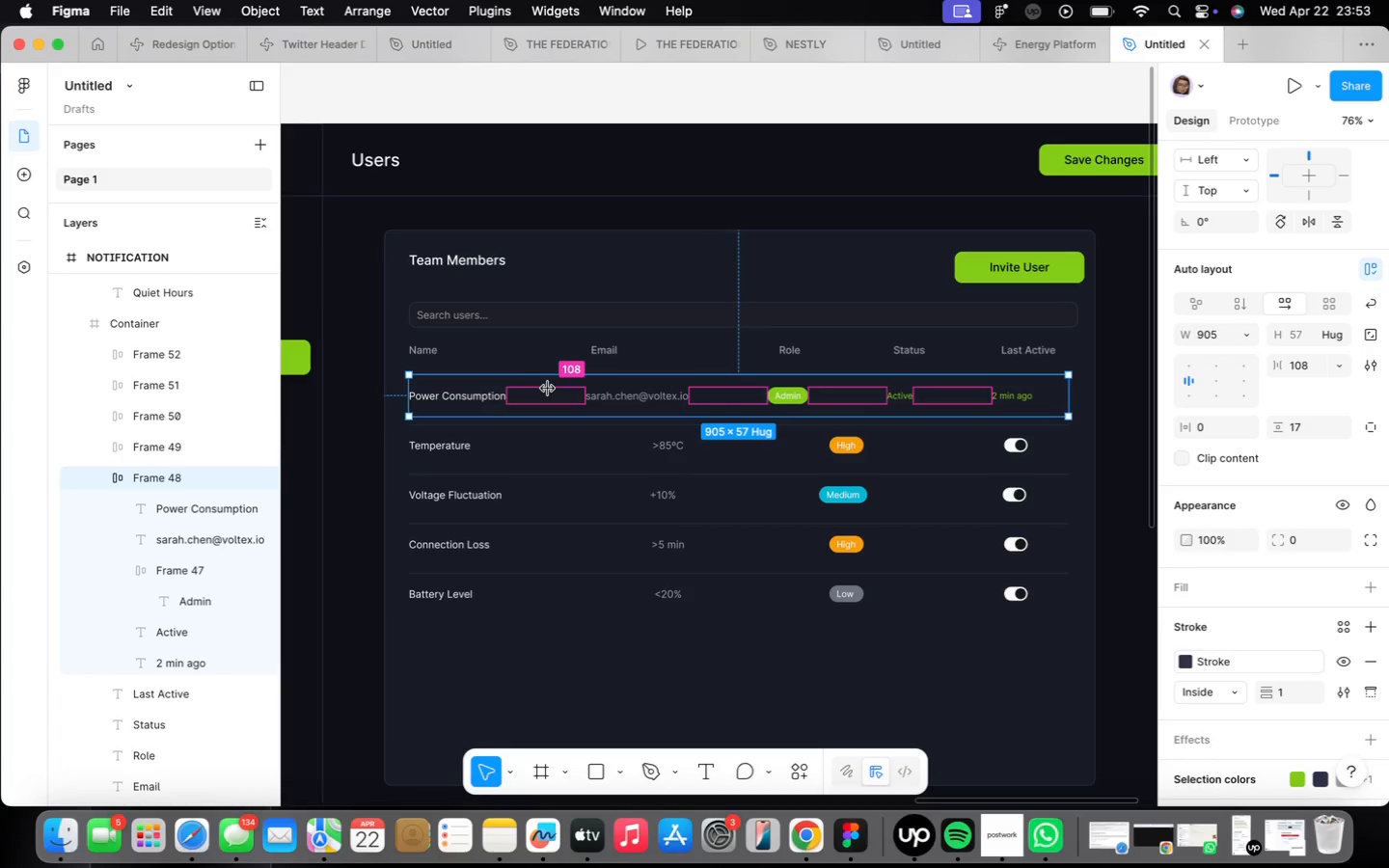 
wait(6.75)
 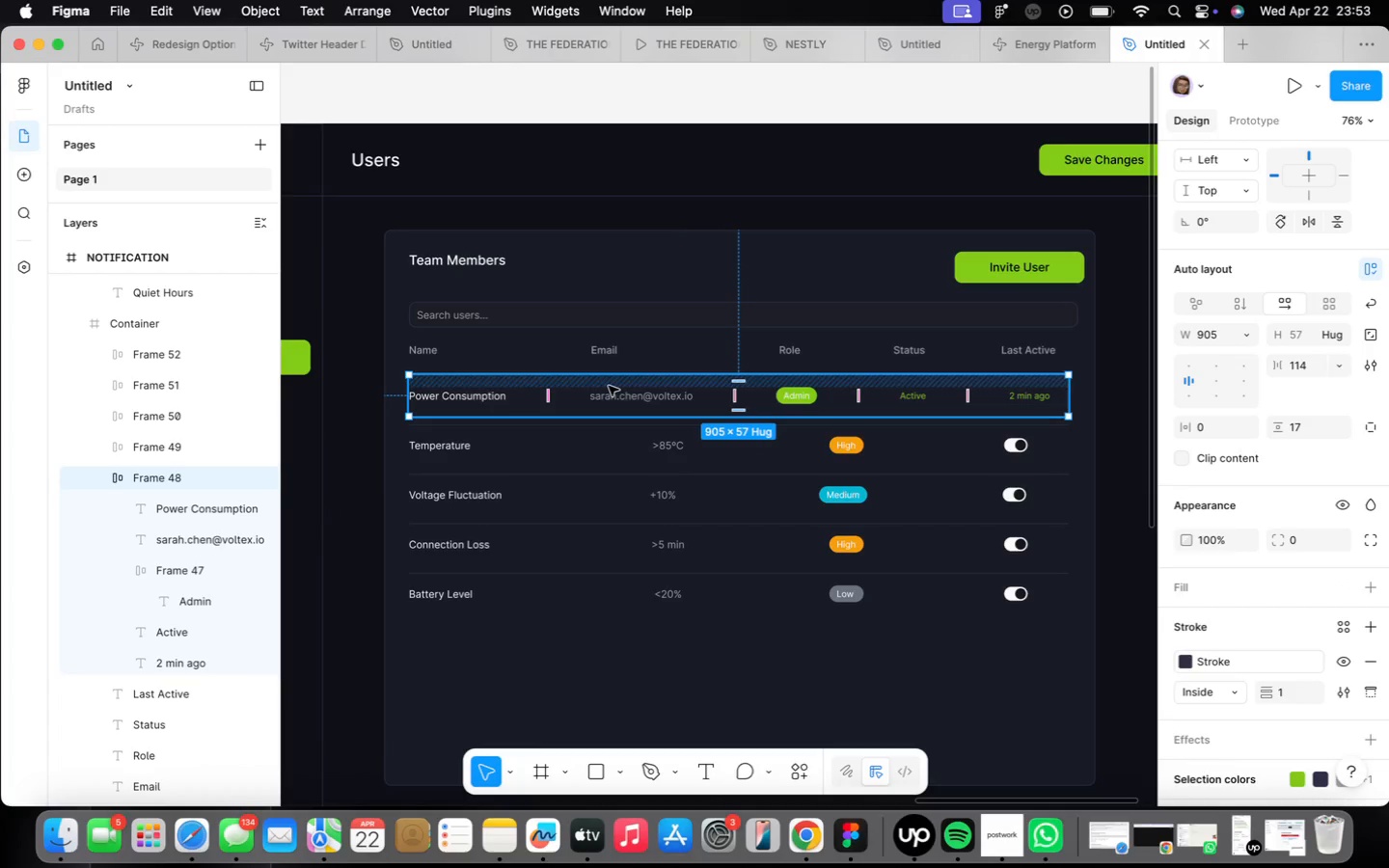 
left_click([1136, 492])
 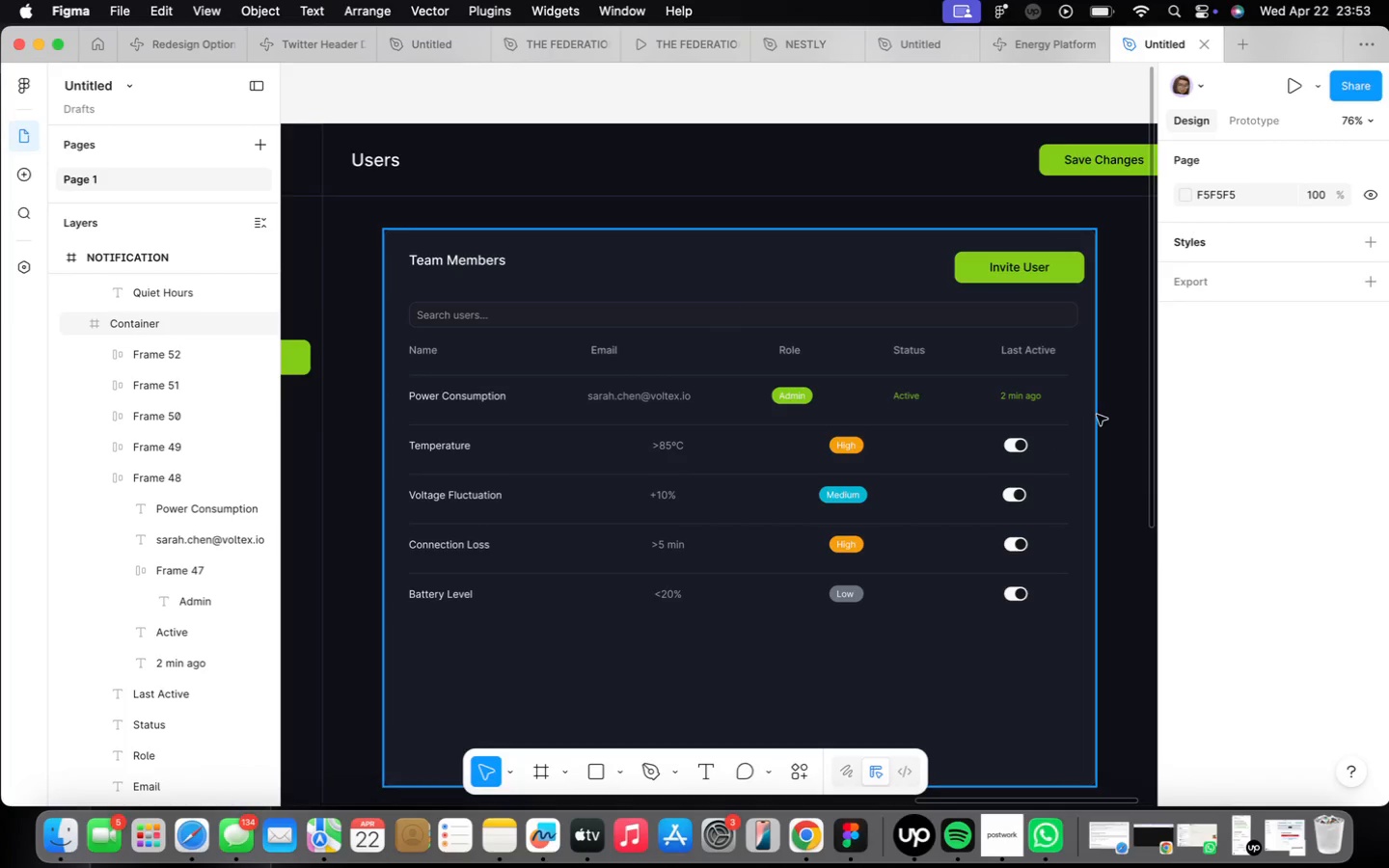 
double_click([705, 406])
 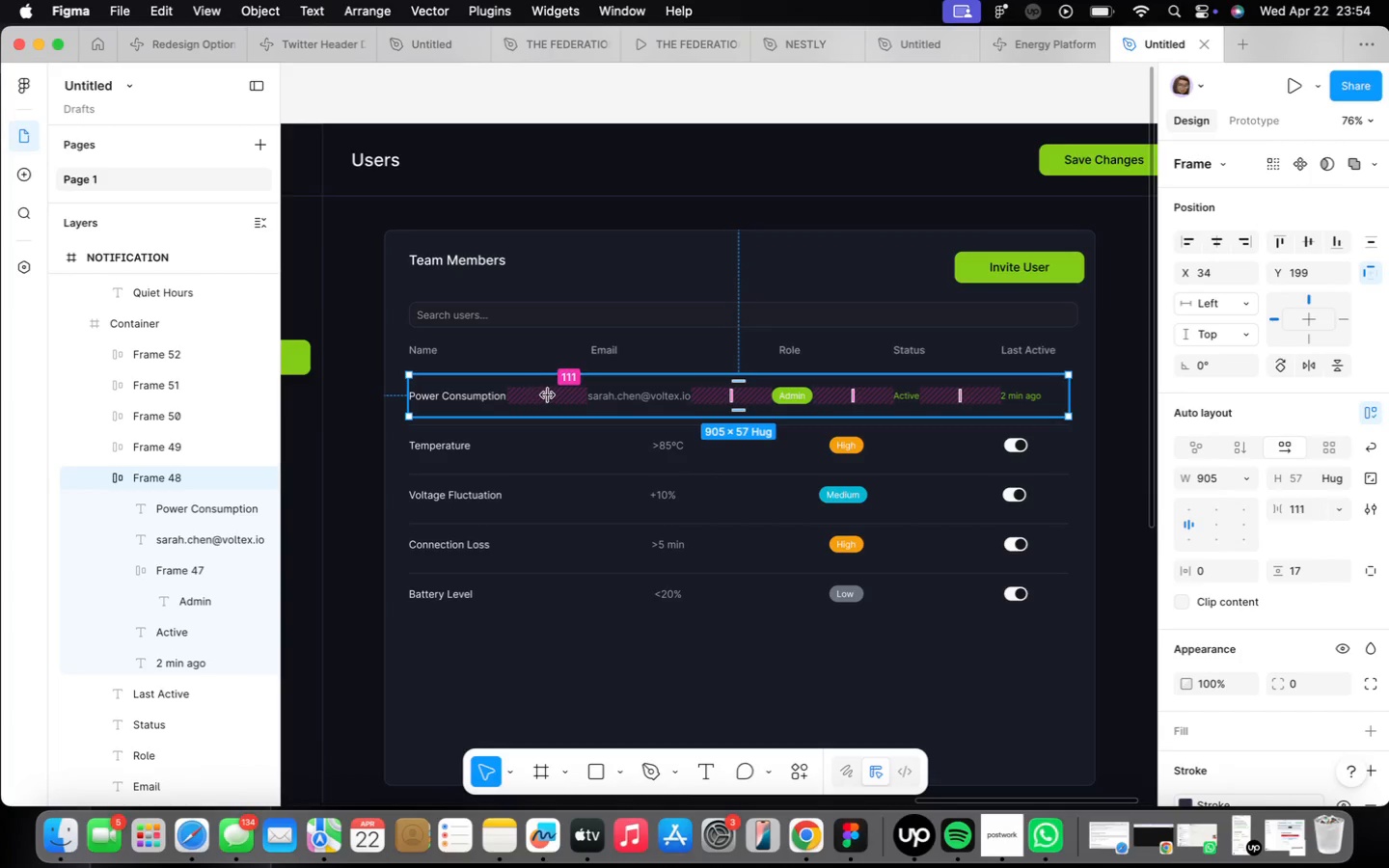 
left_click_drag(start_coordinate=[550, 395], to_coordinate=[545, 395])
 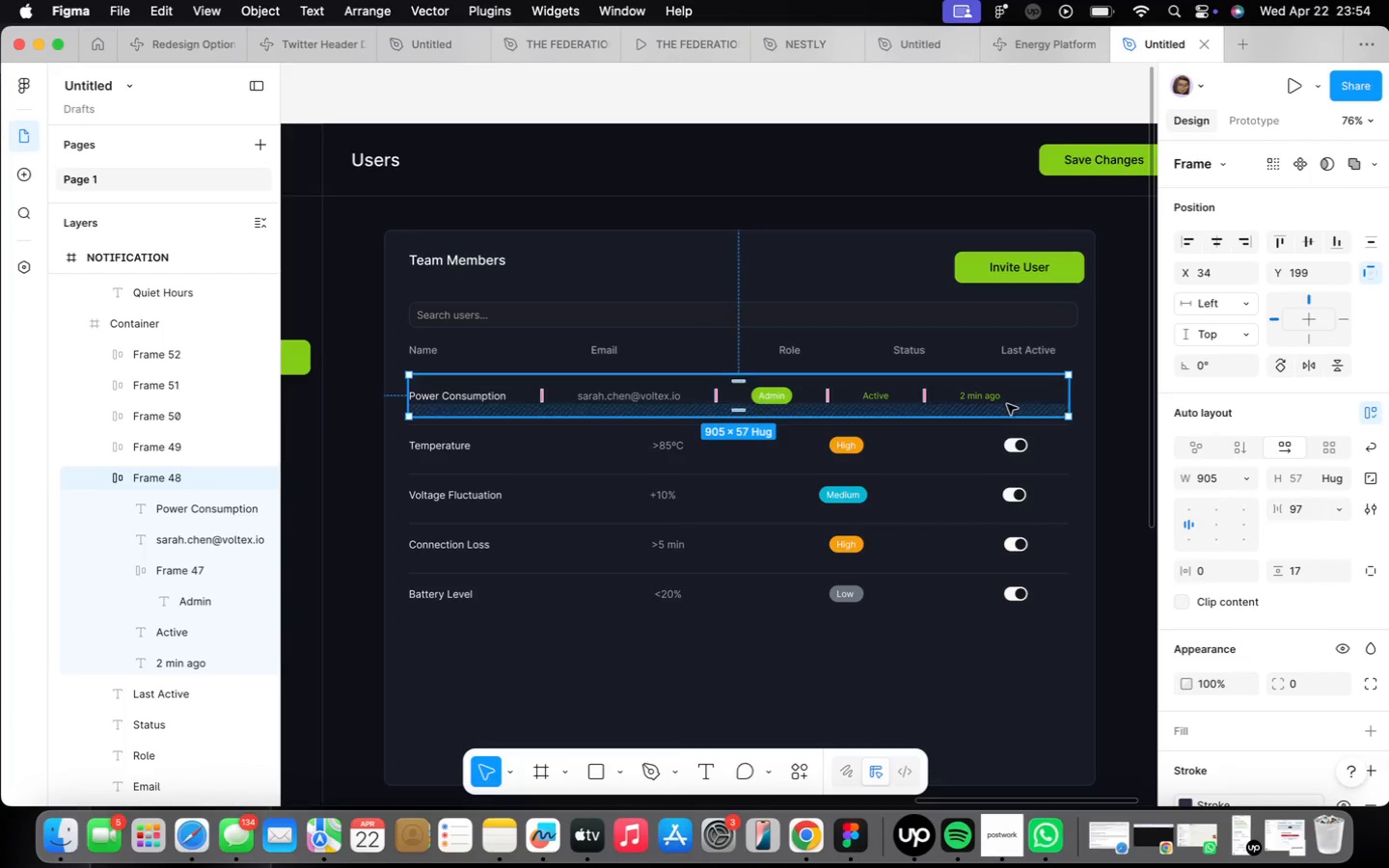 
double_click([983, 397])
 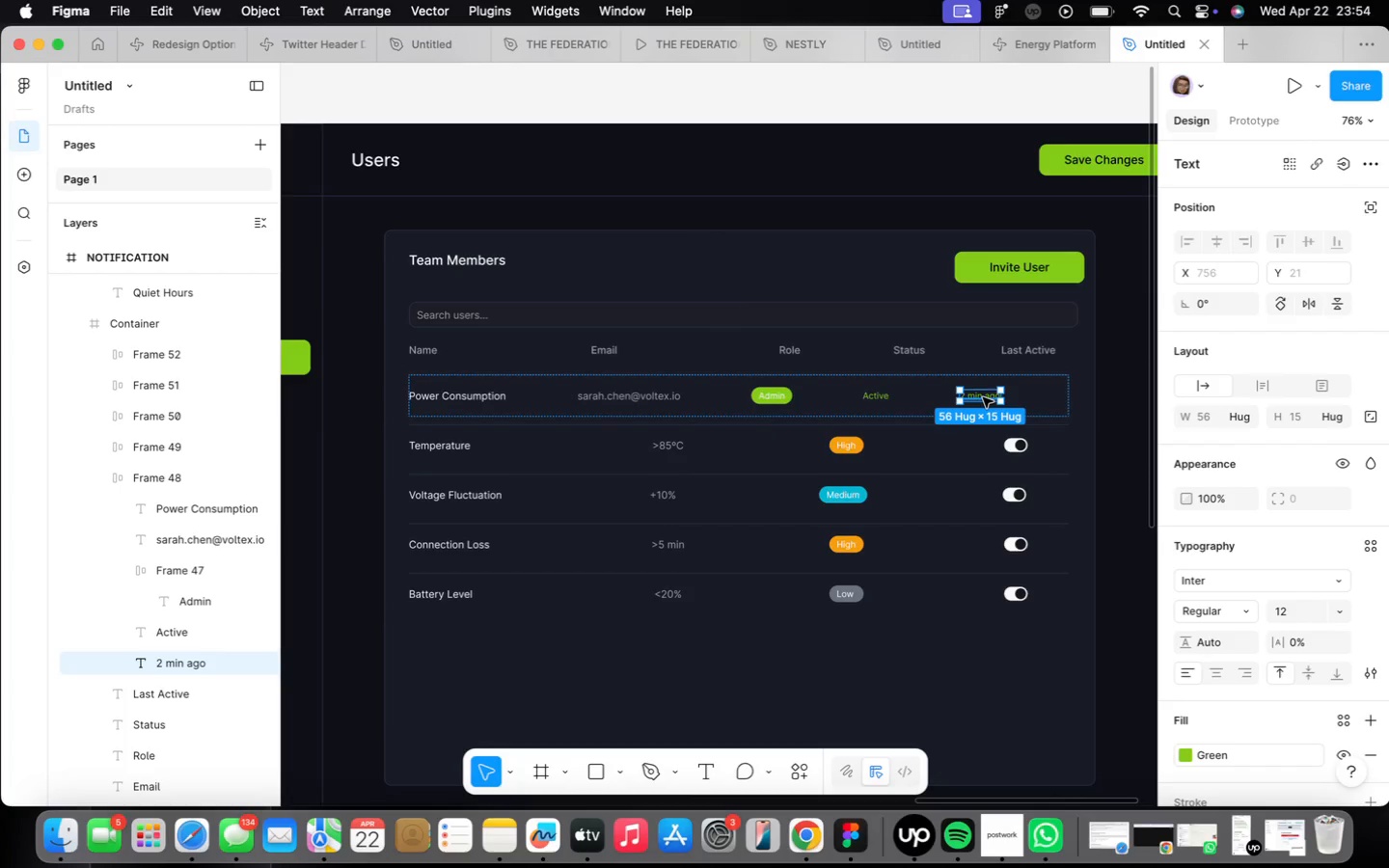 
key(Meta+D)
 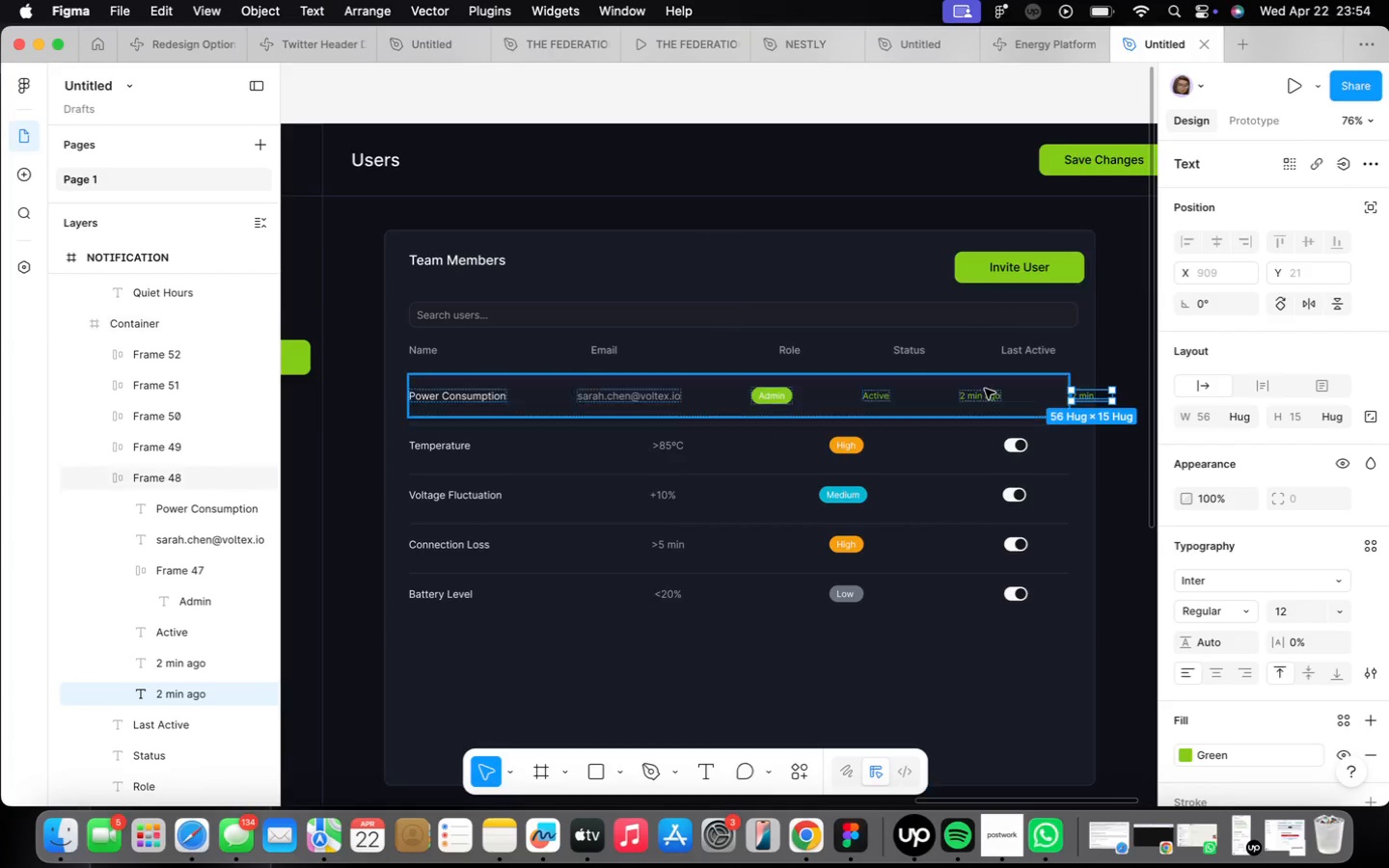 
scroll: coordinate [1076, 418], scroll_direction: up, amount: 4.0
 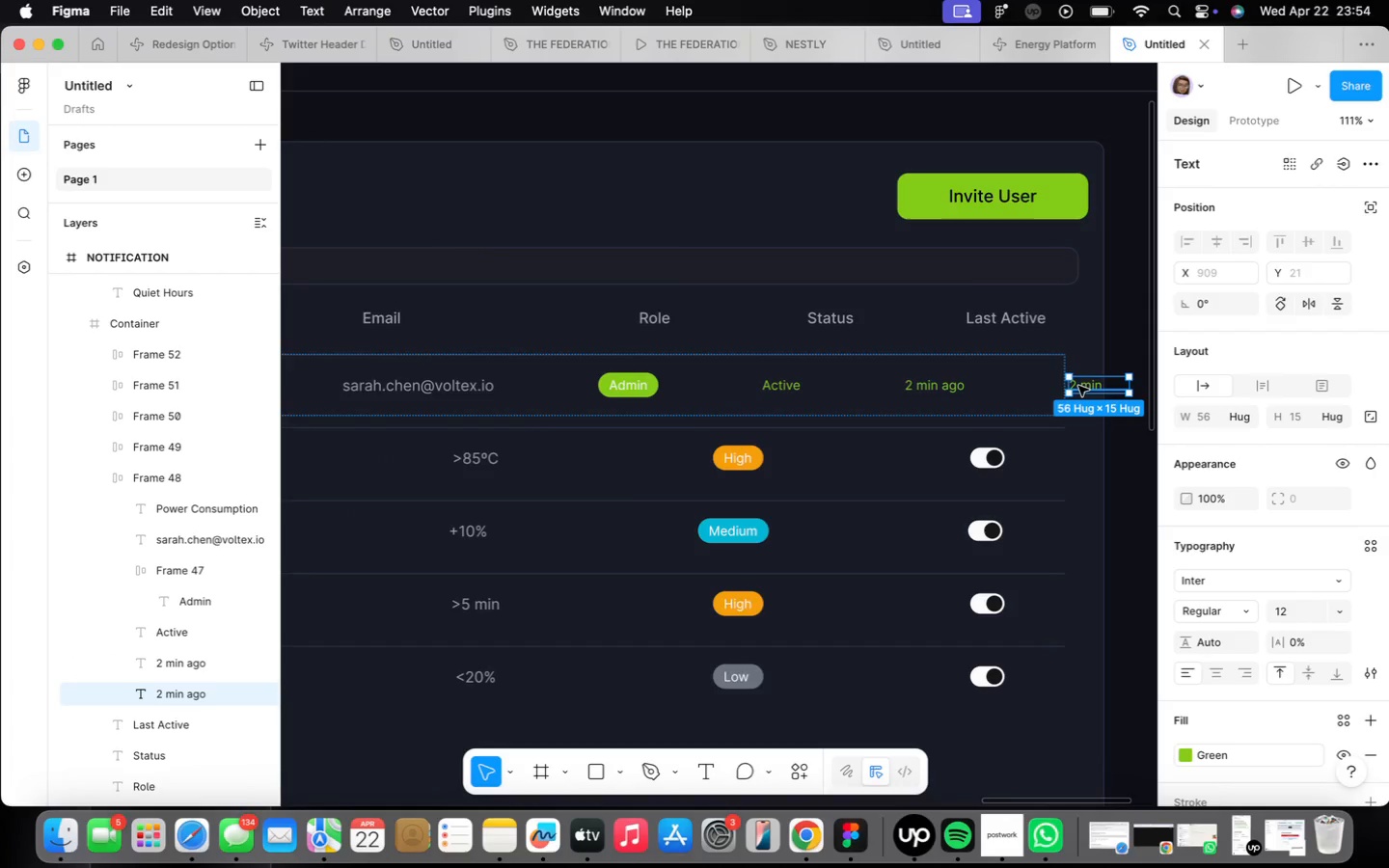 
key(Backspace)
 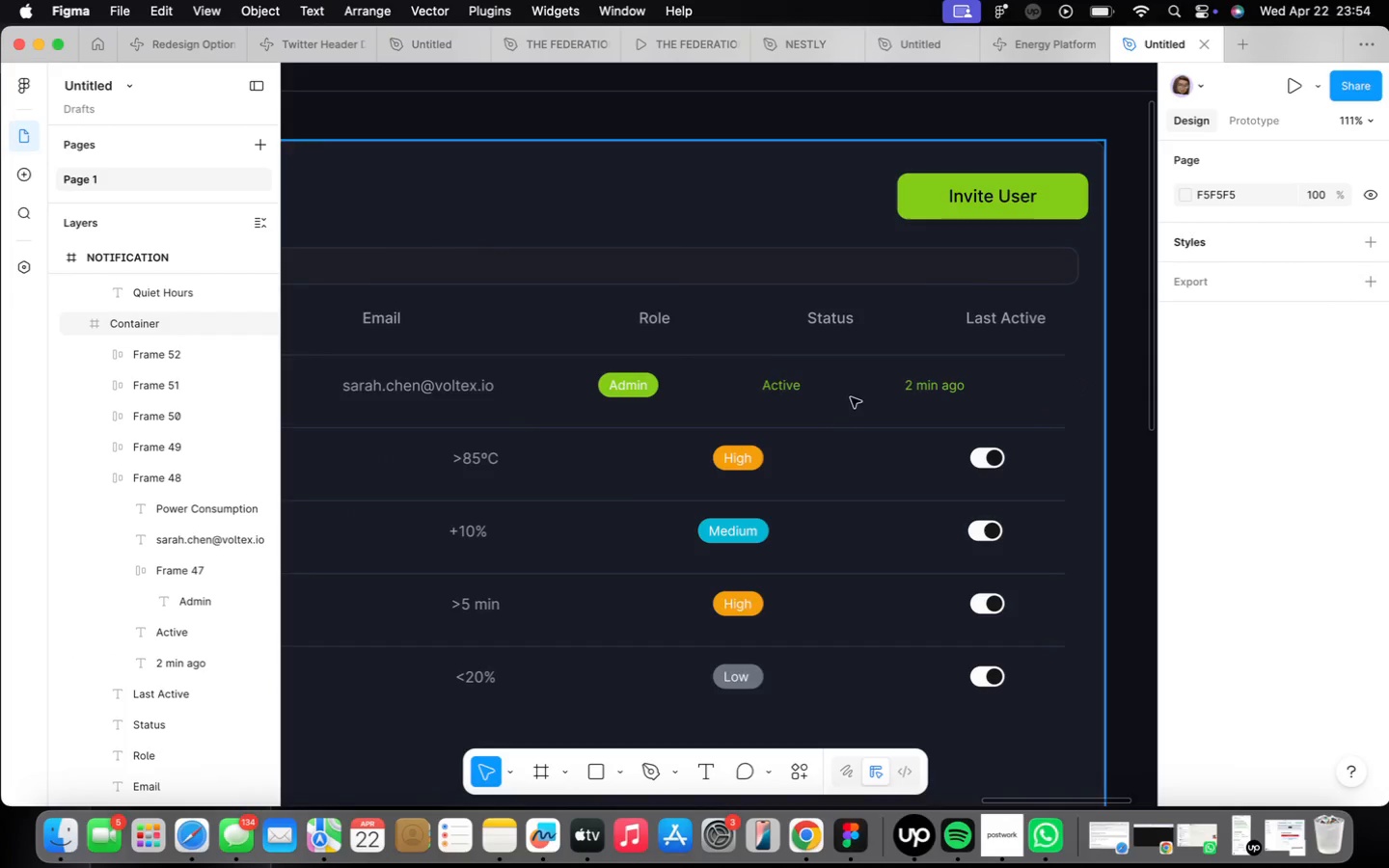 
scroll: coordinate [816, 527], scroll_direction: down, amount: 9.0
 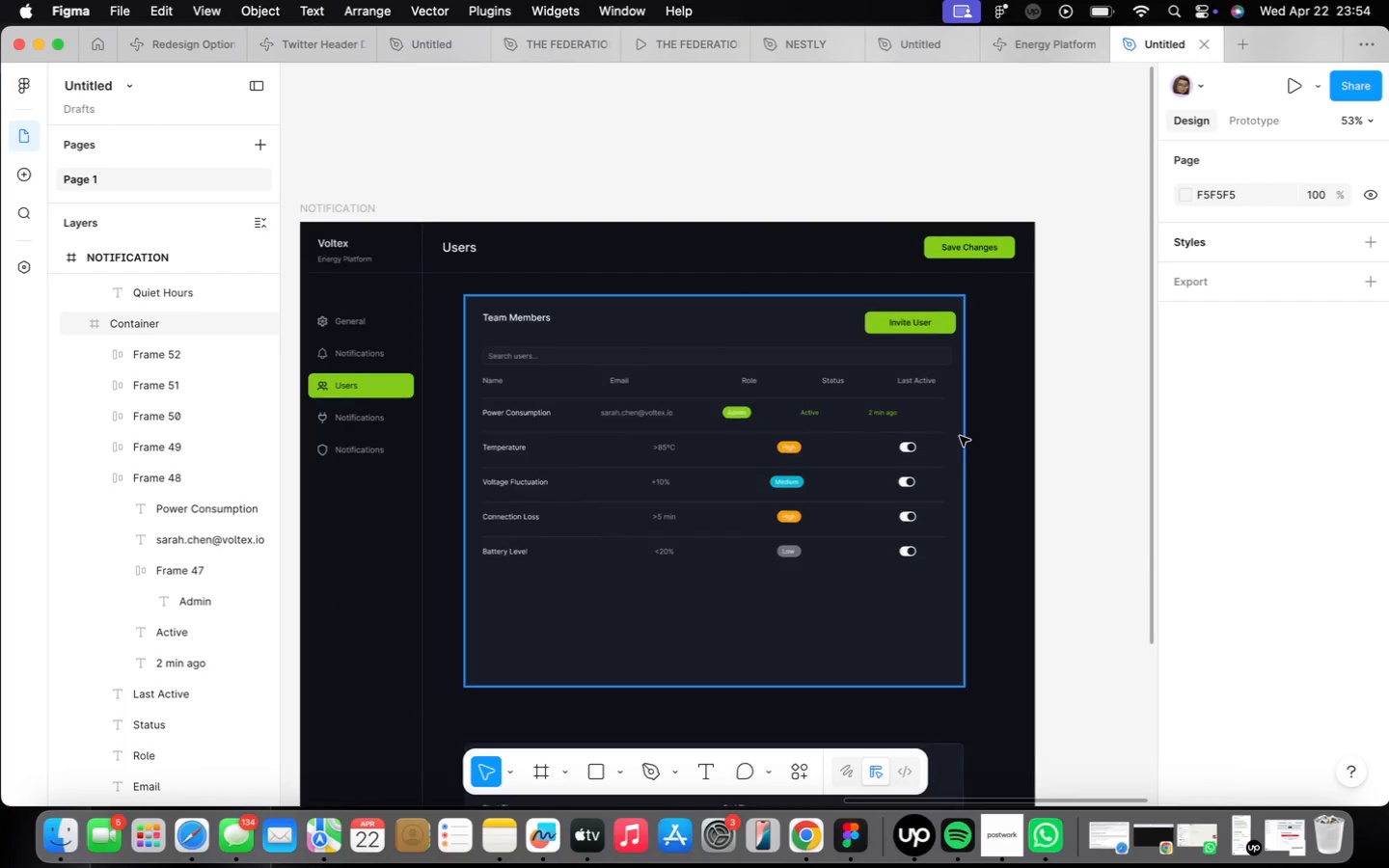 
left_click([960, 435])
 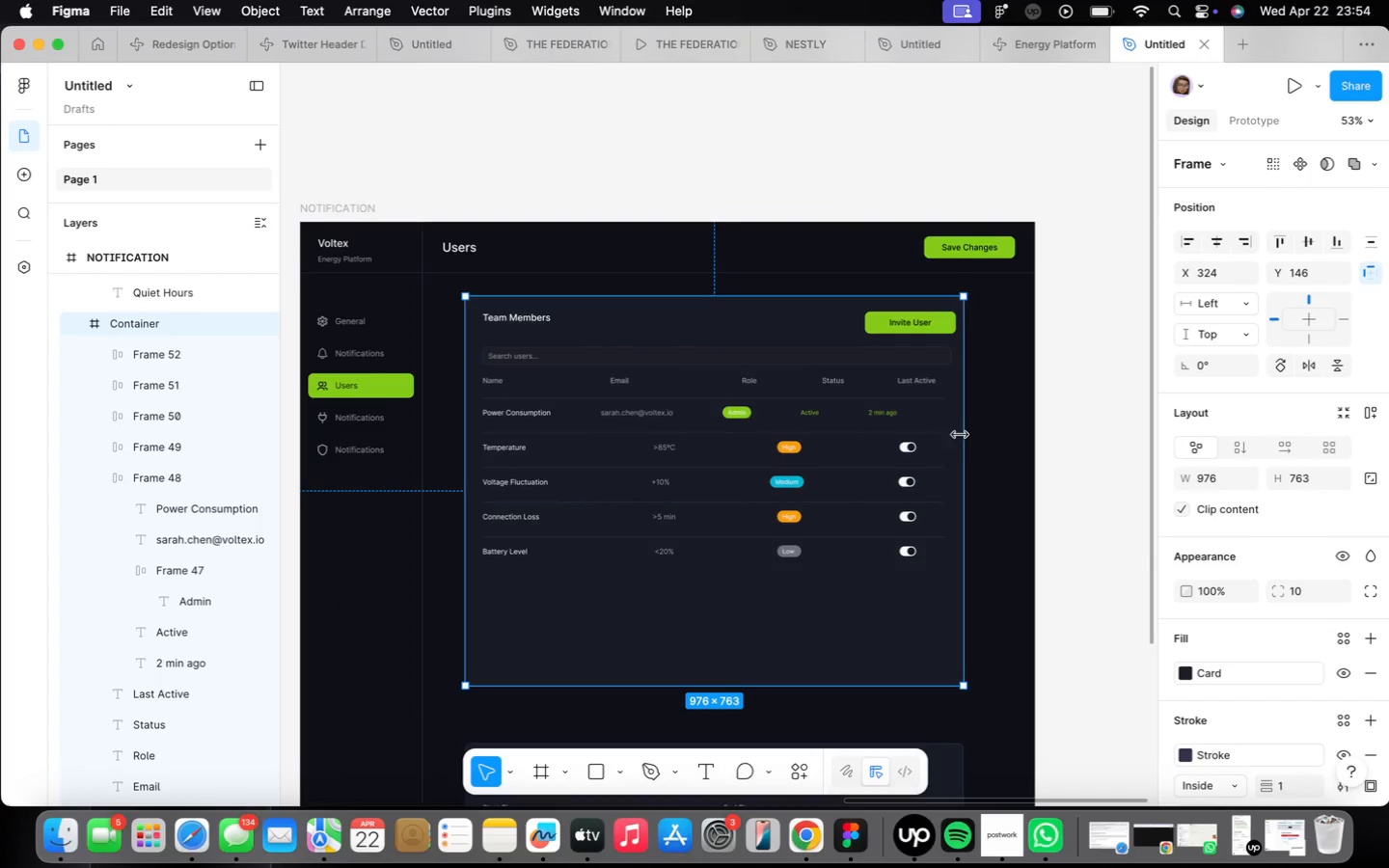 
left_click_drag(start_coordinate=[961, 435], to_coordinate=[989, 428])
 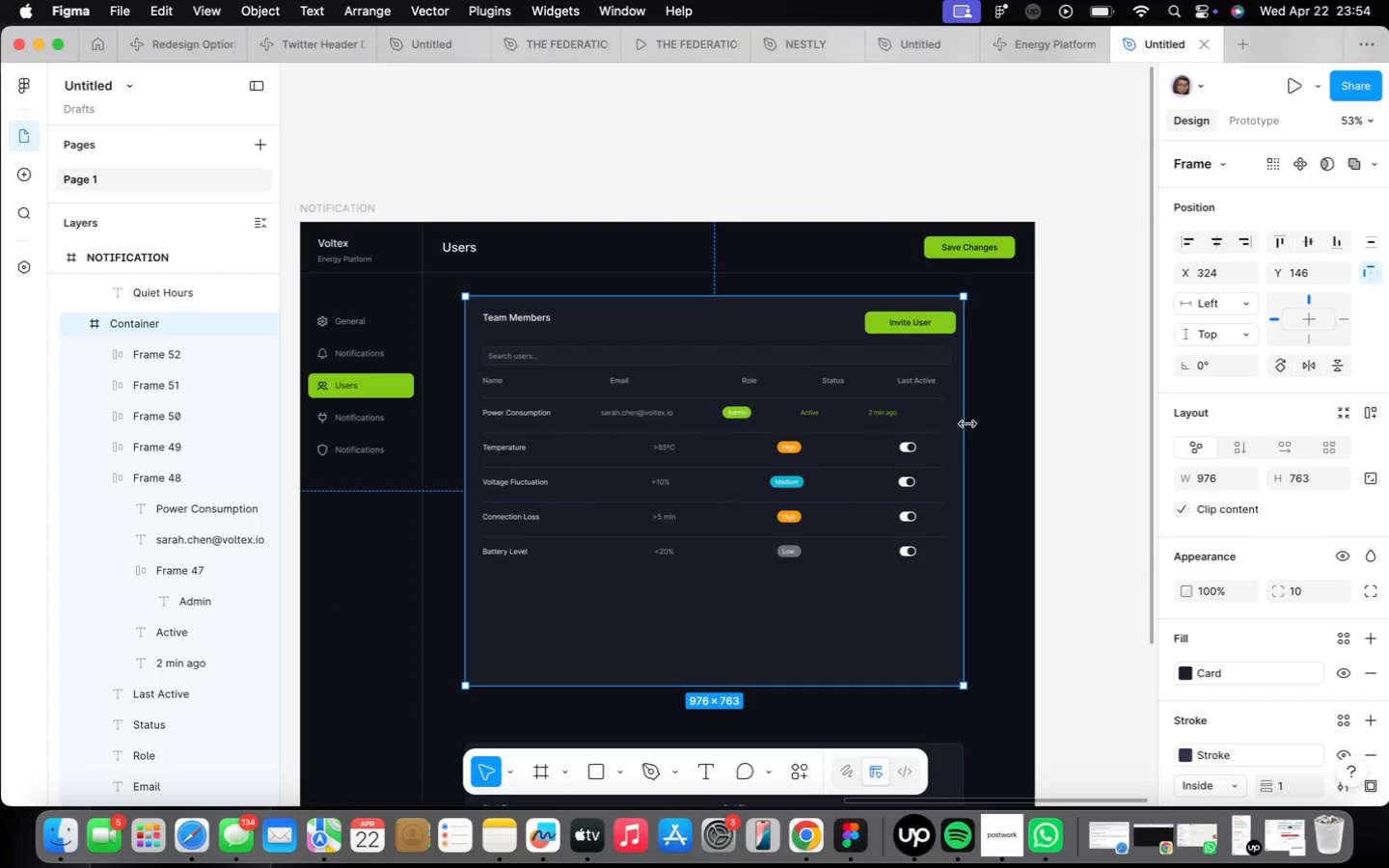 
left_click_drag(start_coordinate=[965, 423], to_coordinate=[996, 418])
 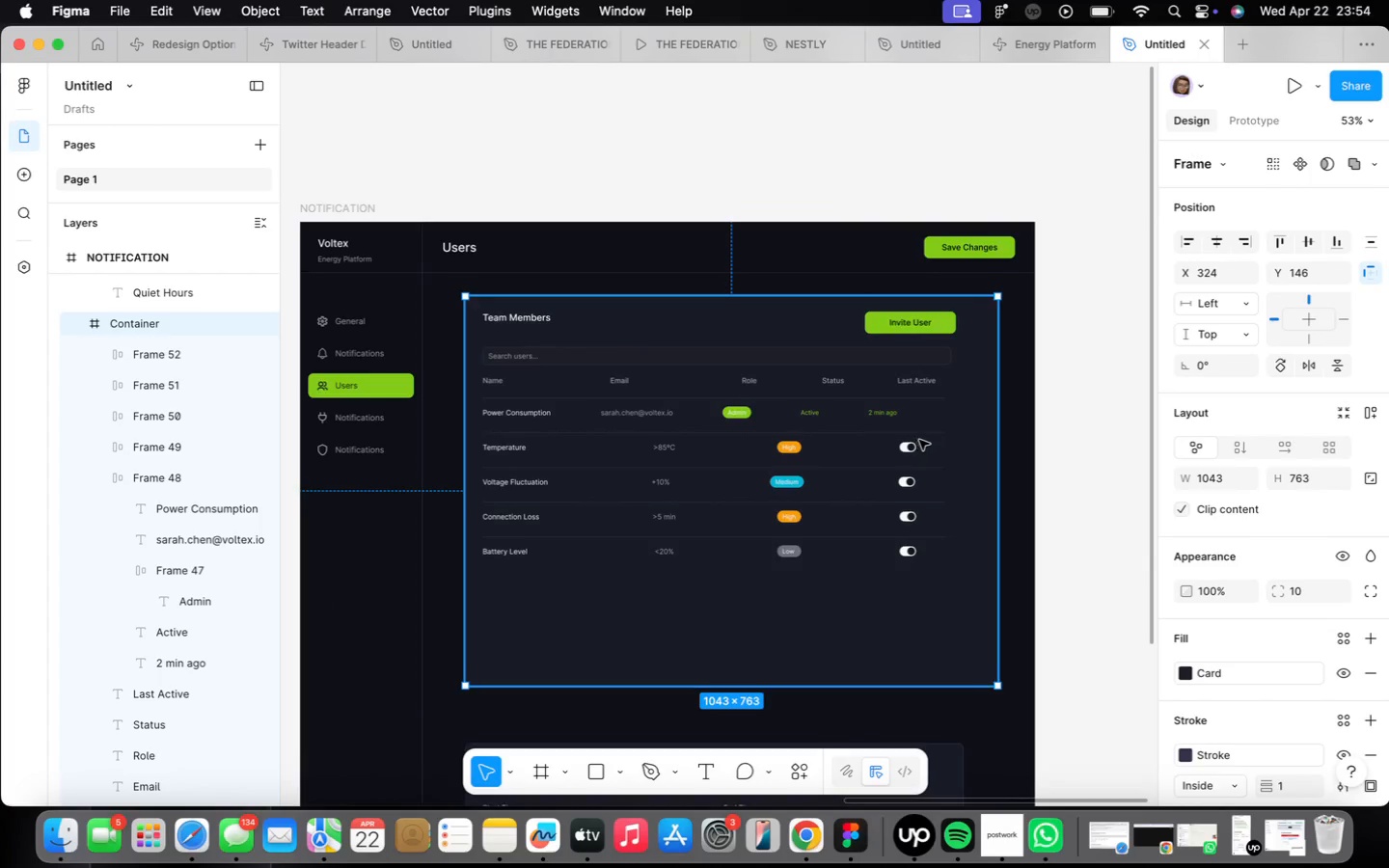 
scroll: coordinate [920, 437], scroll_direction: up, amount: 4.0
 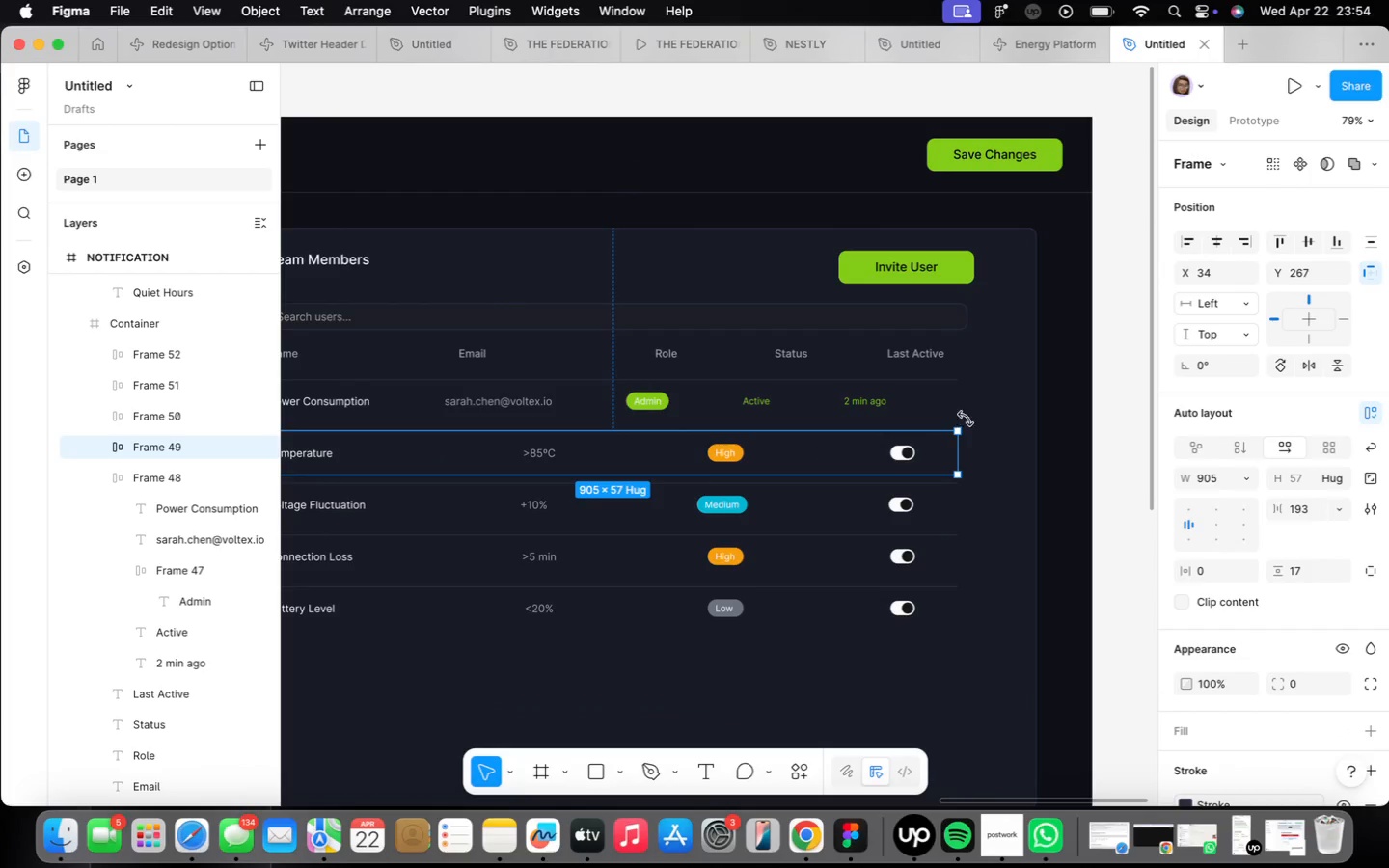 
double_click([882, 406])
 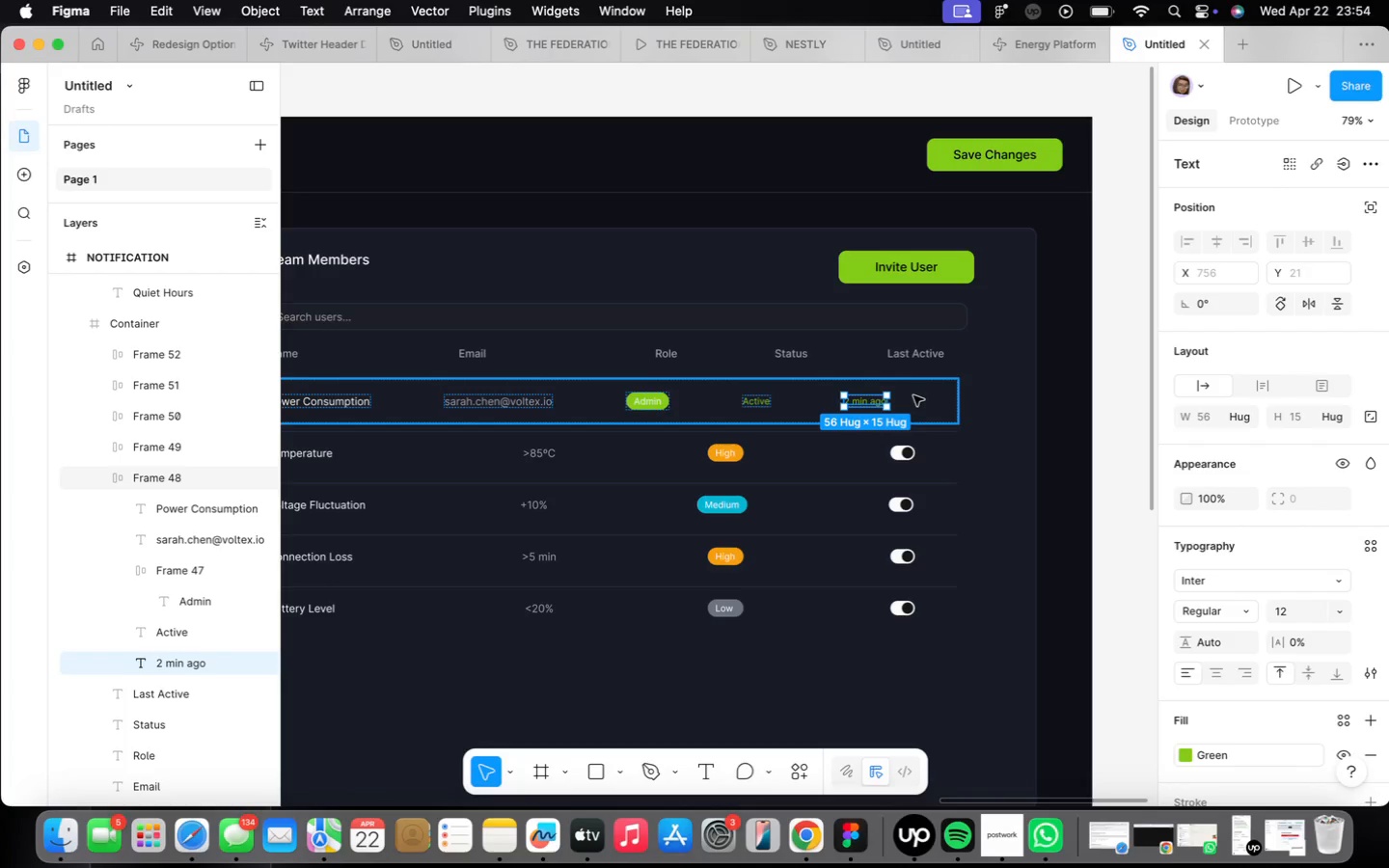 
key(Meta+CommandLeft)
 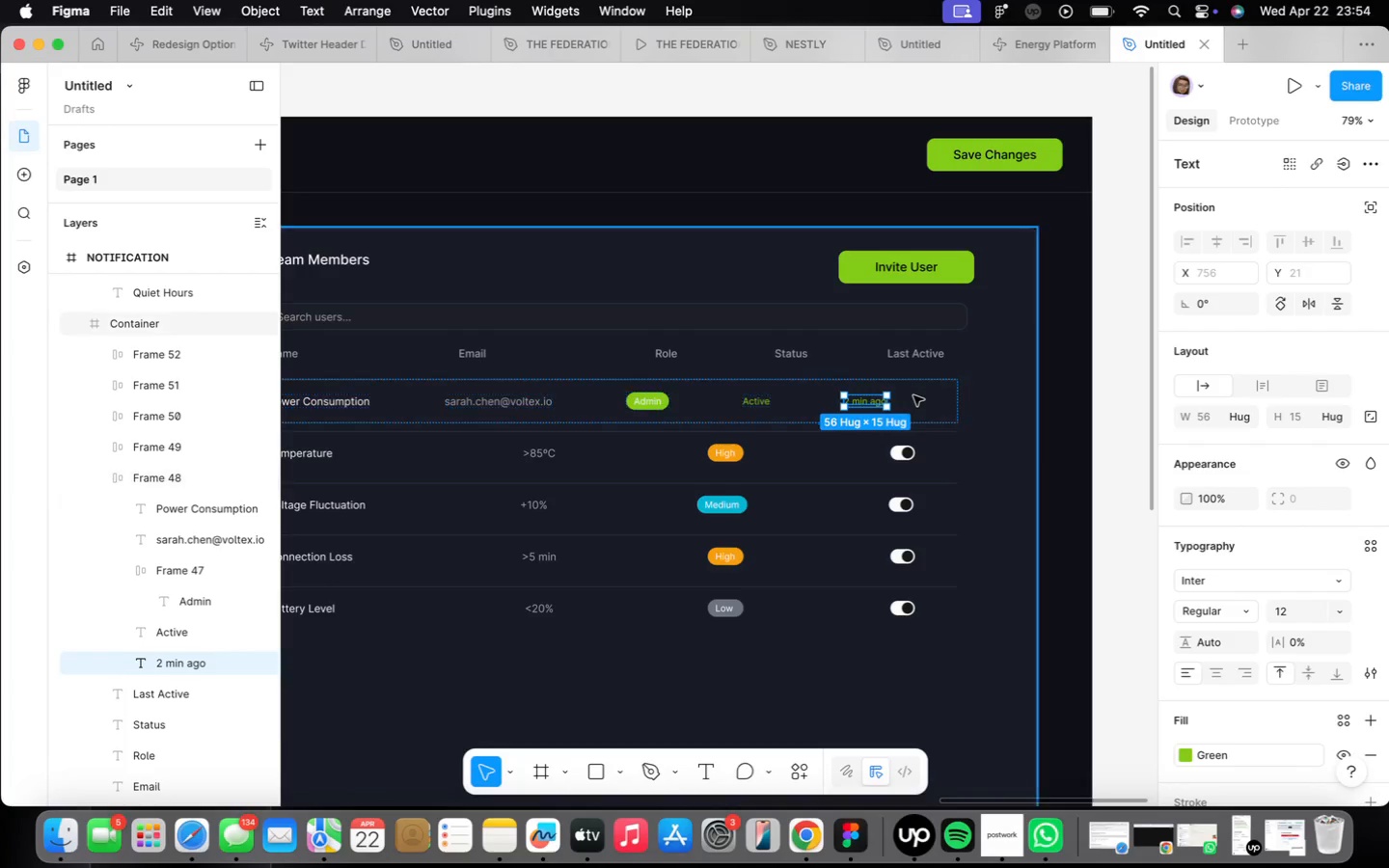 
key(Meta+D)
 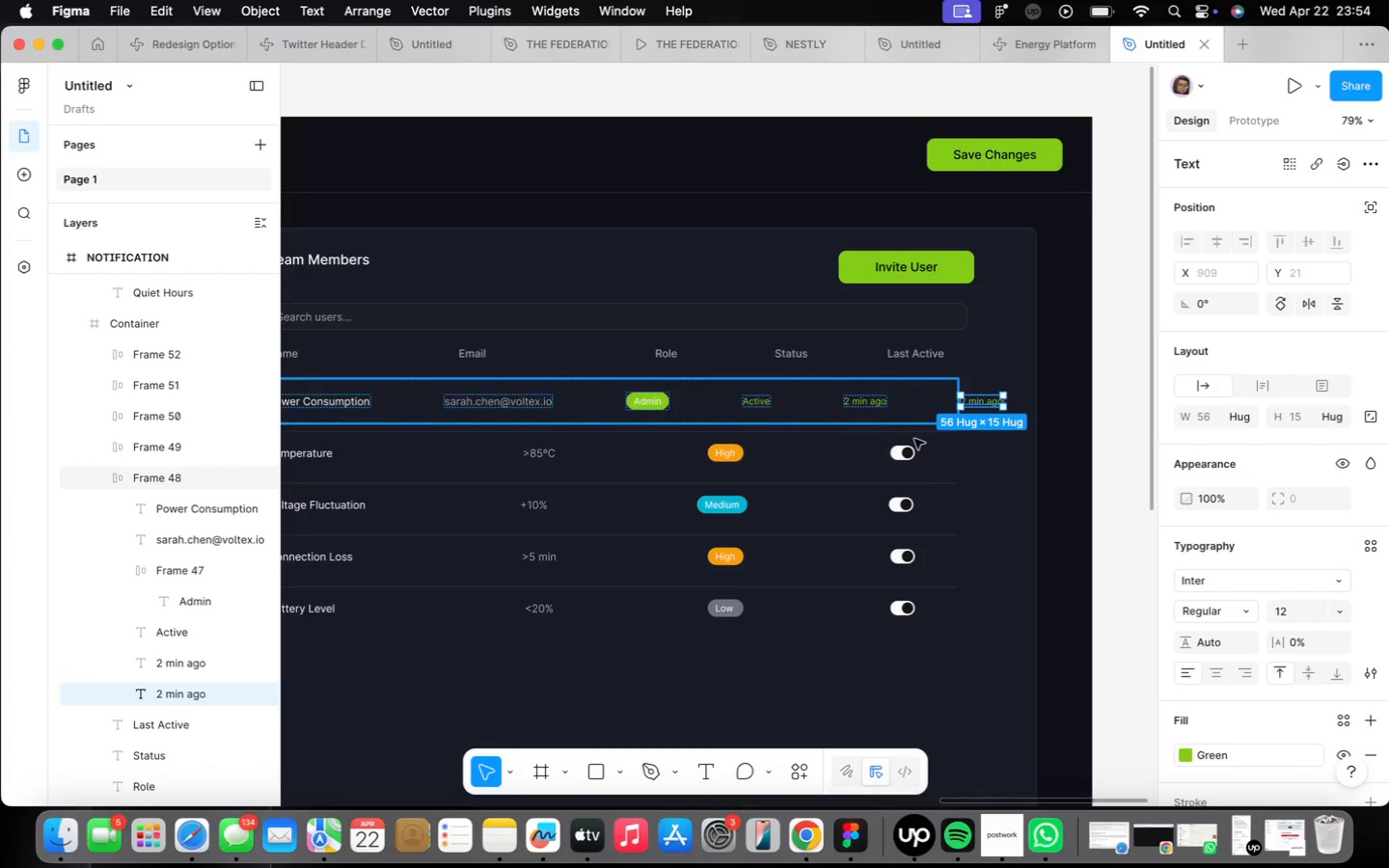 
left_click([922, 443])
 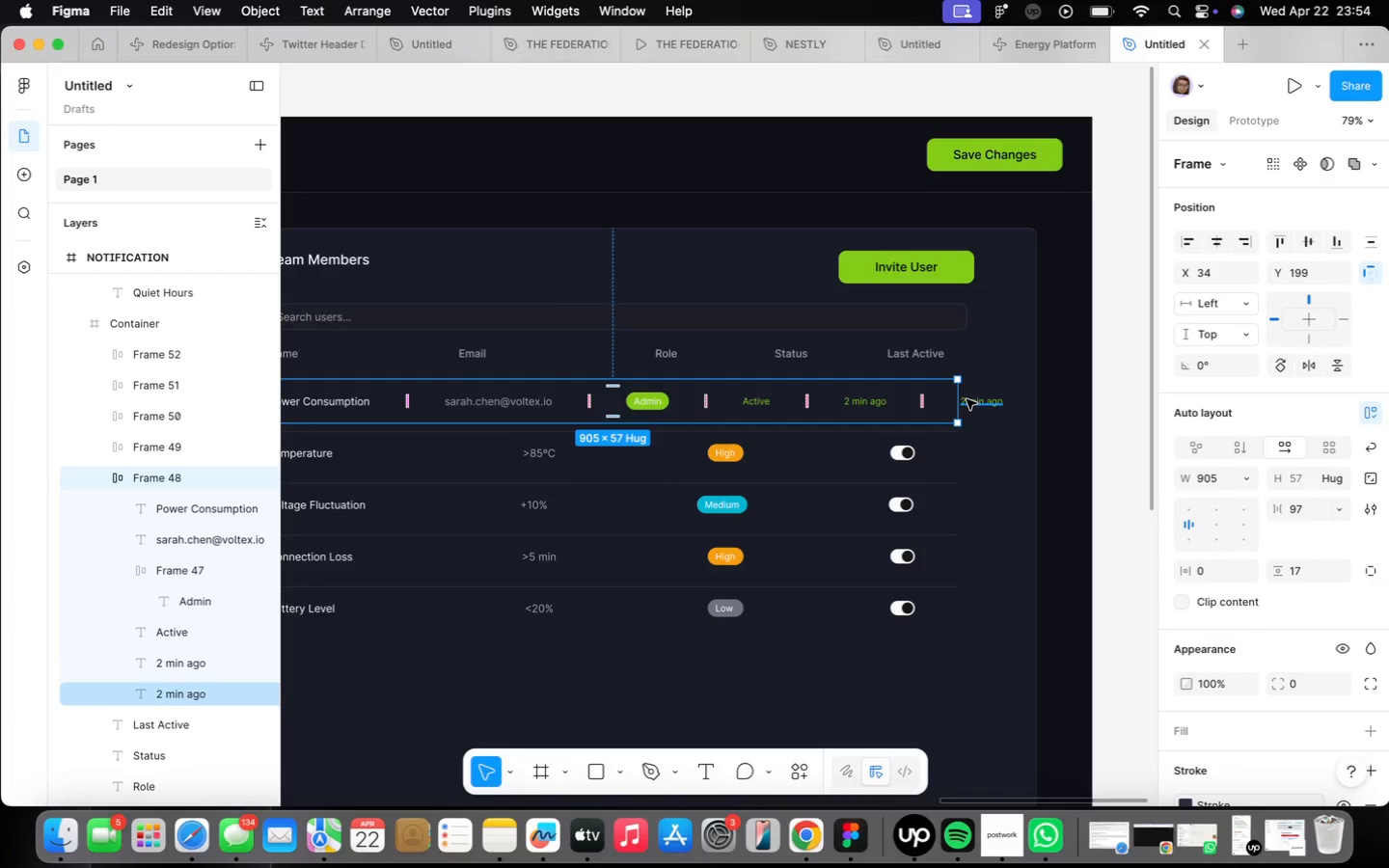 
left_click_drag(start_coordinate=[961, 397], to_coordinate=[1000, 393])
 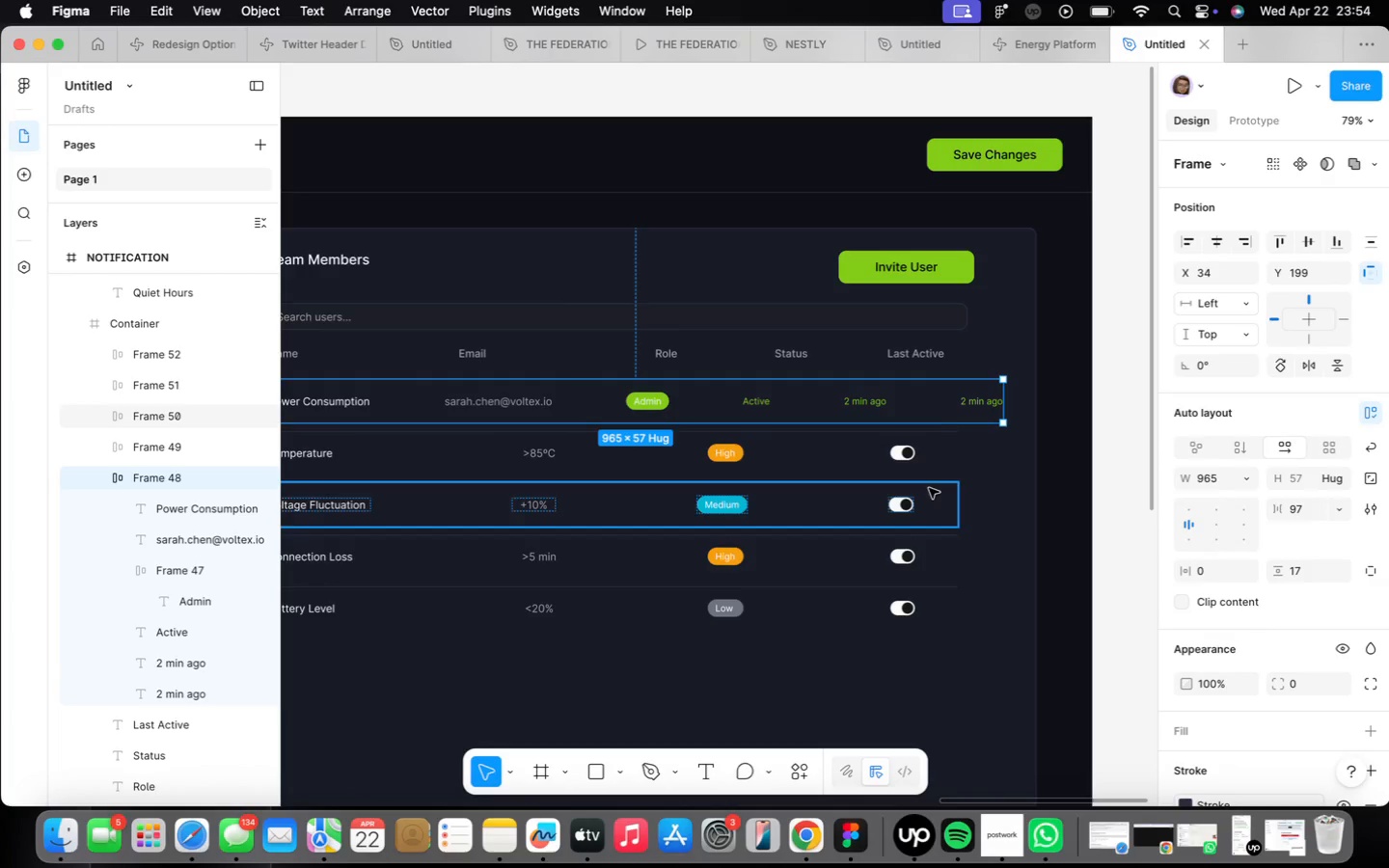 
left_click([925, 471])
 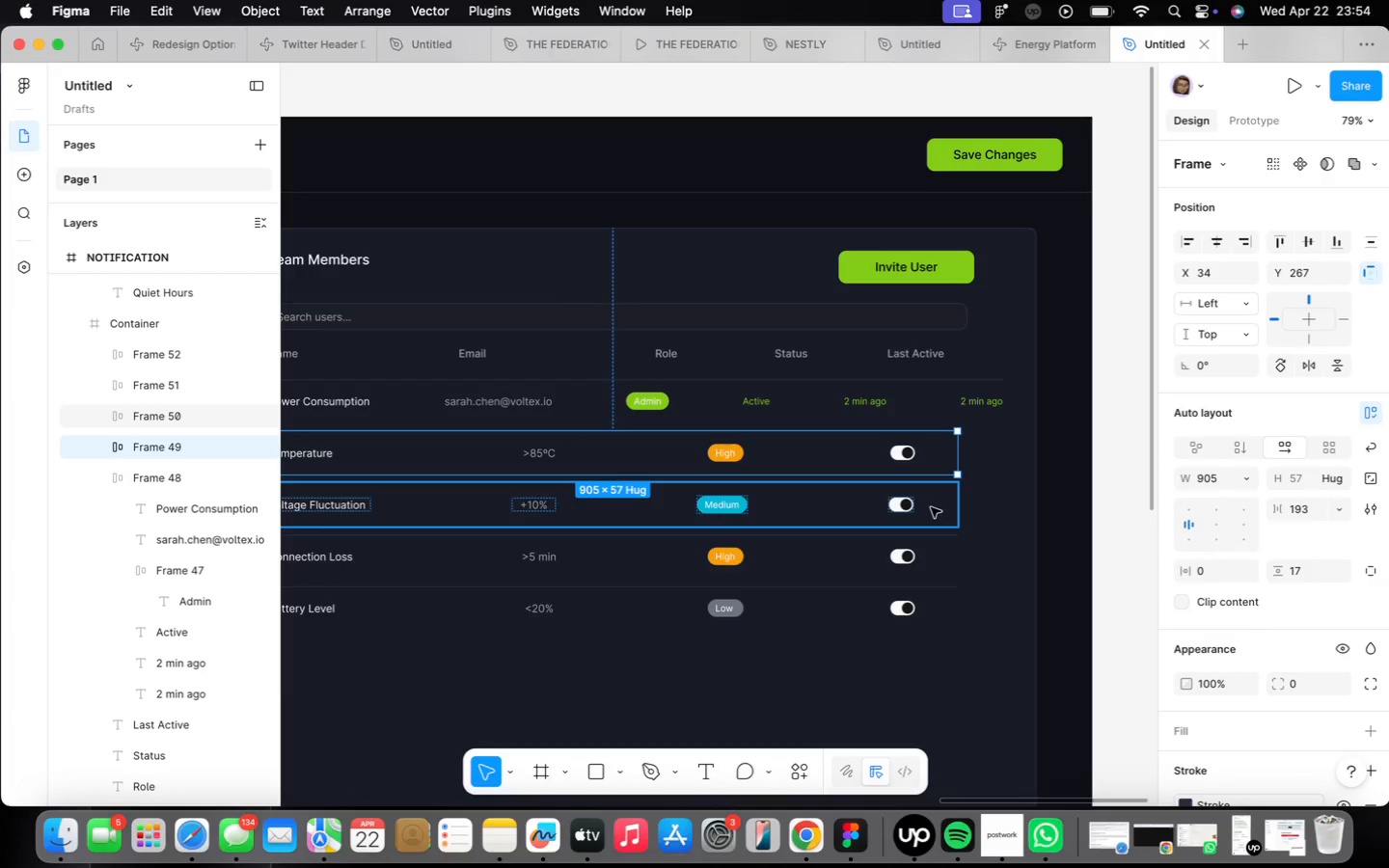 
hold_key(key=ShiftLeft, duration=1.39)
left_click([920, 607])
 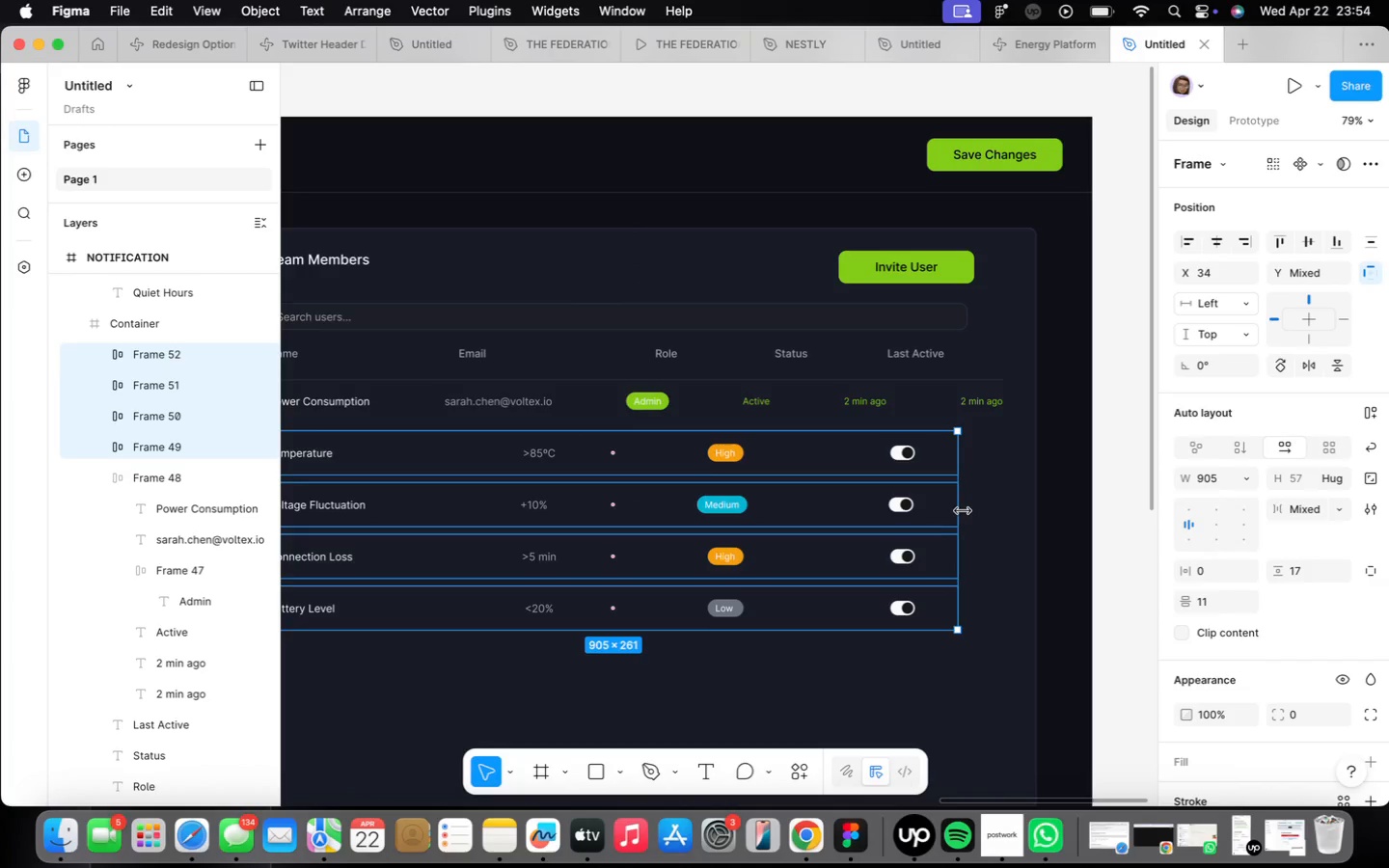 
left_click_drag(start_coordinate=[962, 509], to_coordinate=[1006, 501])
 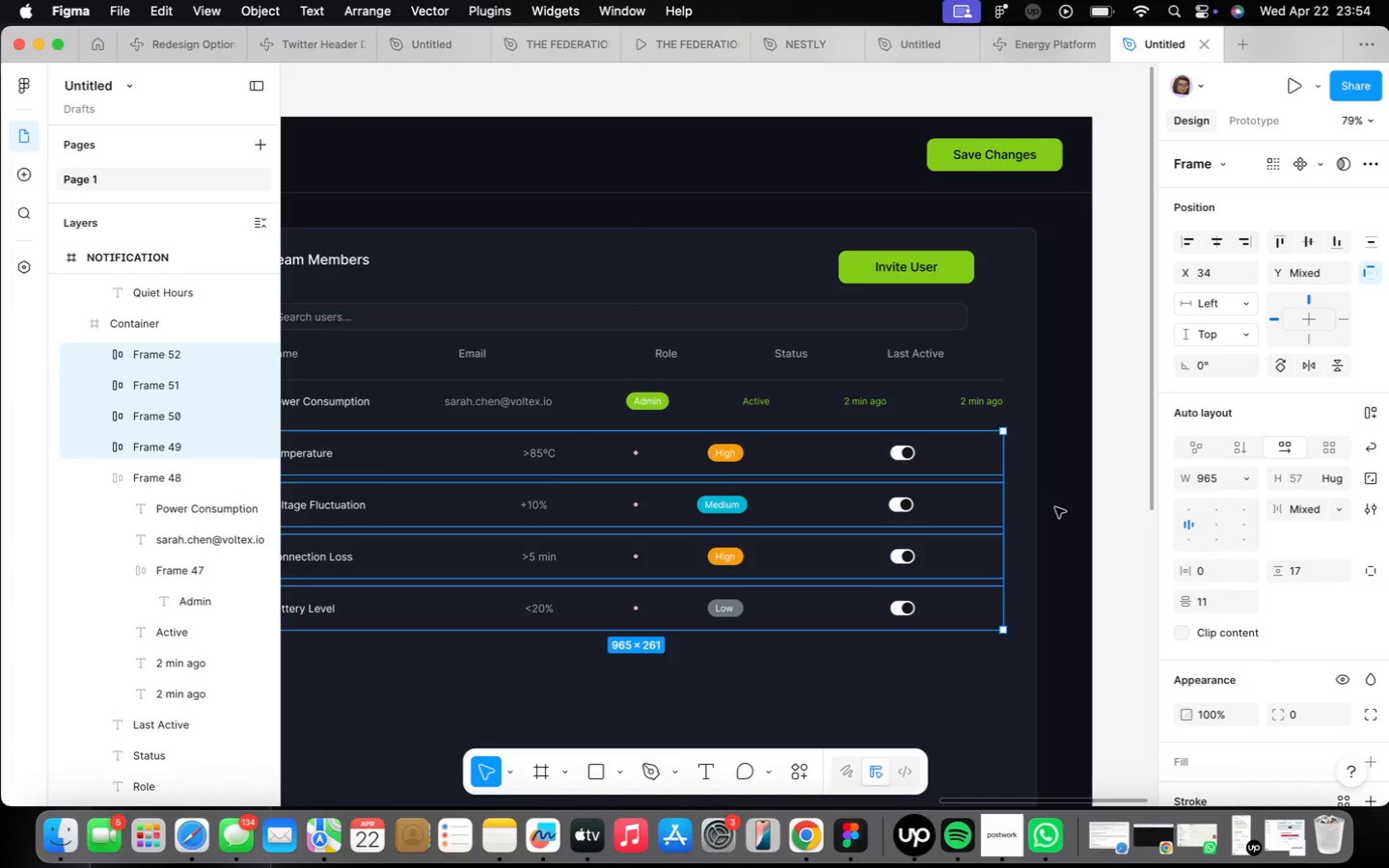 
left_click([1072, 509])
 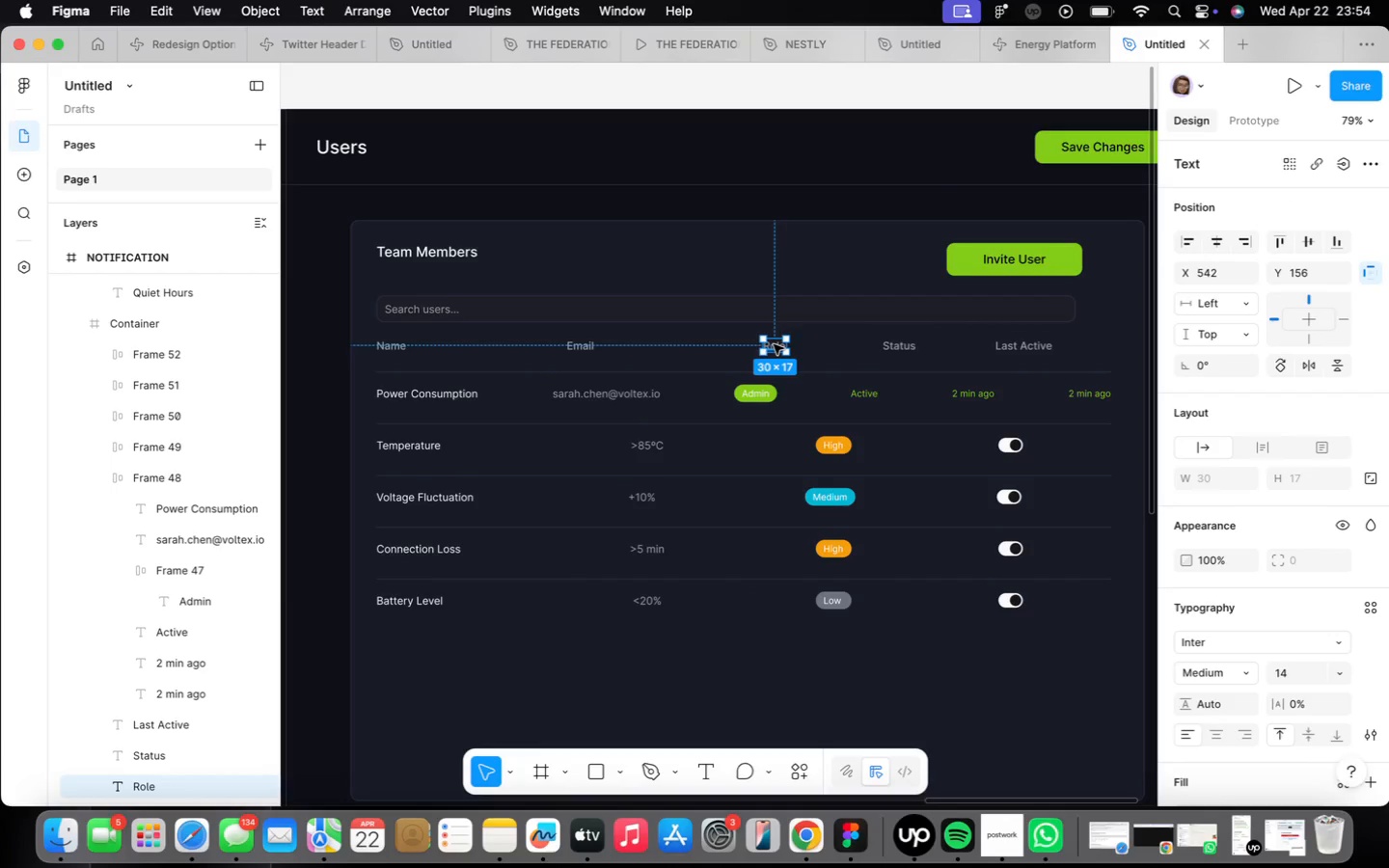 
wait(5.46)
 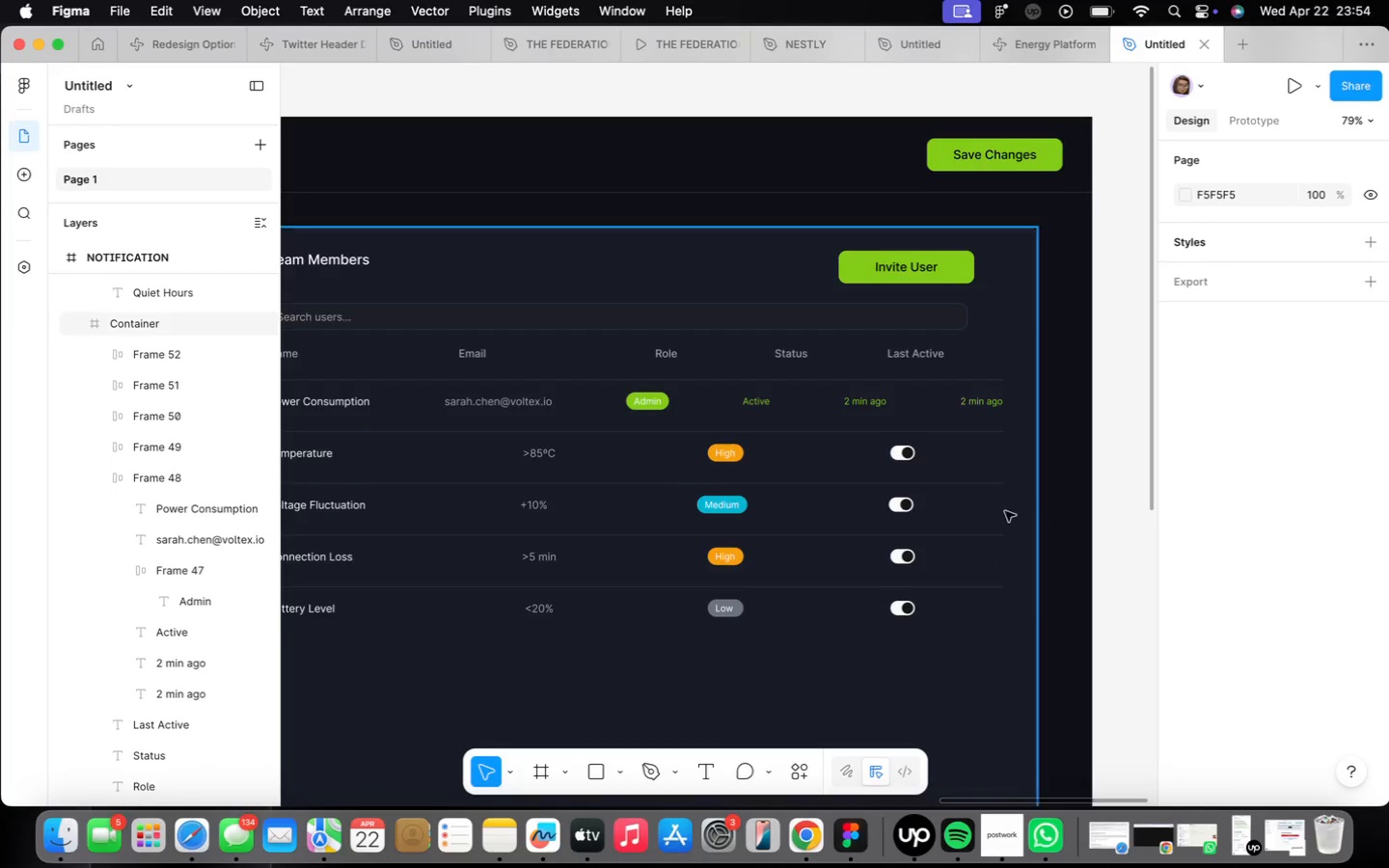 
hold_key(key=ShiftLeft, duration=1.31)
left_click([1042, 349])
 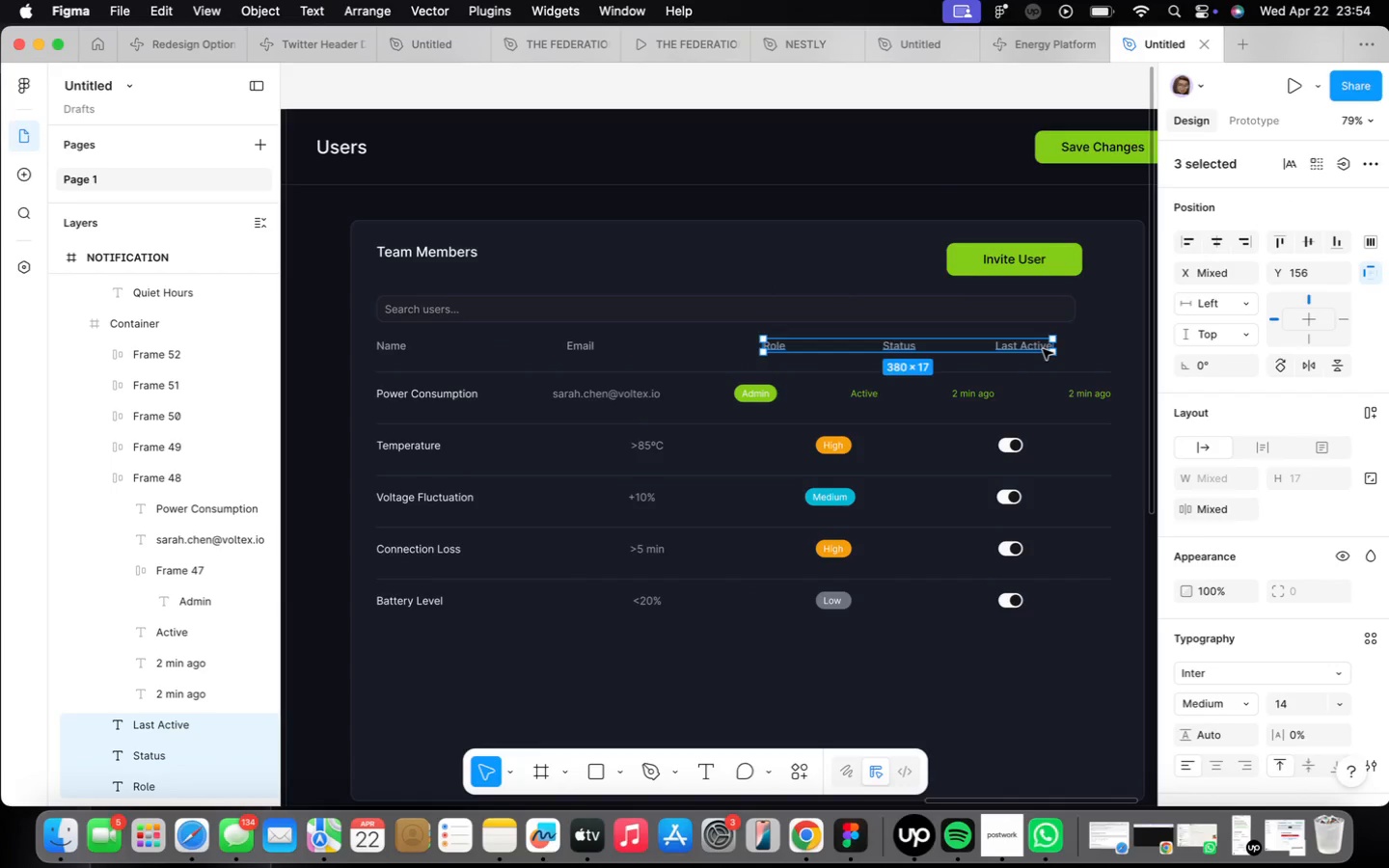 
hold_key(key=ArrowLeft, duration=1.5)
 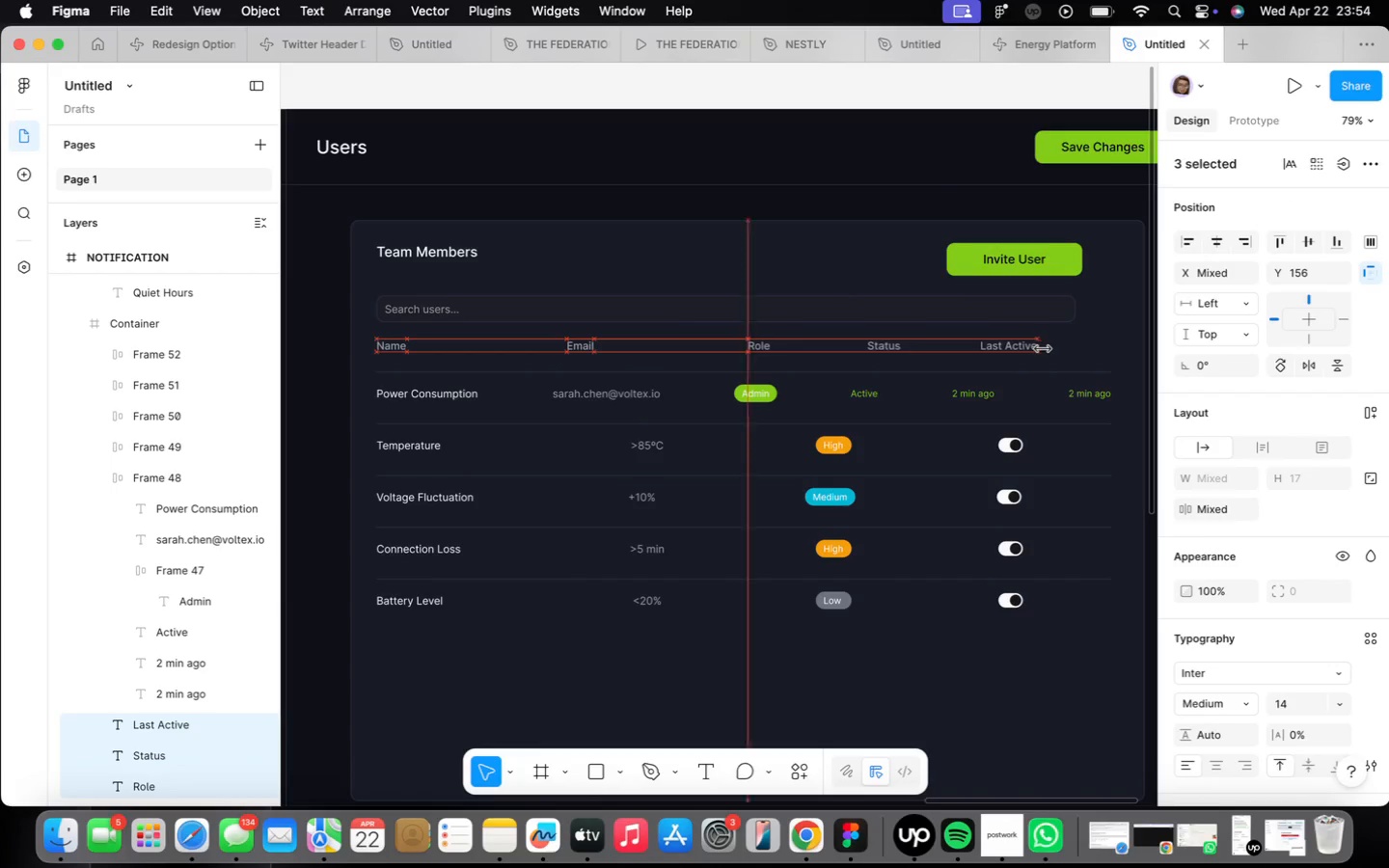 
hold_key(key=ArrowLeft, duration=1.51)
 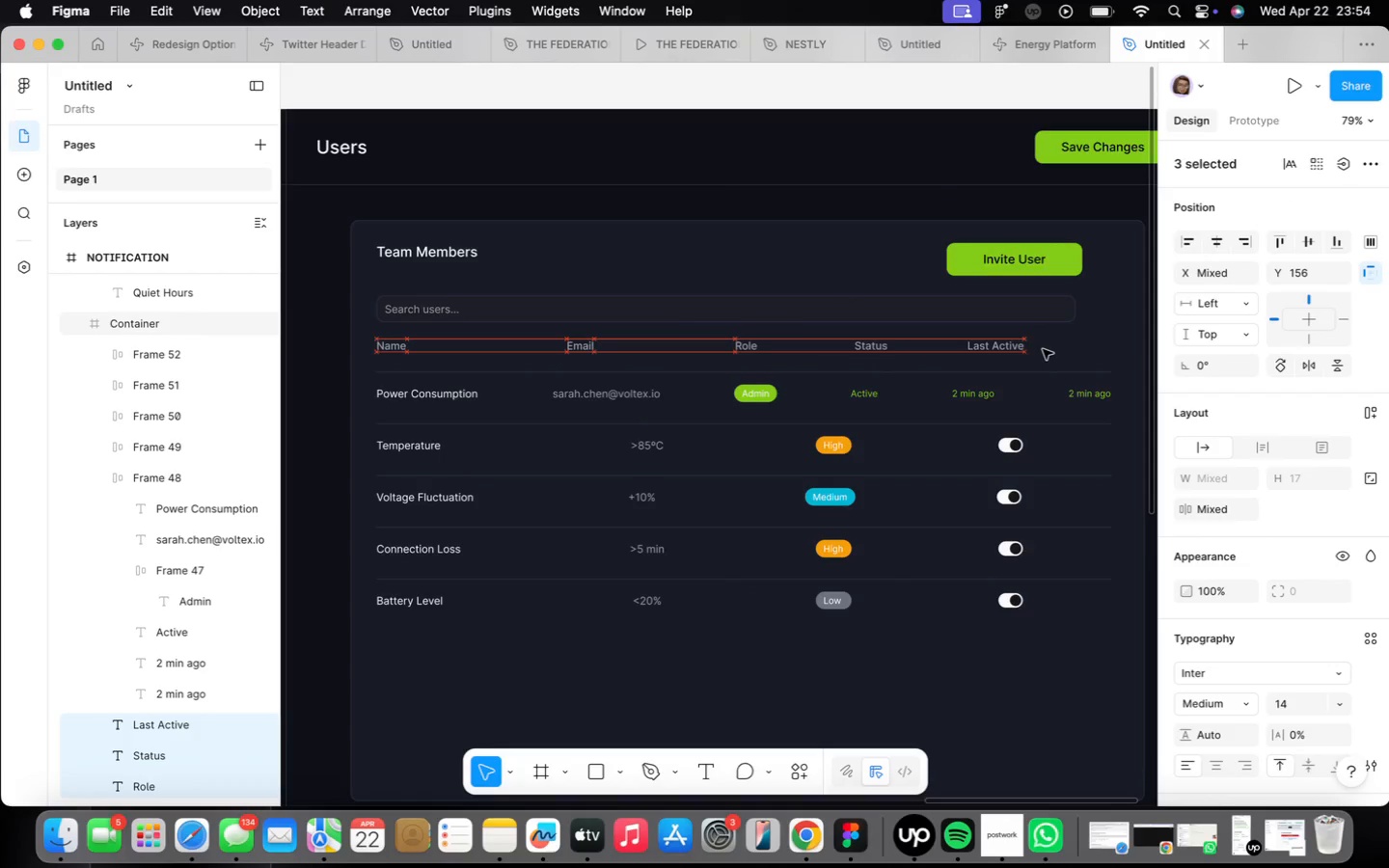 
hold_key(key=ArrowLeft, duration=0.97)
 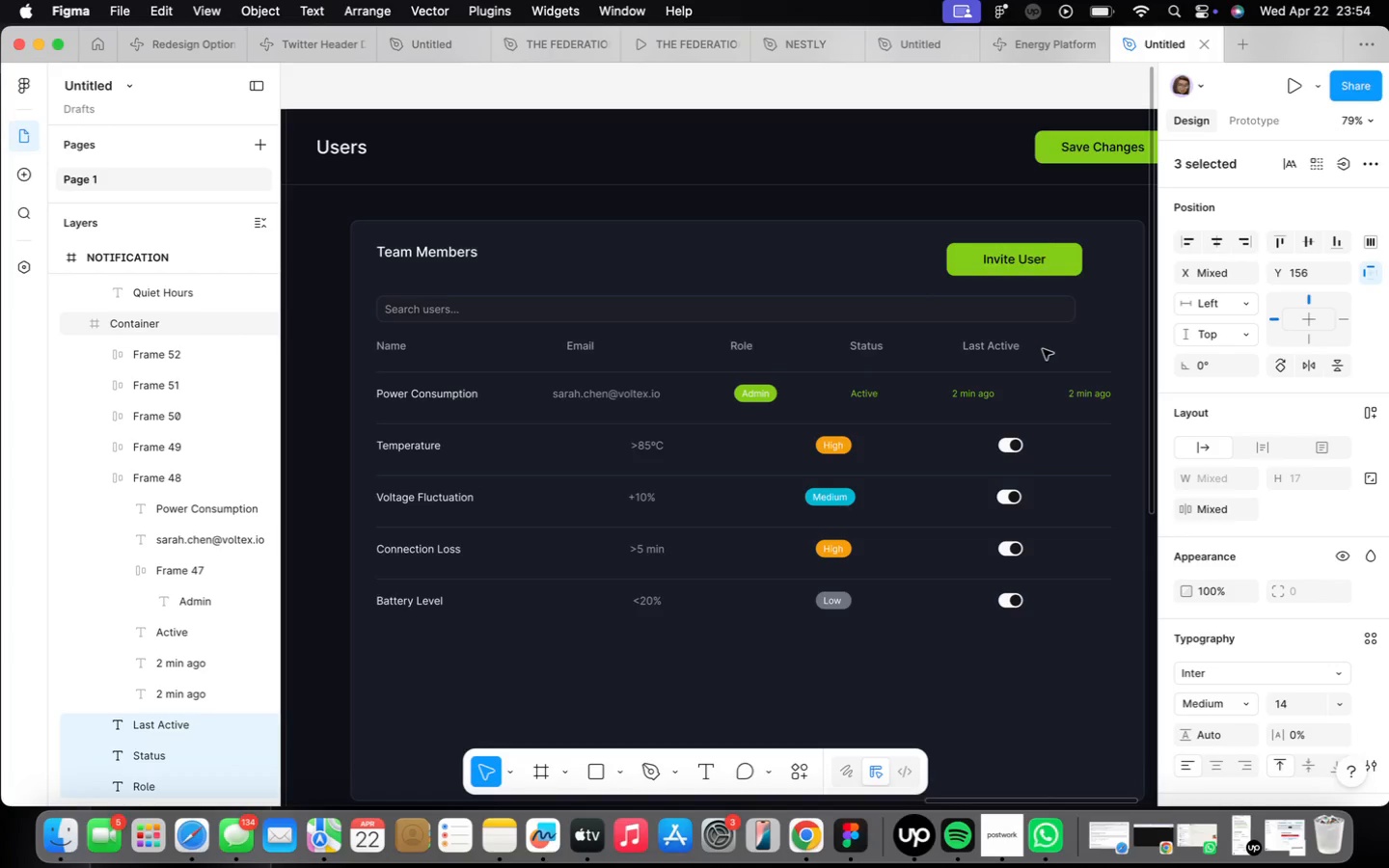 
hold_key(key=ArrowLeft, duration=0.56)
 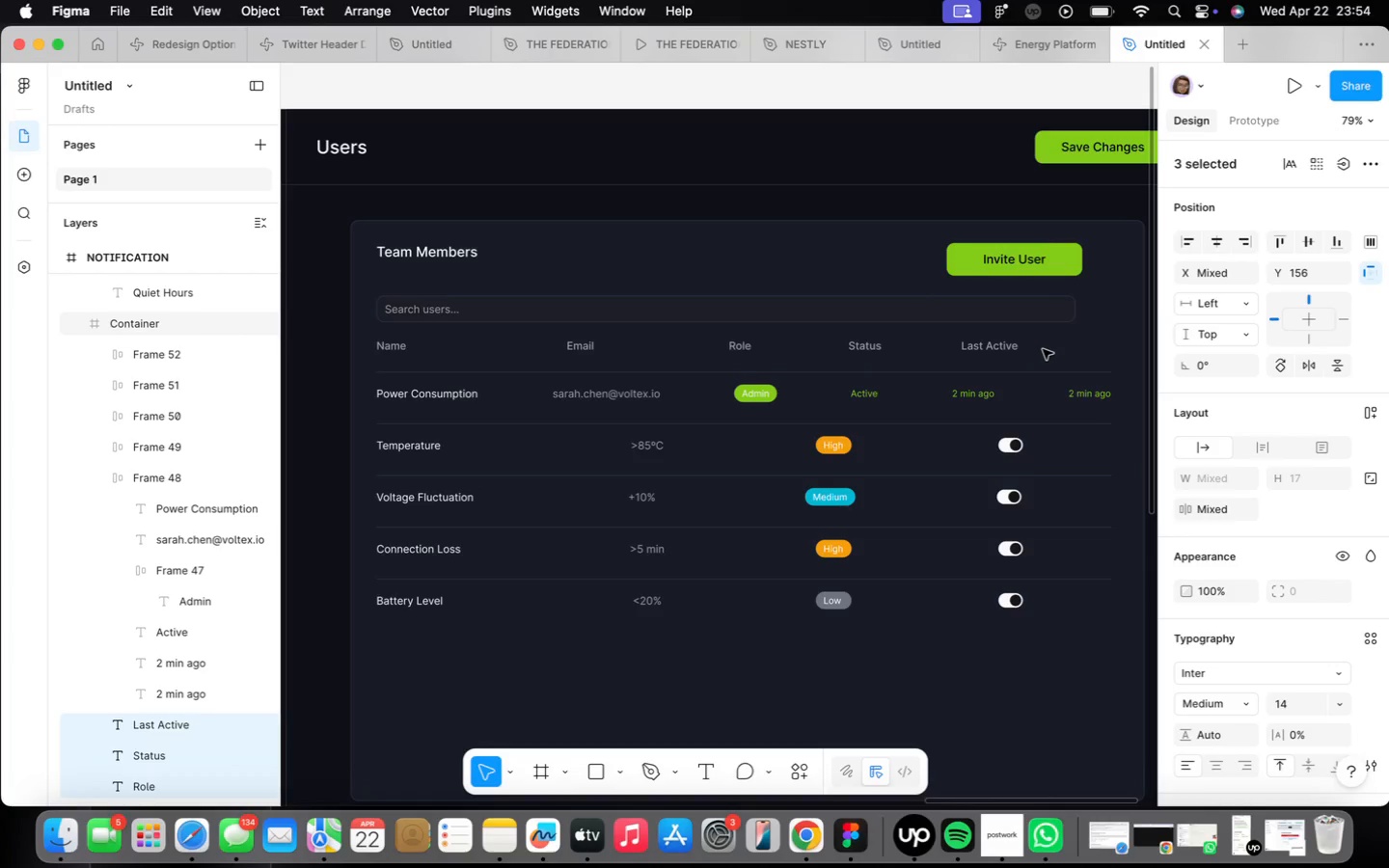 
key(ArrowRight)
 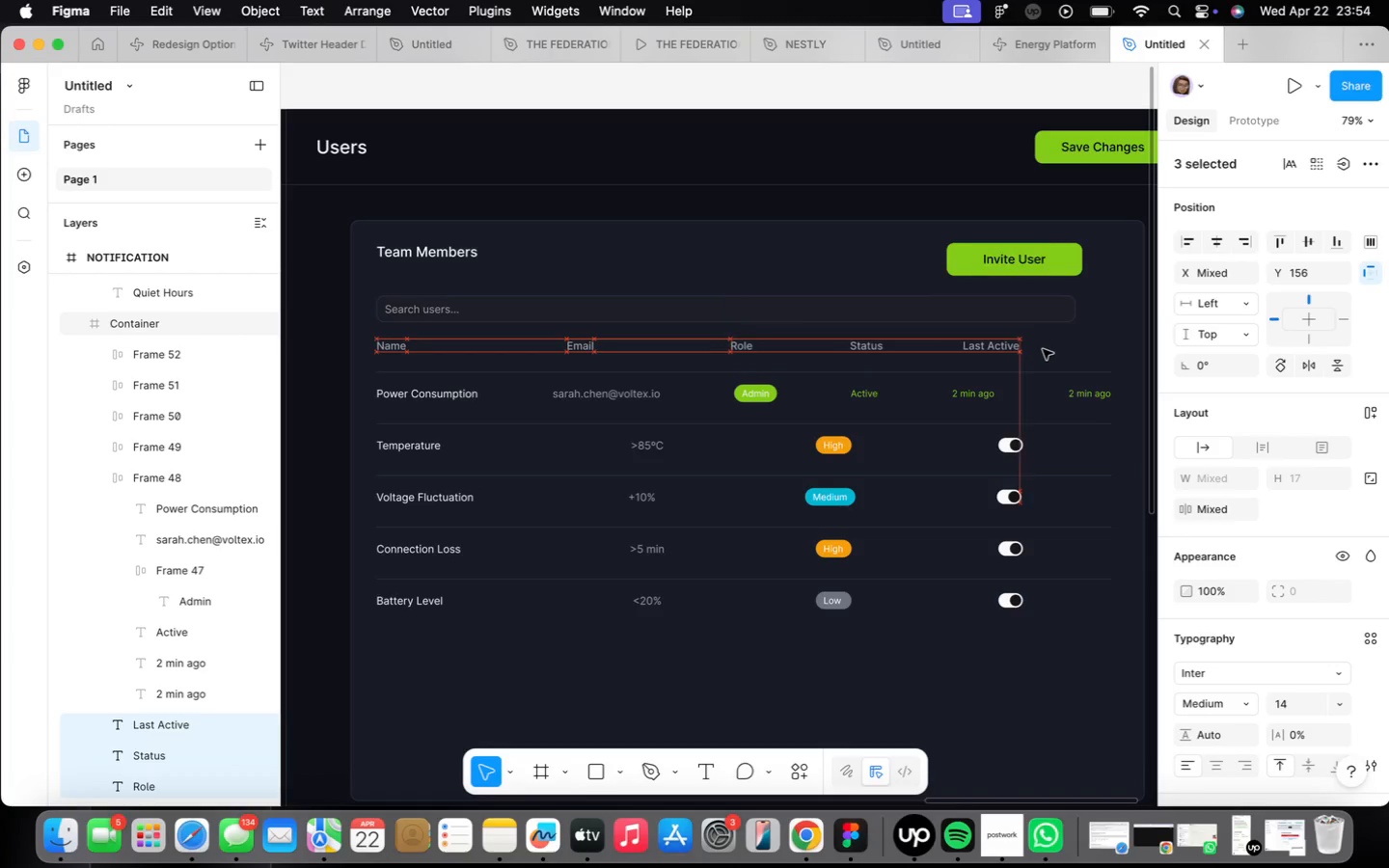 
key(ArrowRight)
 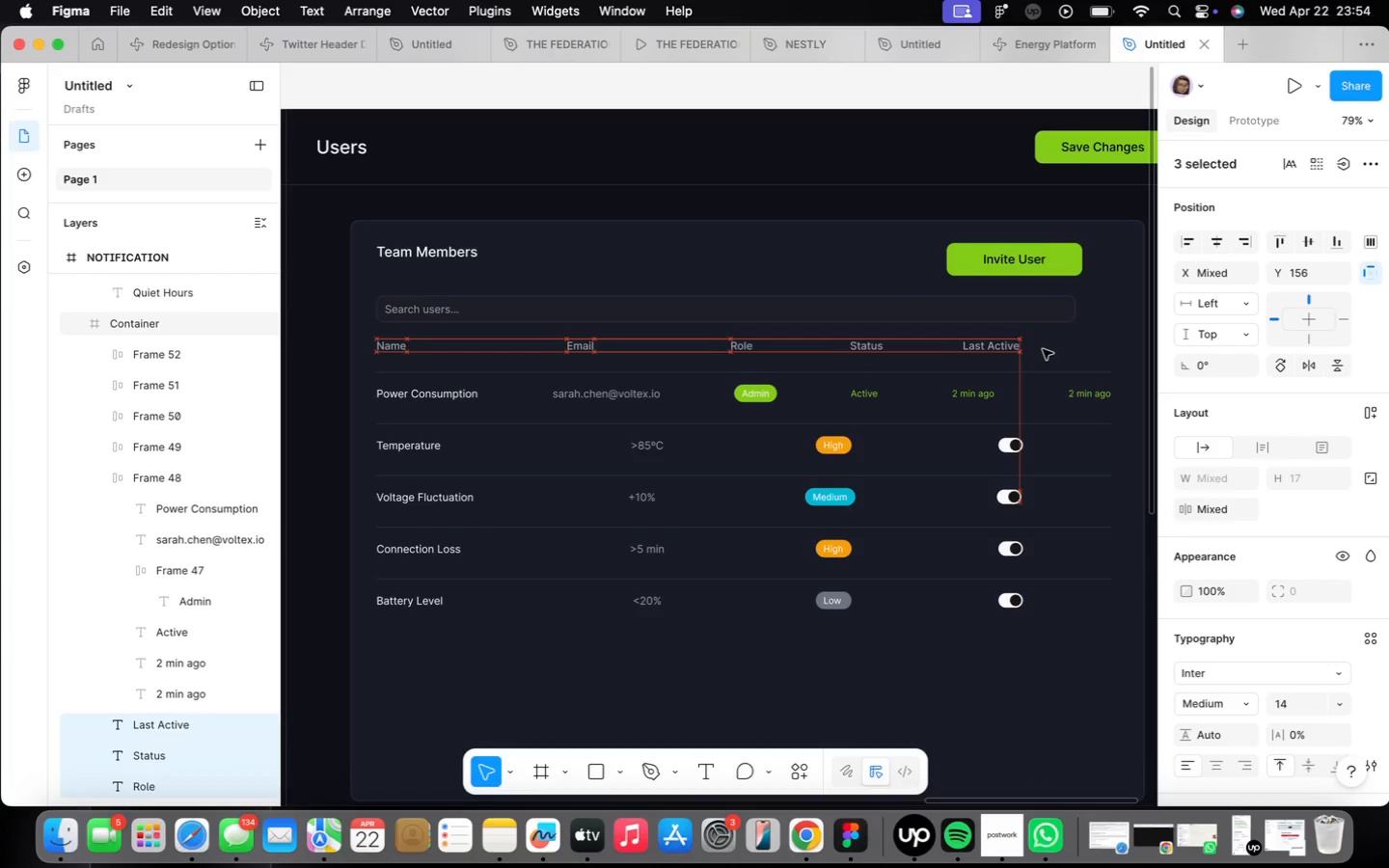 
key(ArrowRight)
 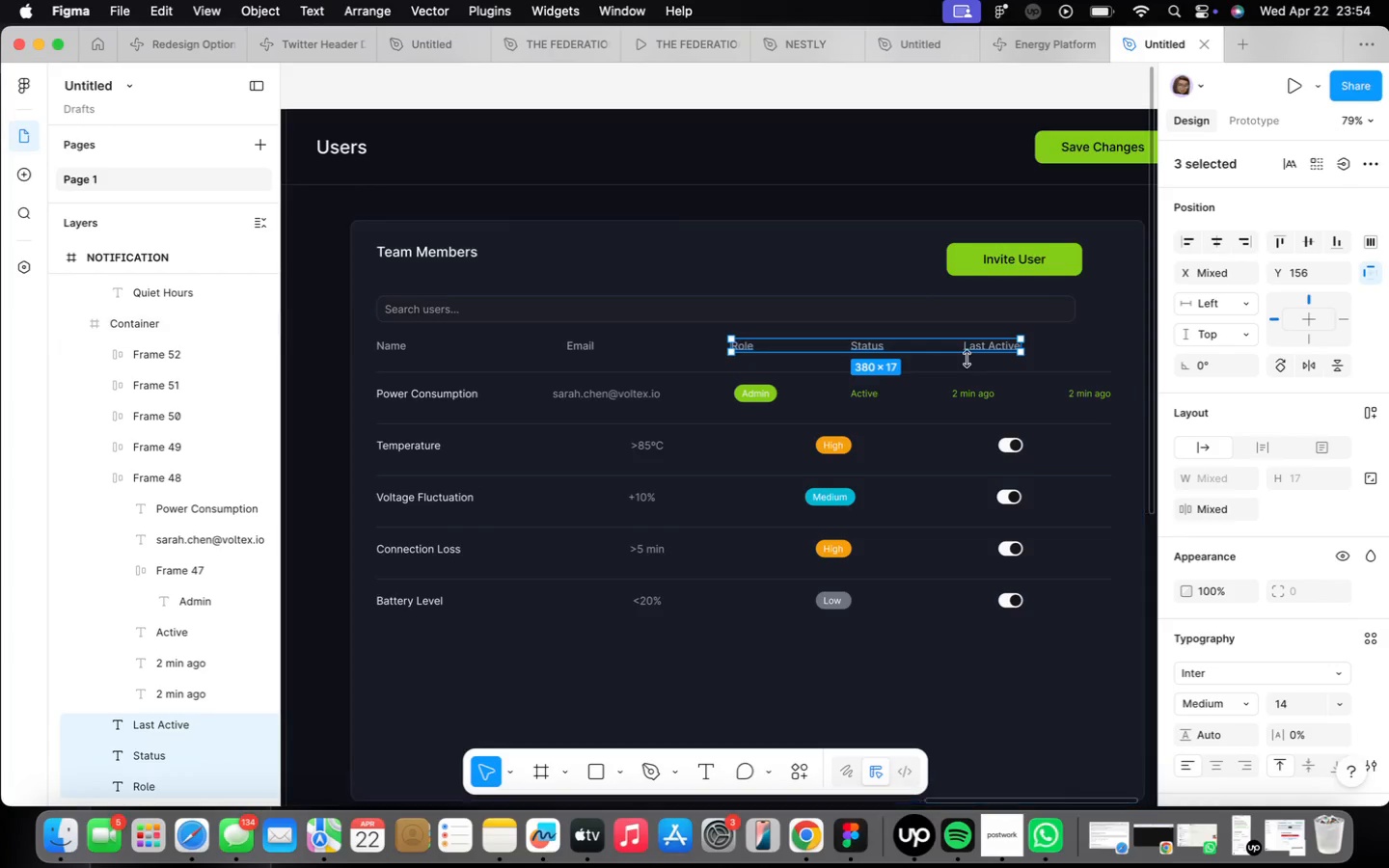 
left_click([970, 349])
 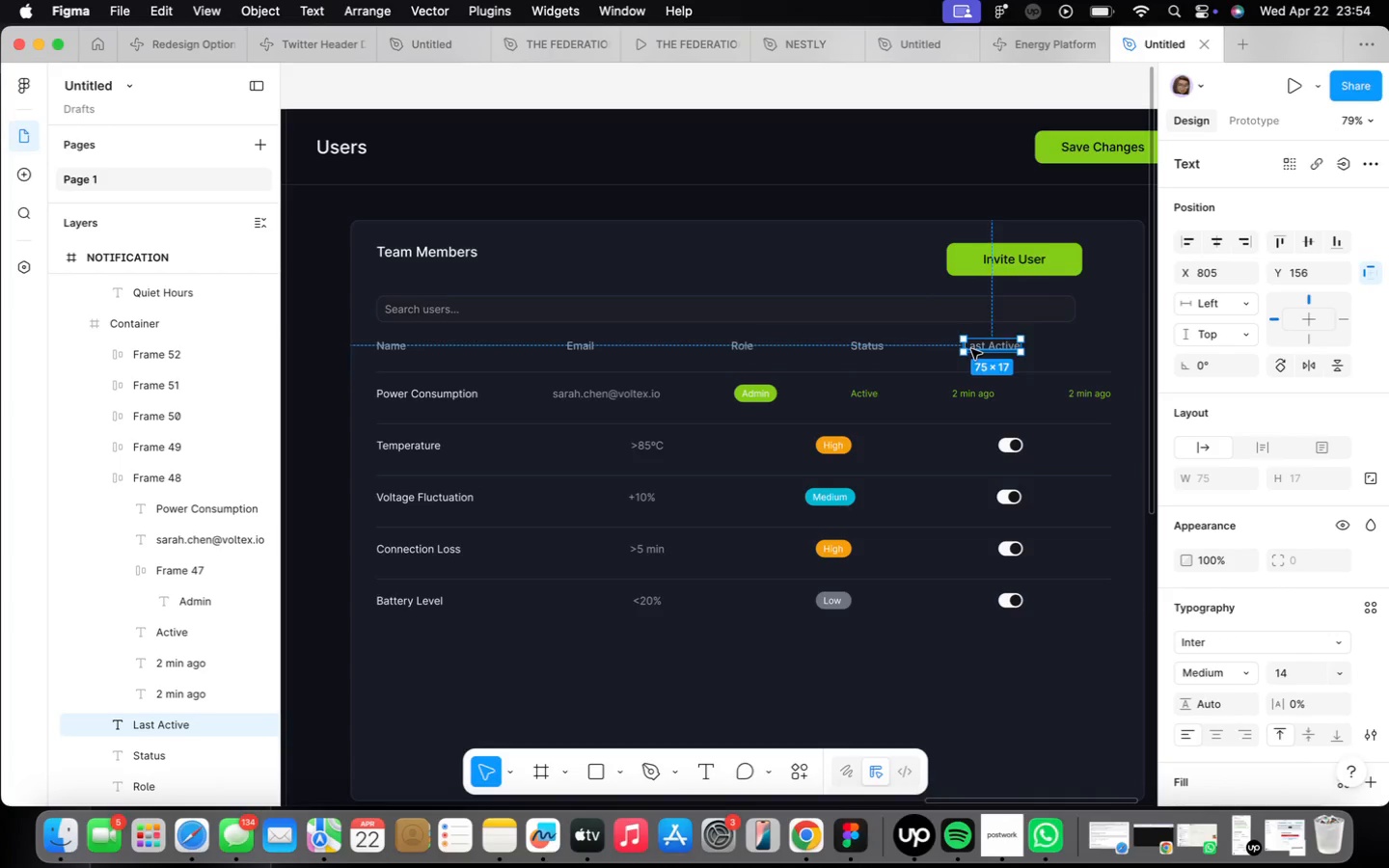 
hold_key(key=ArrowLeft, duration=1.5)
 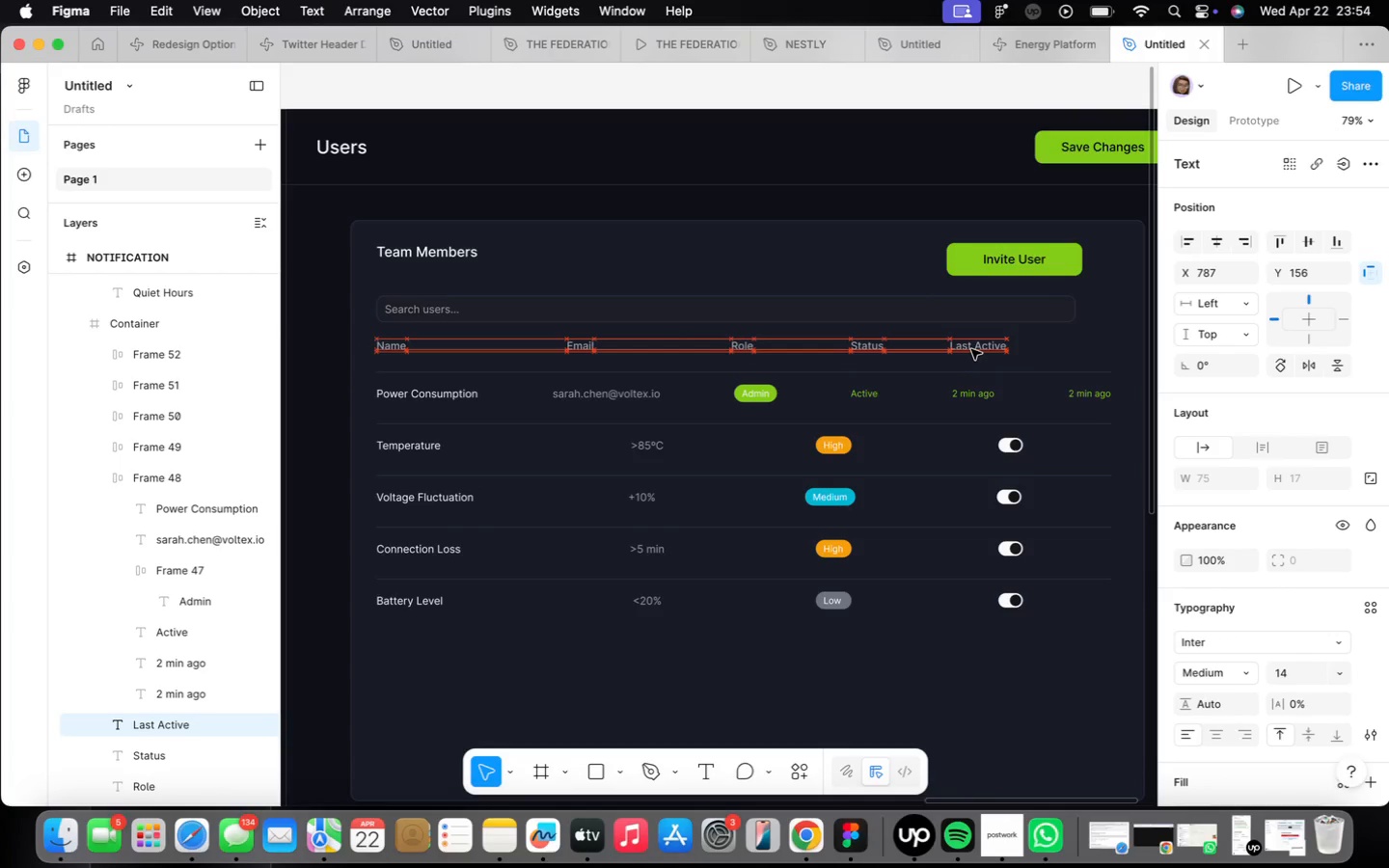 
hold_key(key=ArrowLeft, duration=0.35)
 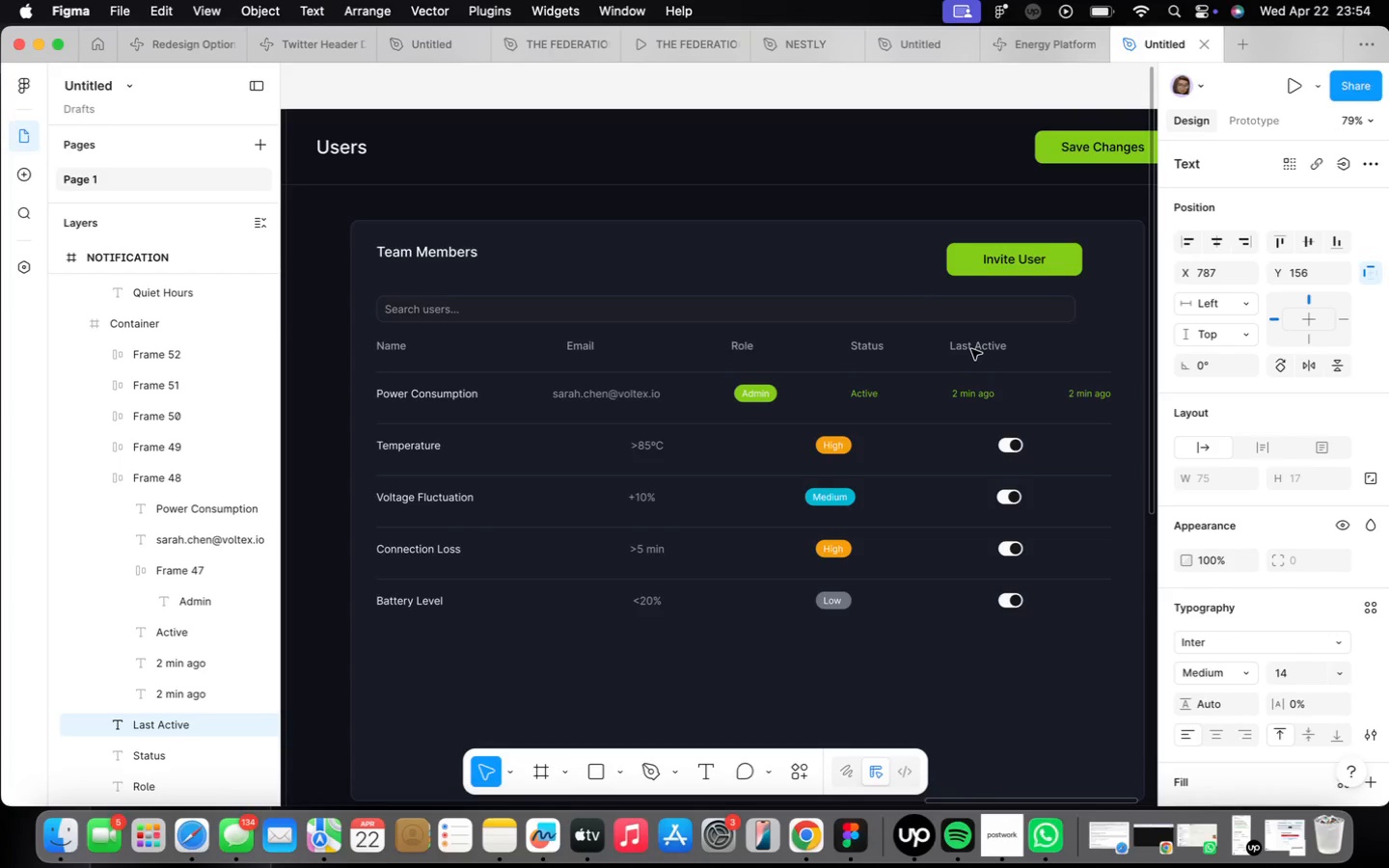 
key(ArrowRight)
 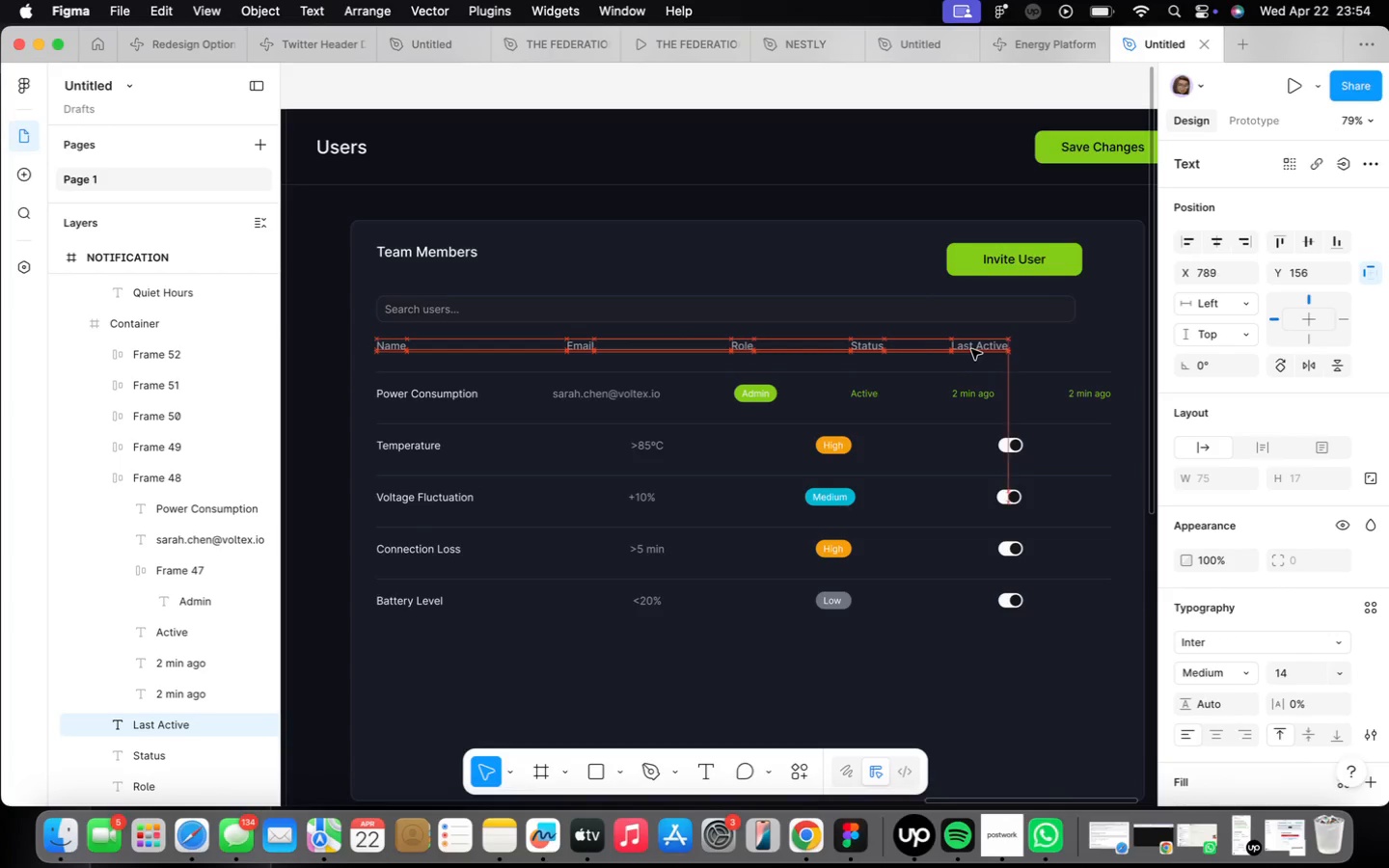 
key(ArrowRight)
 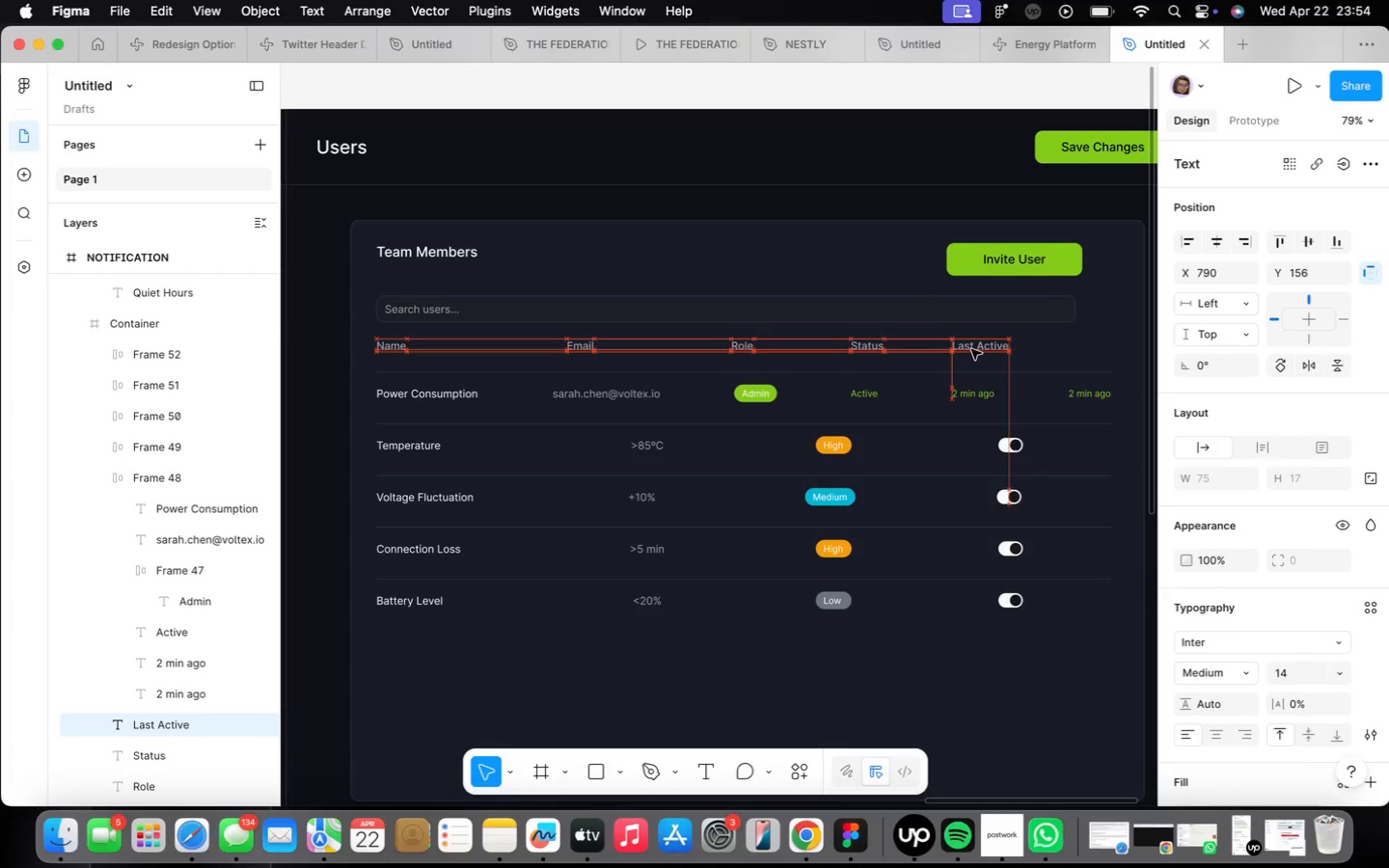 
key(ArrowRight)
 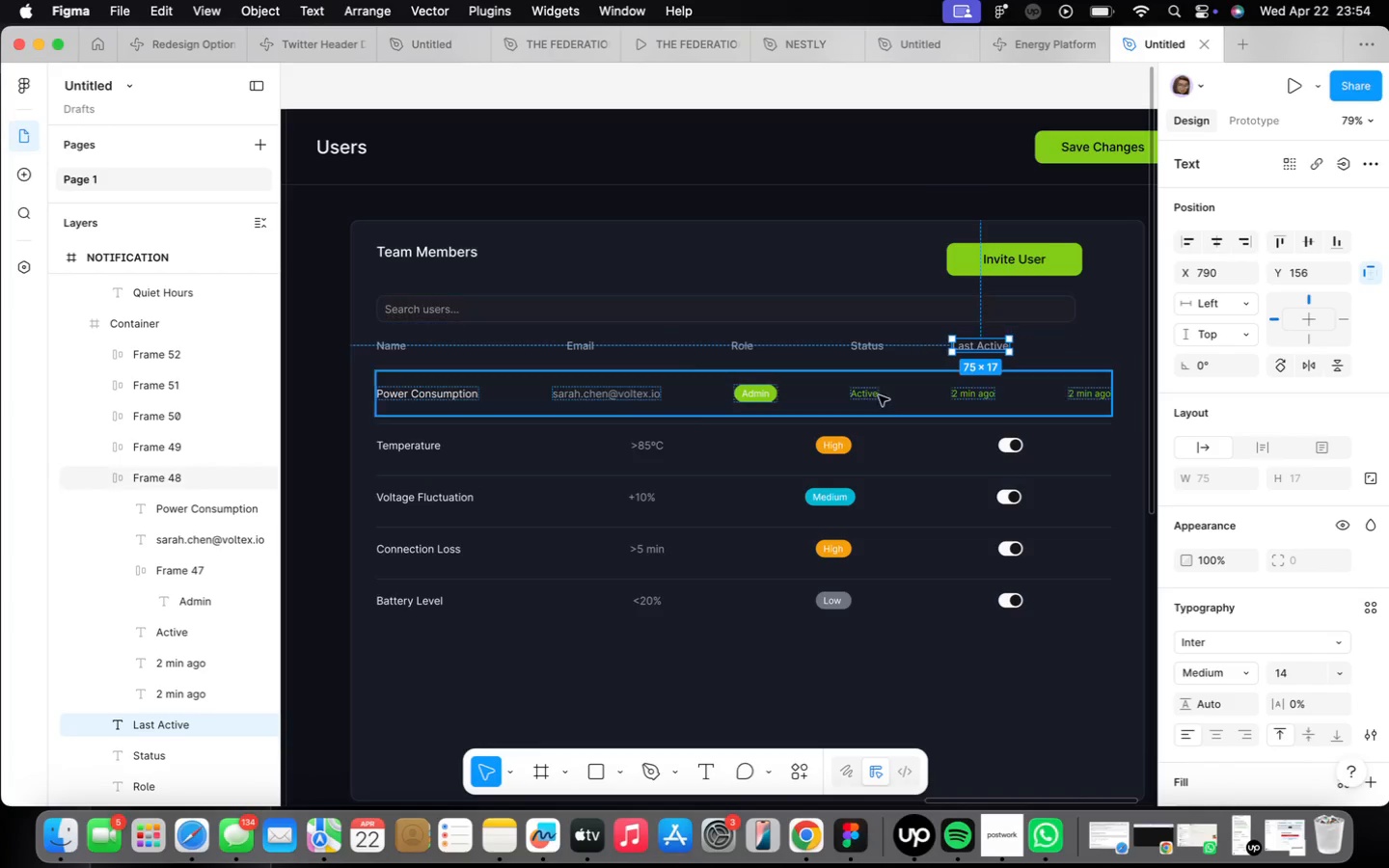 
scroll: coordinate [865, 389], scroll_direction: up, amount: 2.0
 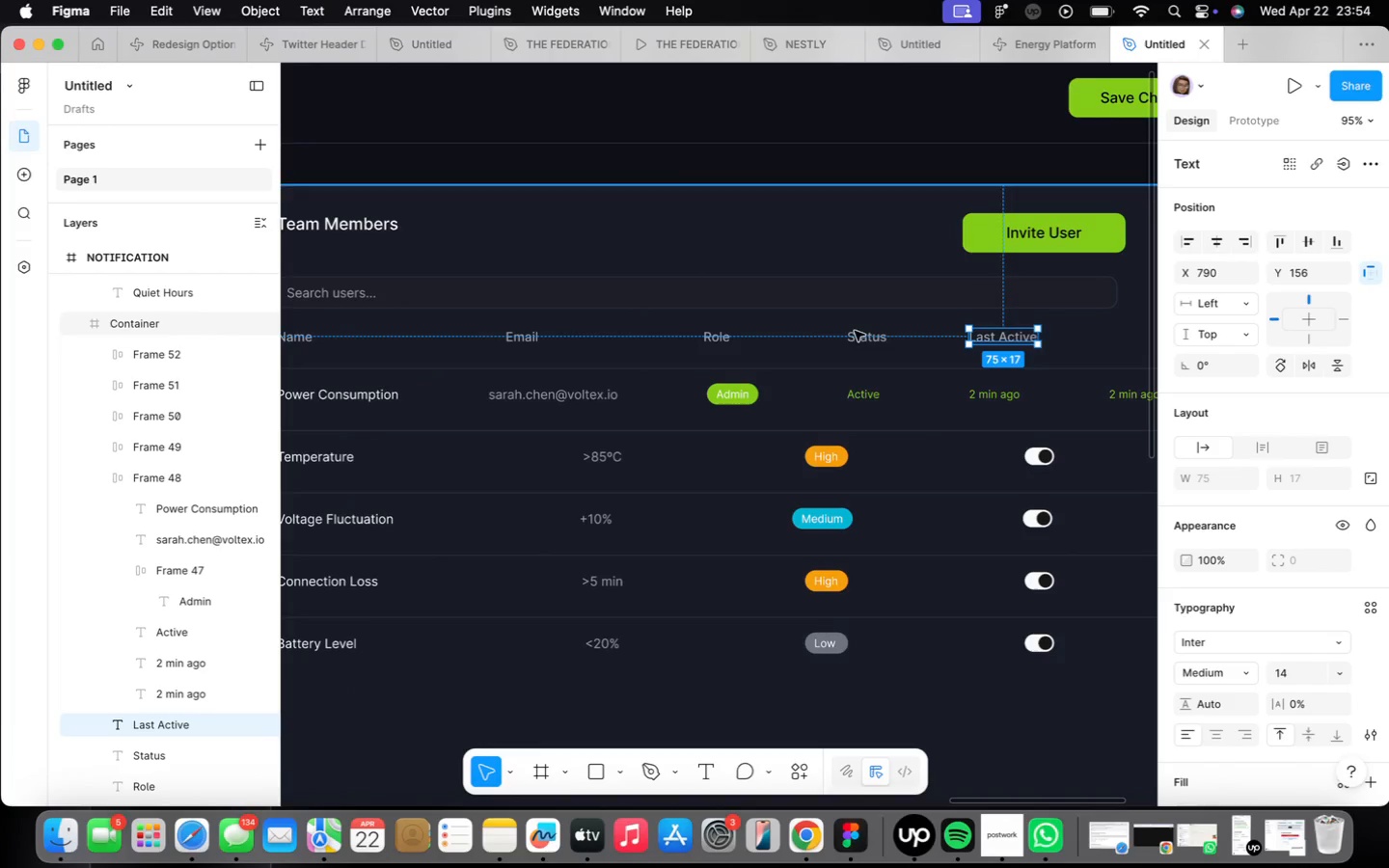 
left_click([854, 338])
 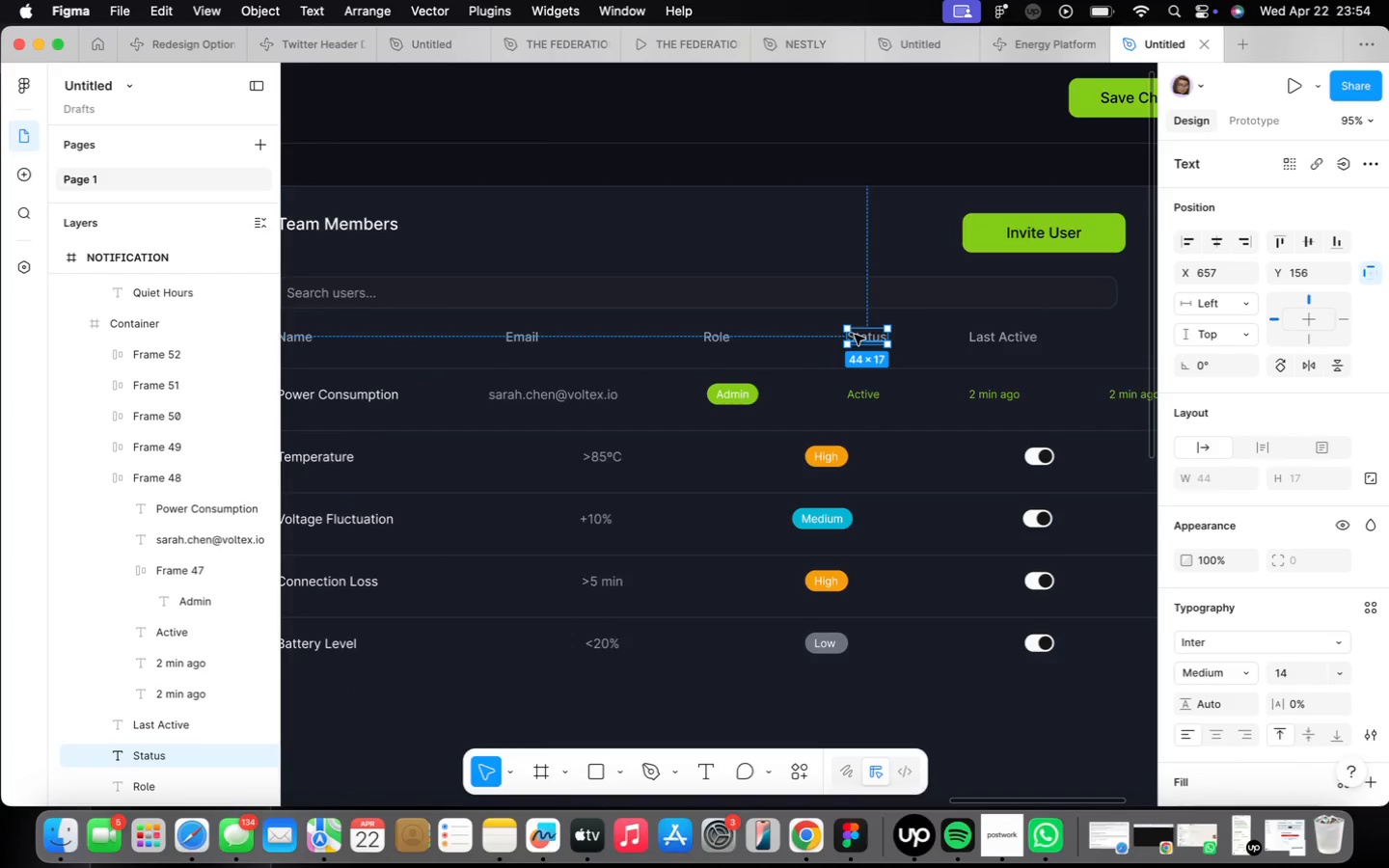 
key(ArrowLeft)
 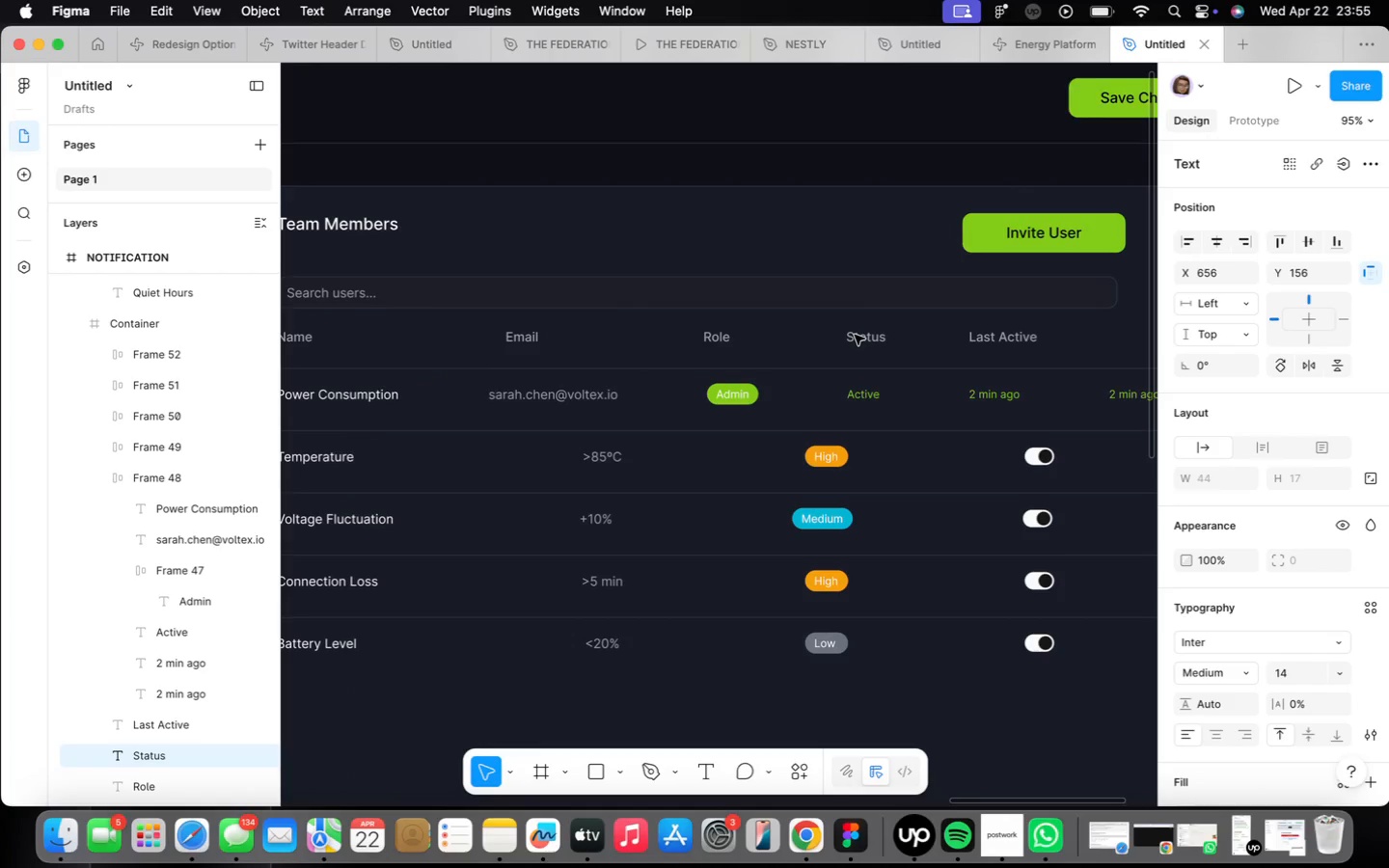 
scroll: coordinate [860, 338], scroll_direction: up, amount: 1.0
 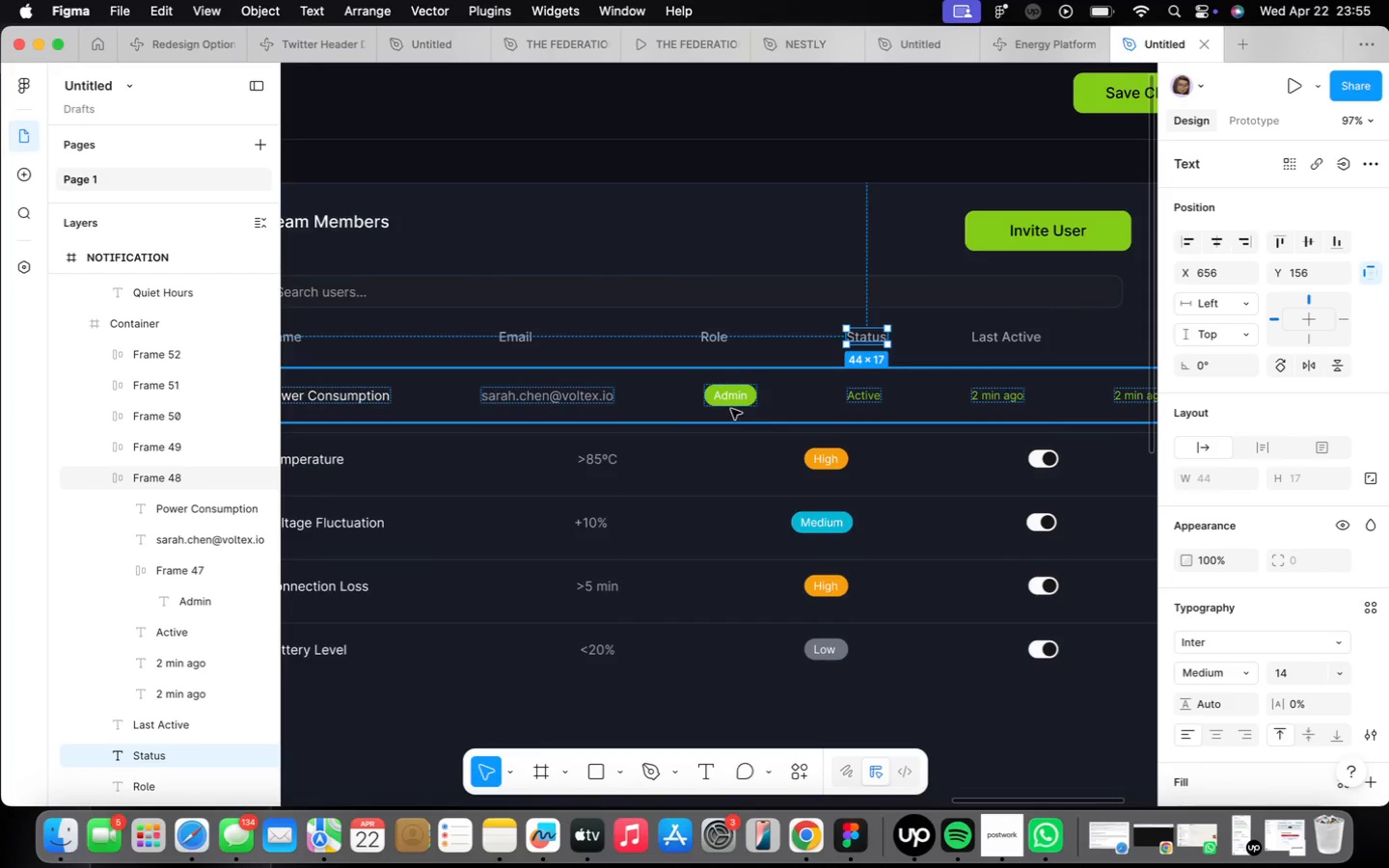 
left_click([730, 403])
 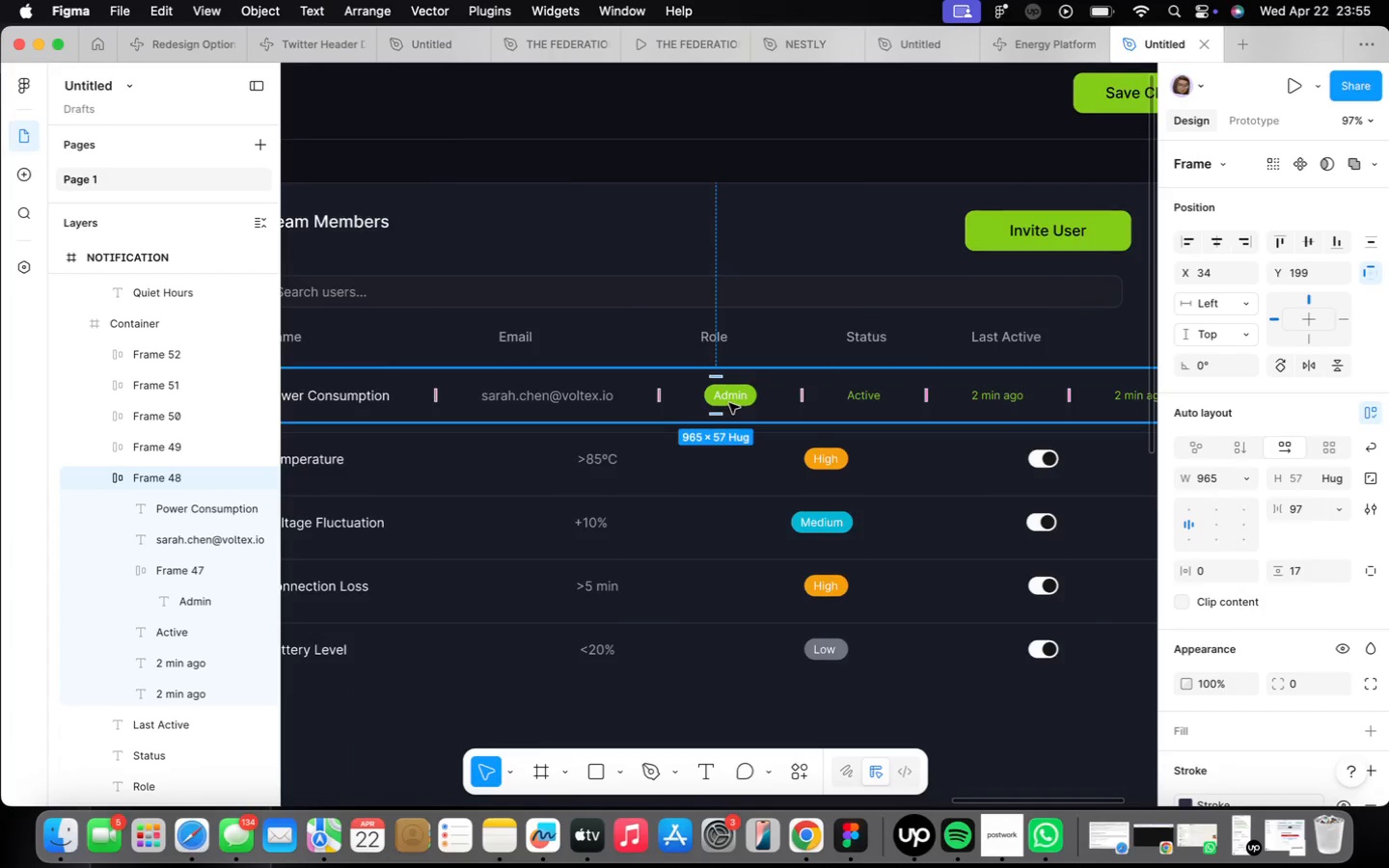 
scroll: coordinate [729, 403], scroll_direction: down, amount: 3.0
 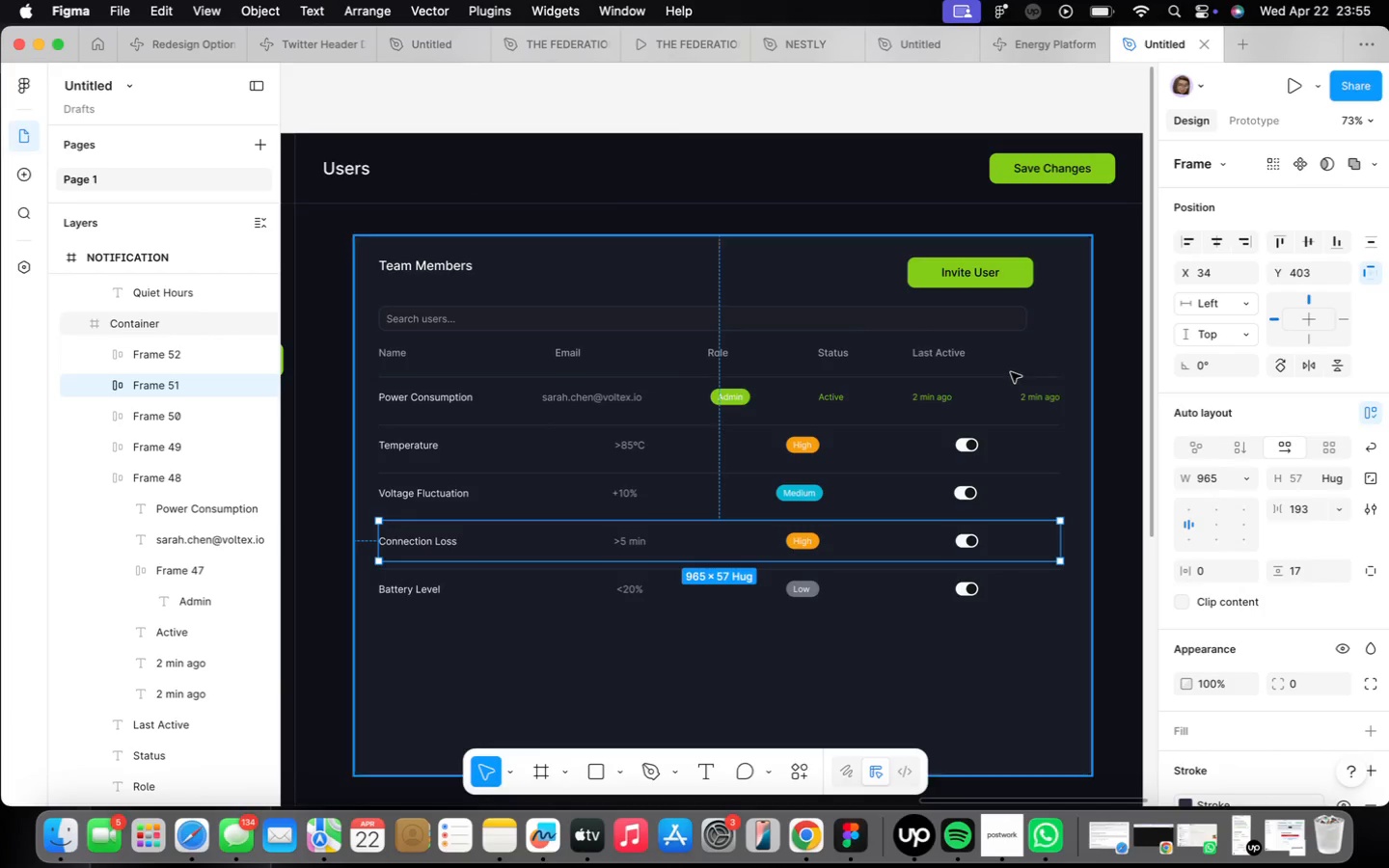 
double_click([1041, 390])
 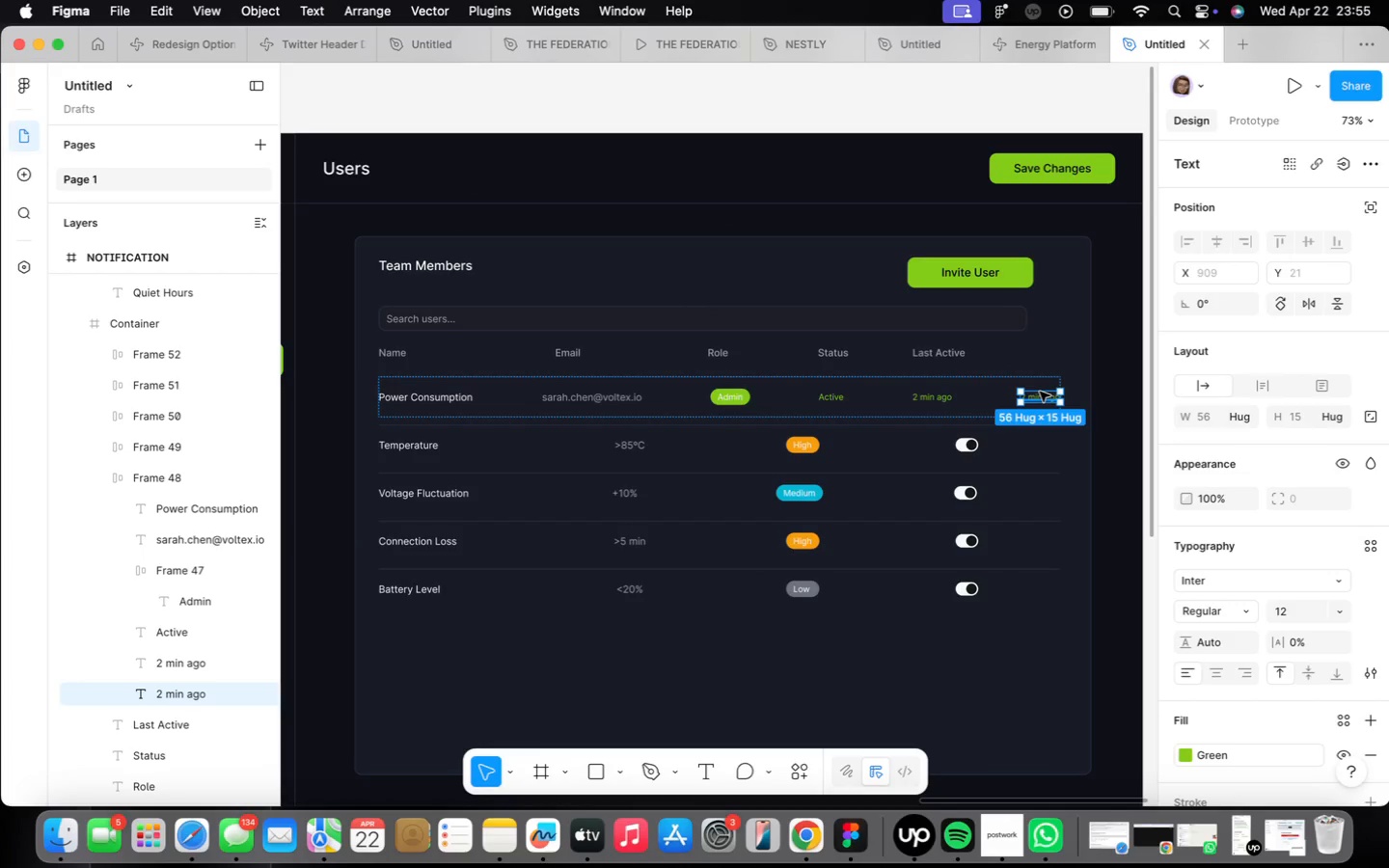 
right_click([1040, 392])
 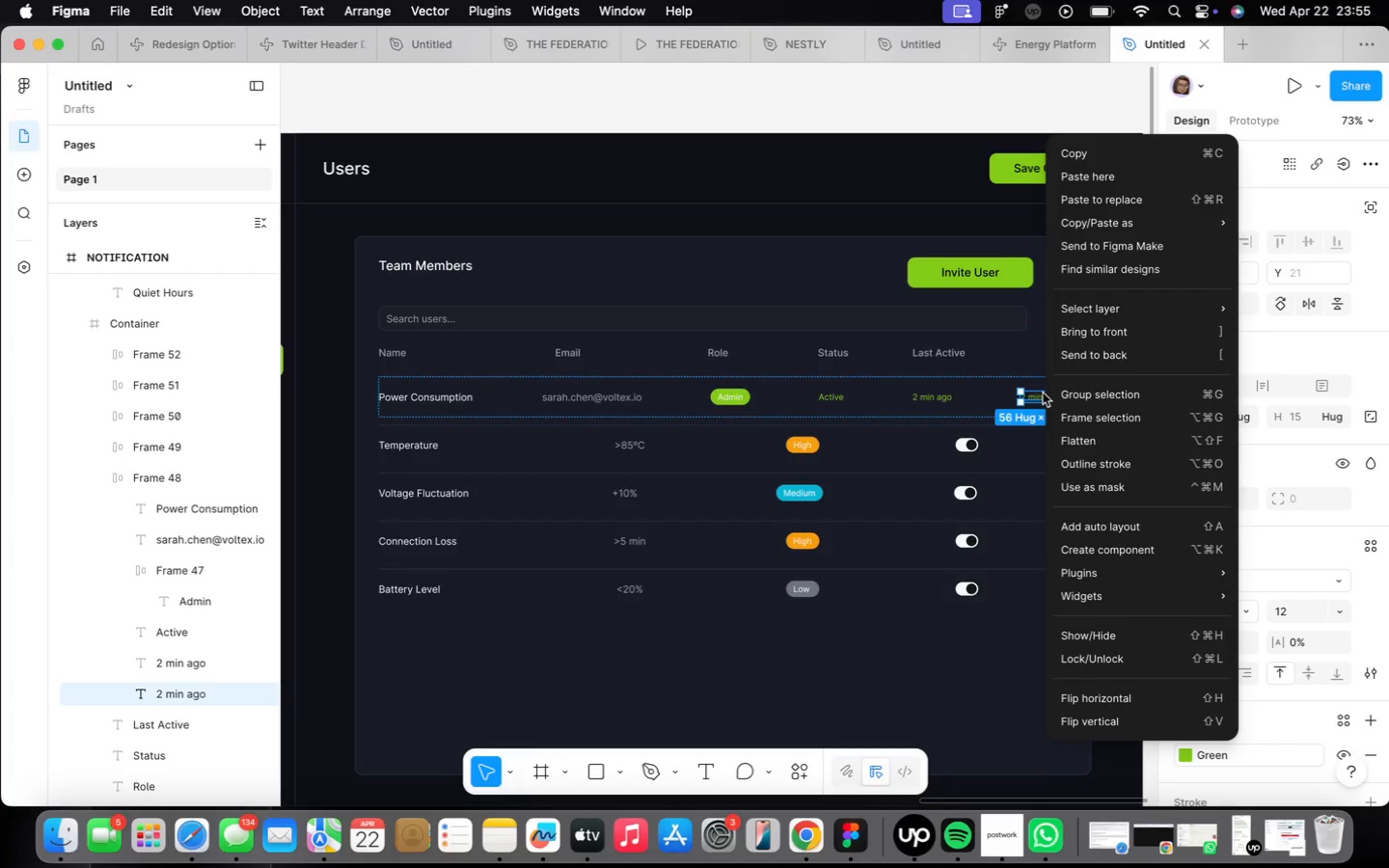 
mouse_move([1053, 578])
 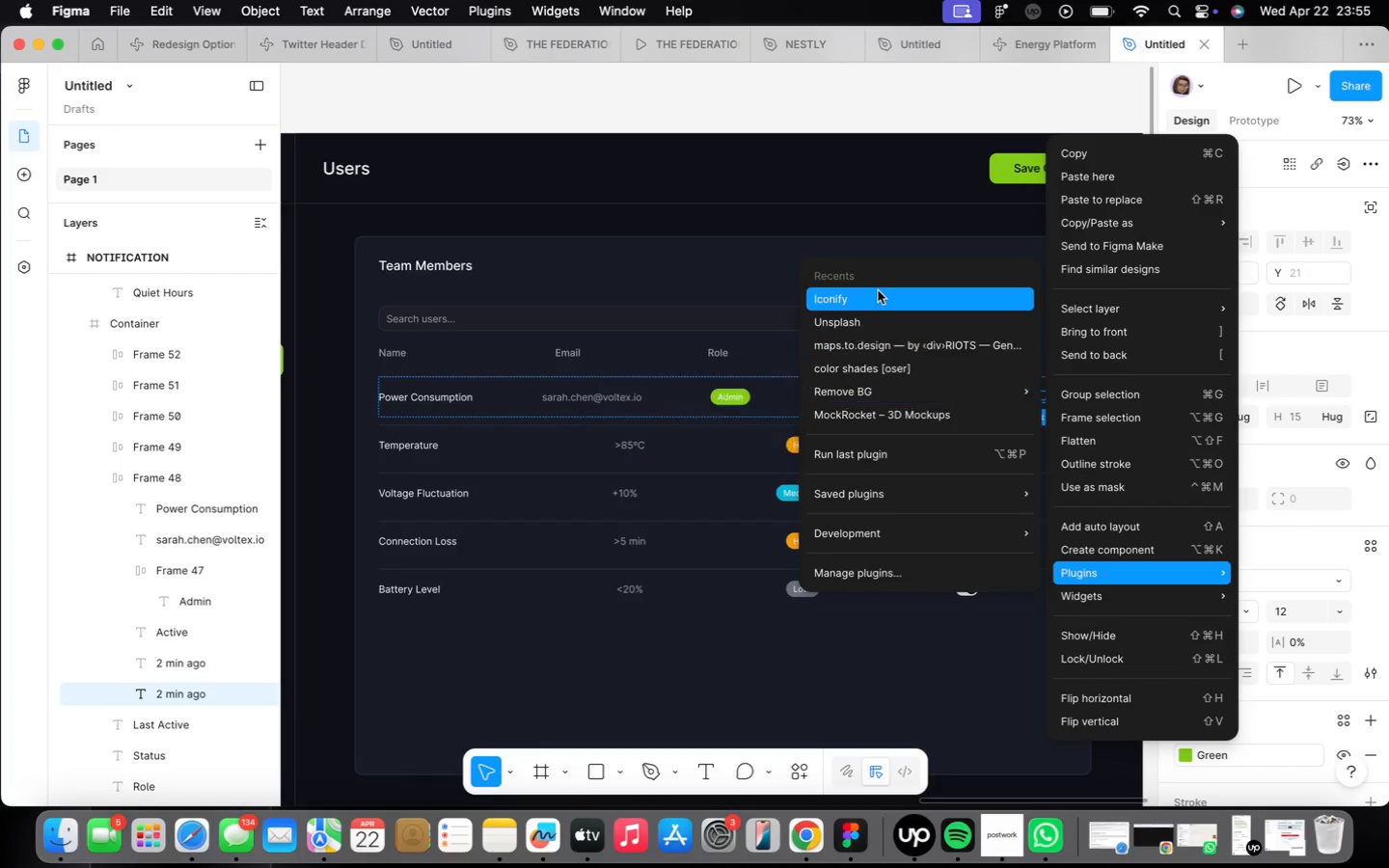 
left_click([878, 290])
 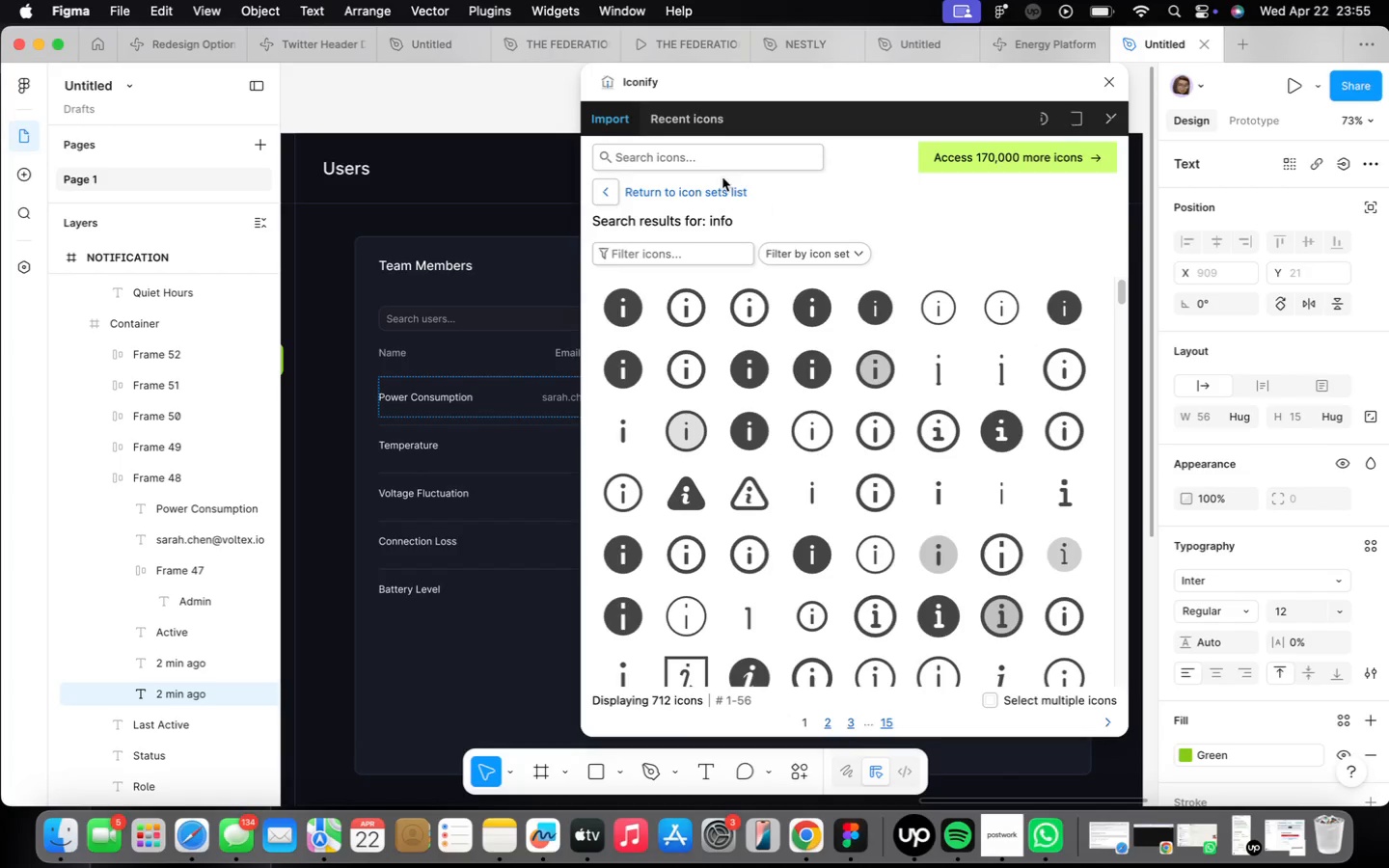 
left_click([718, 160])
 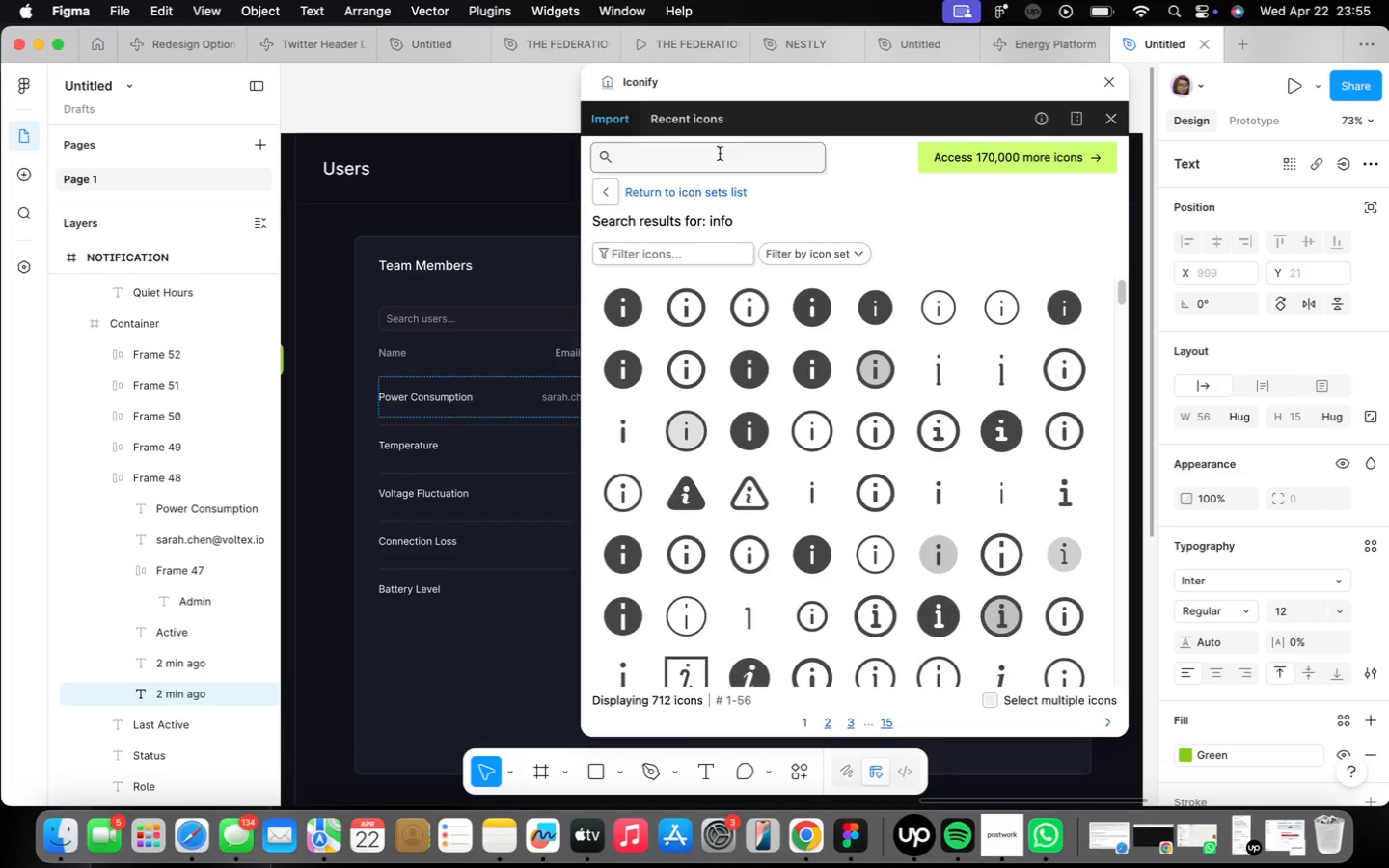 
type(menu)
 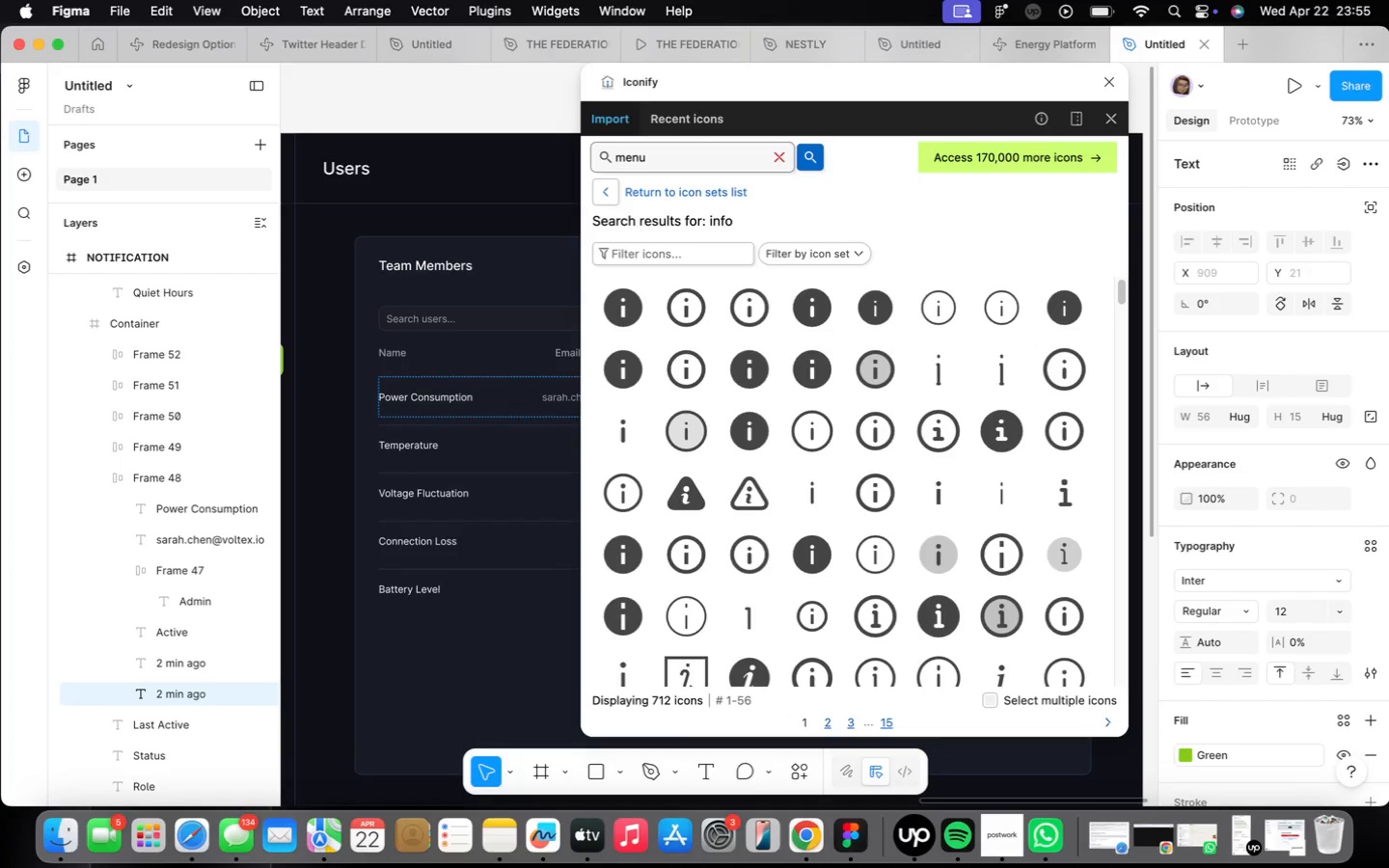 
key(Enter)
 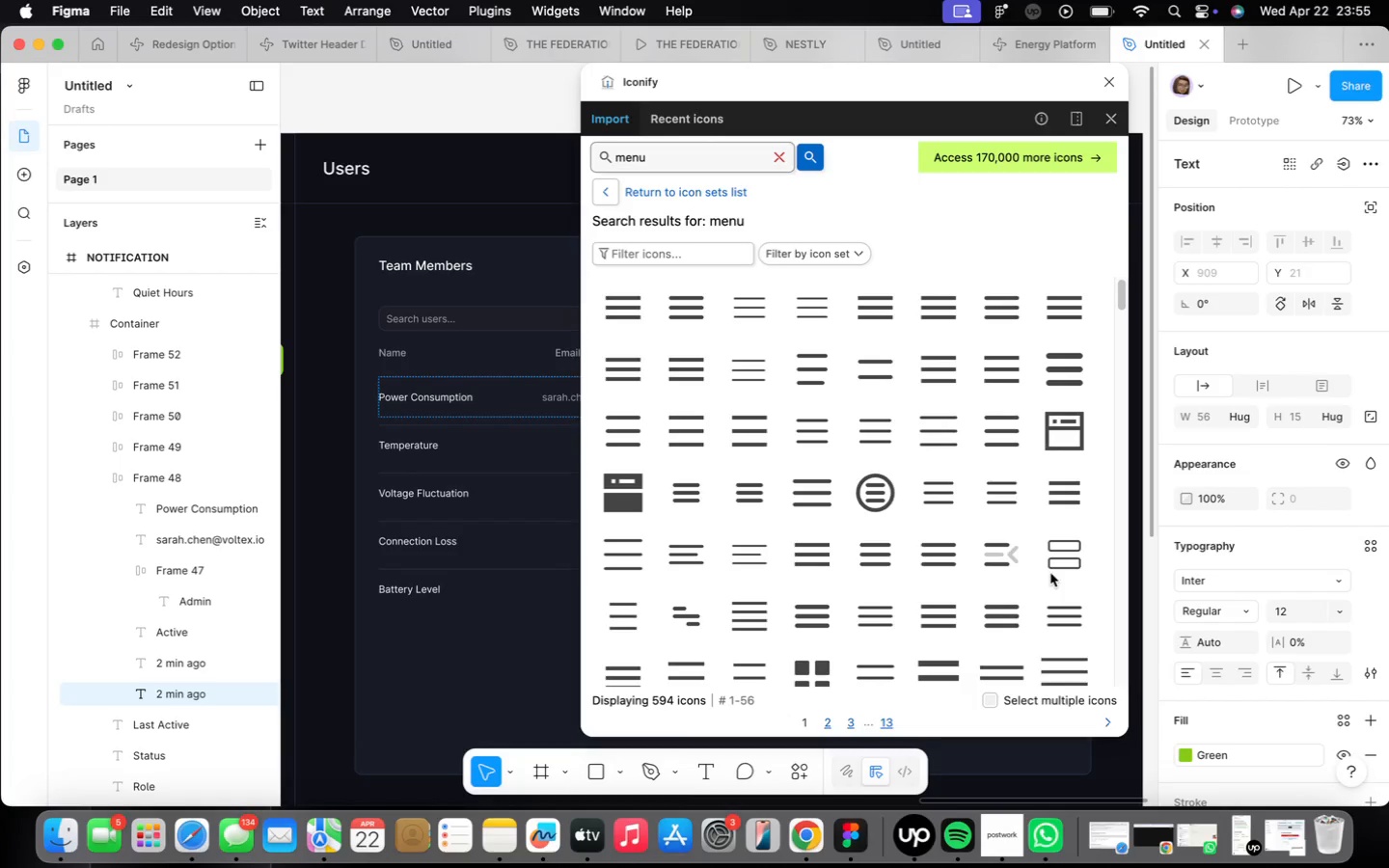 
scroll: coordinate [912, 564], scroll_direction: down, amount: 35.0
 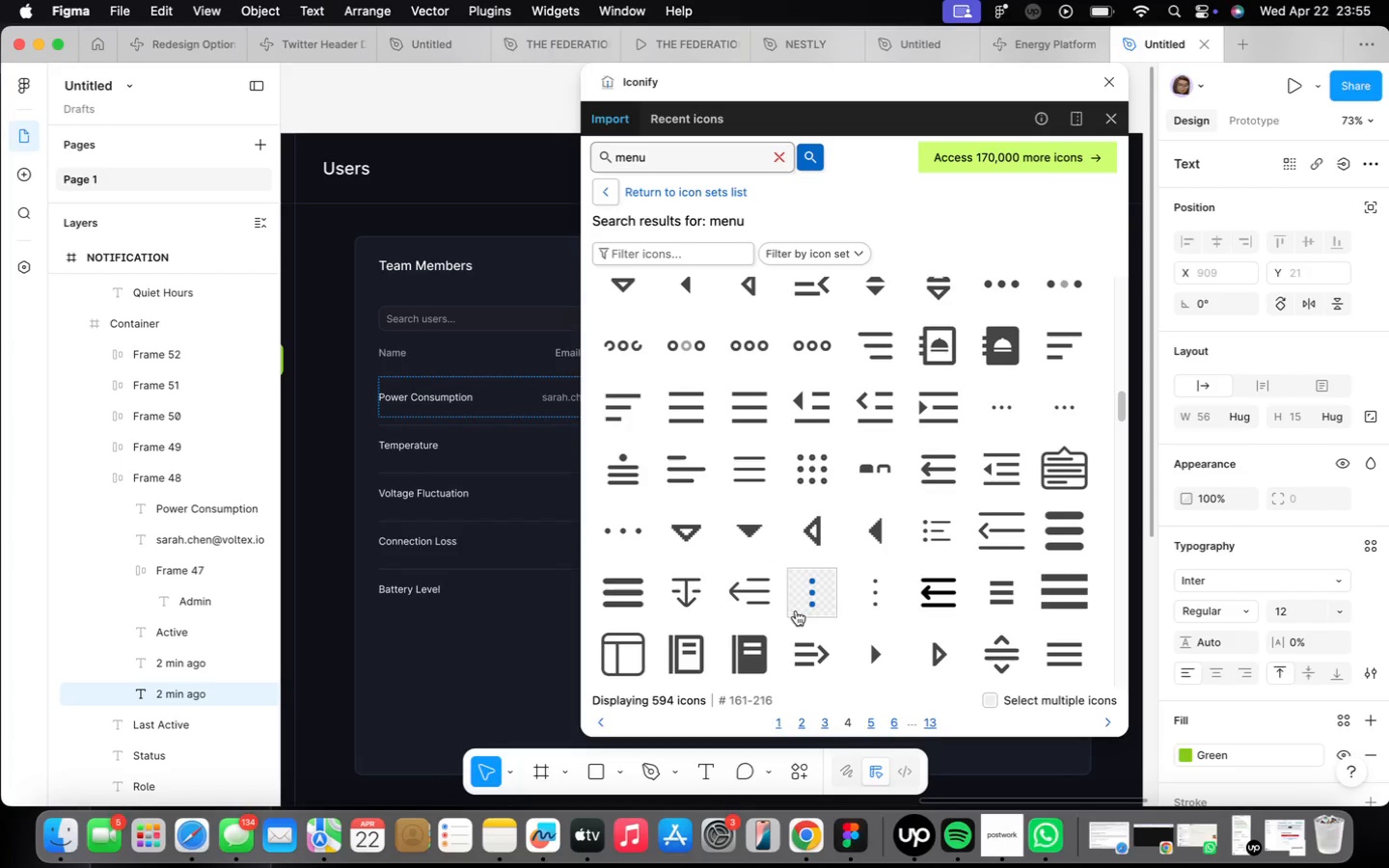 
left_click([827, 589])
 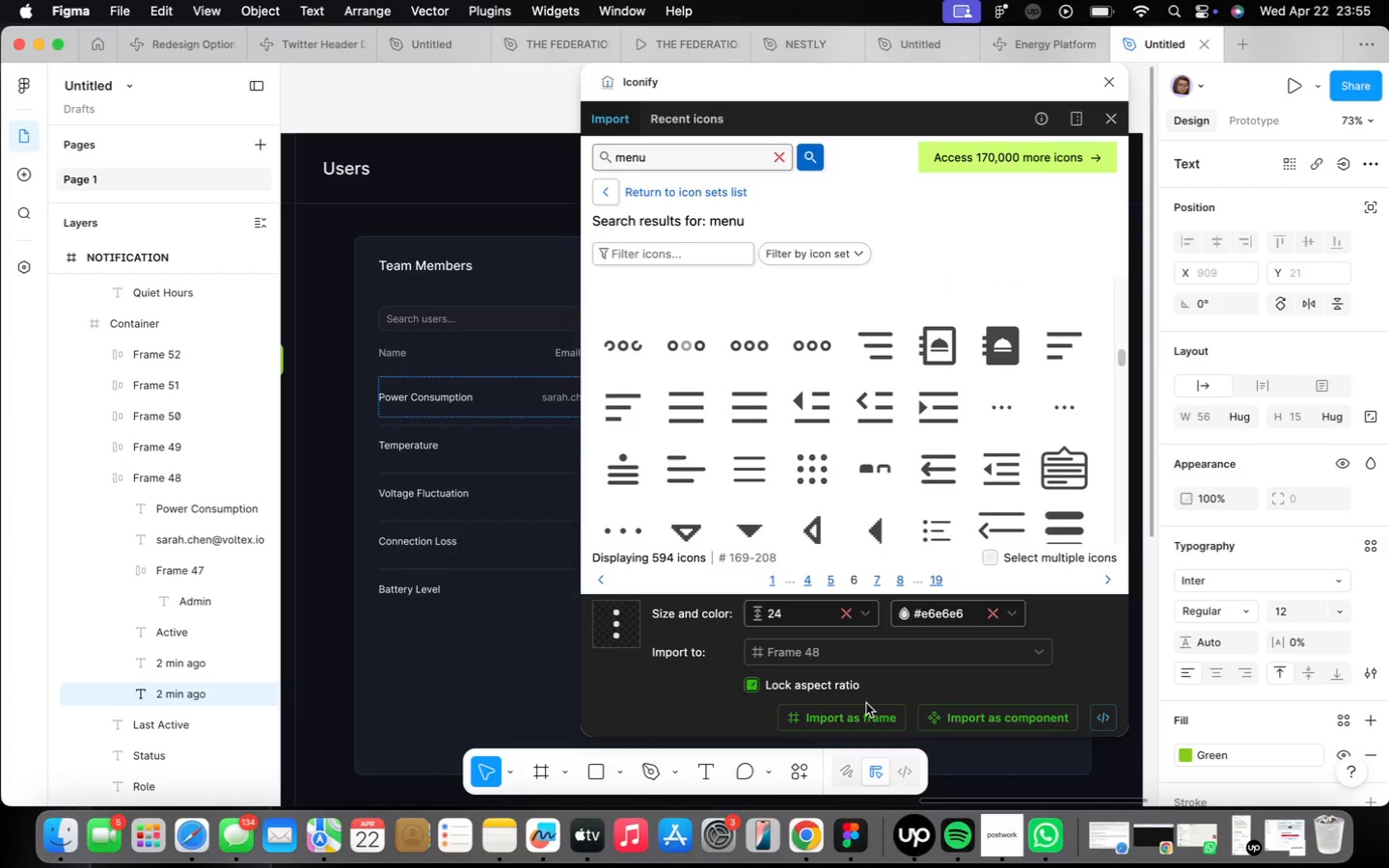 
left_click([870, 709])
 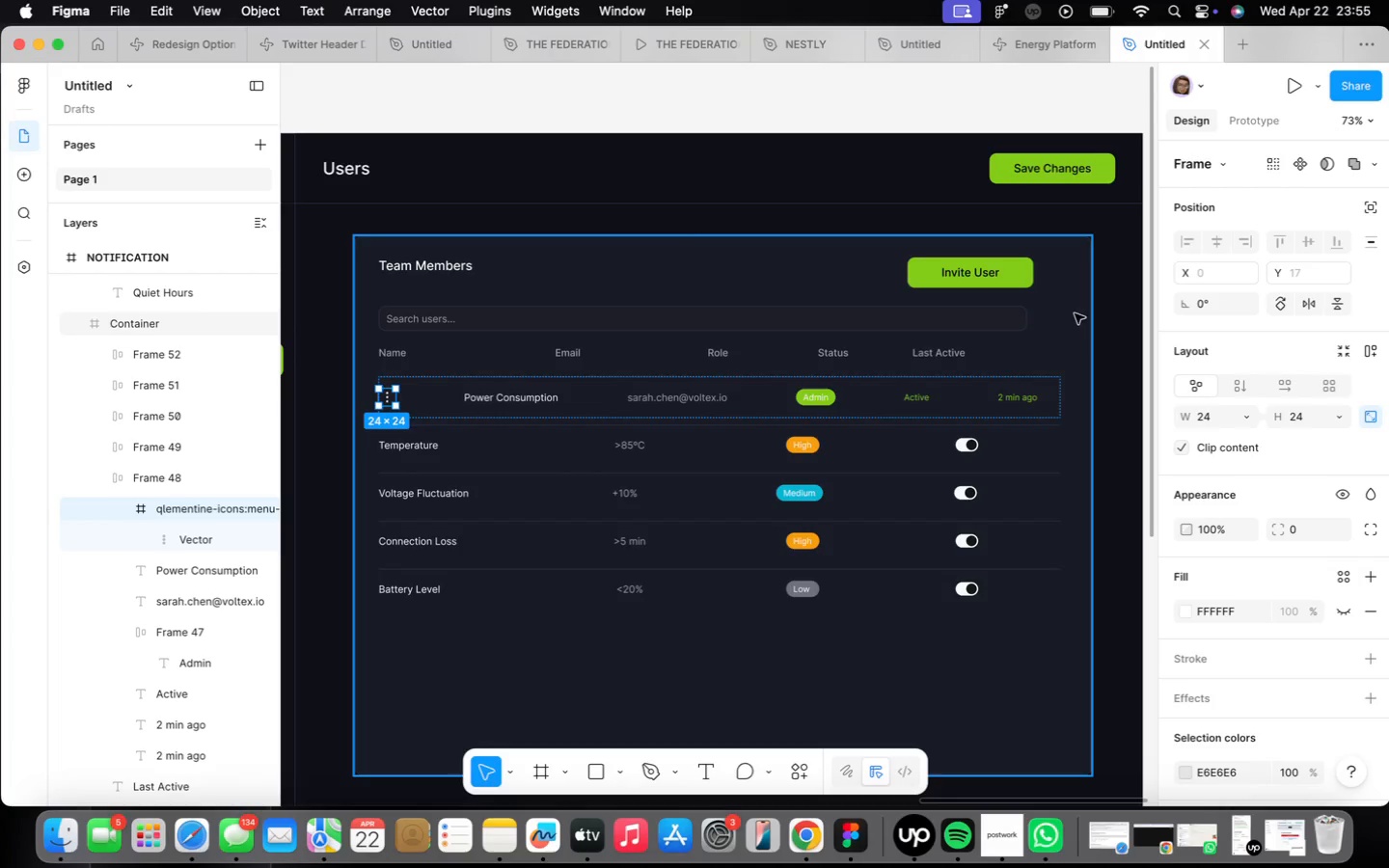 
key(ArrowRight)
 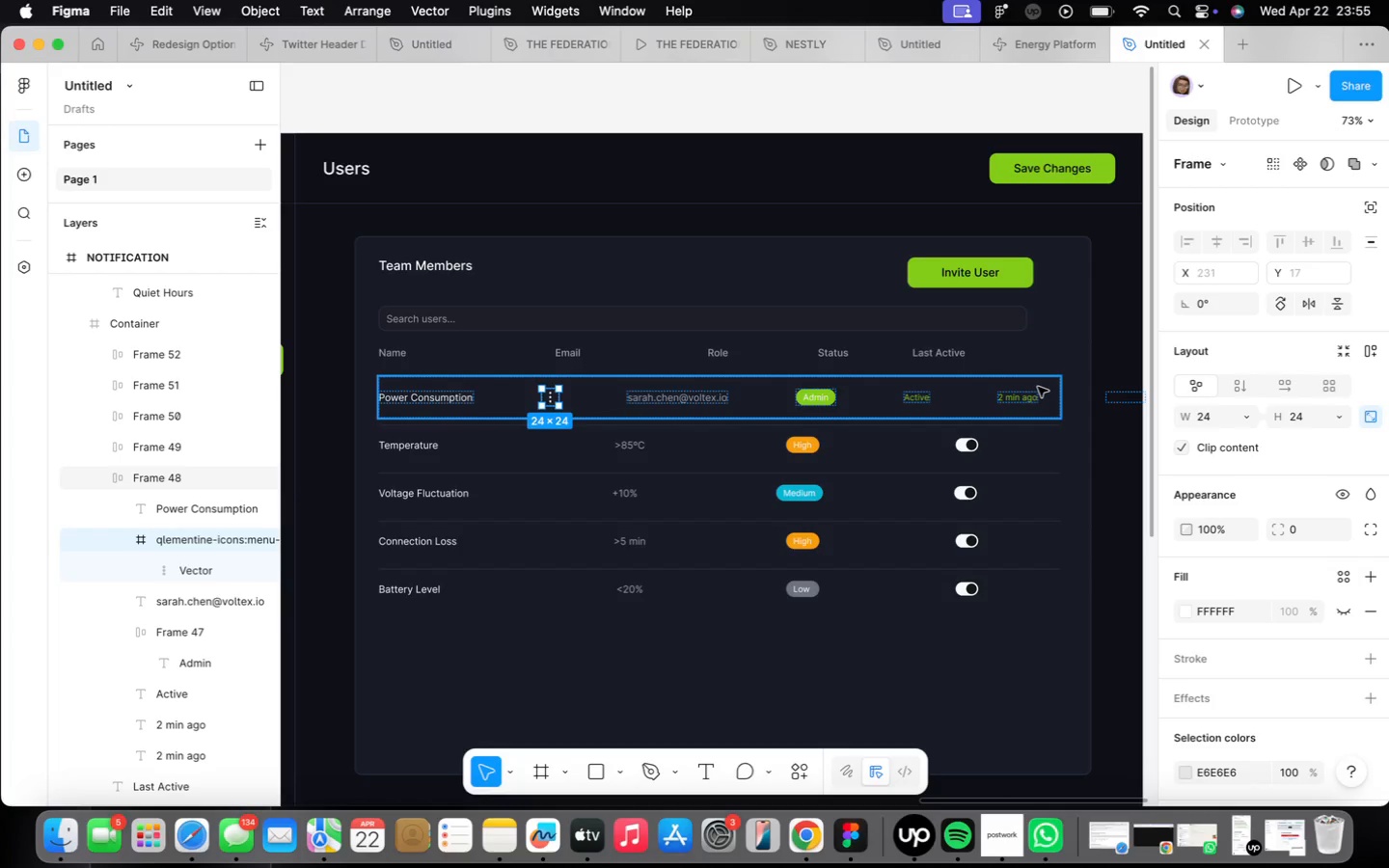 
key(ArrowRight)
 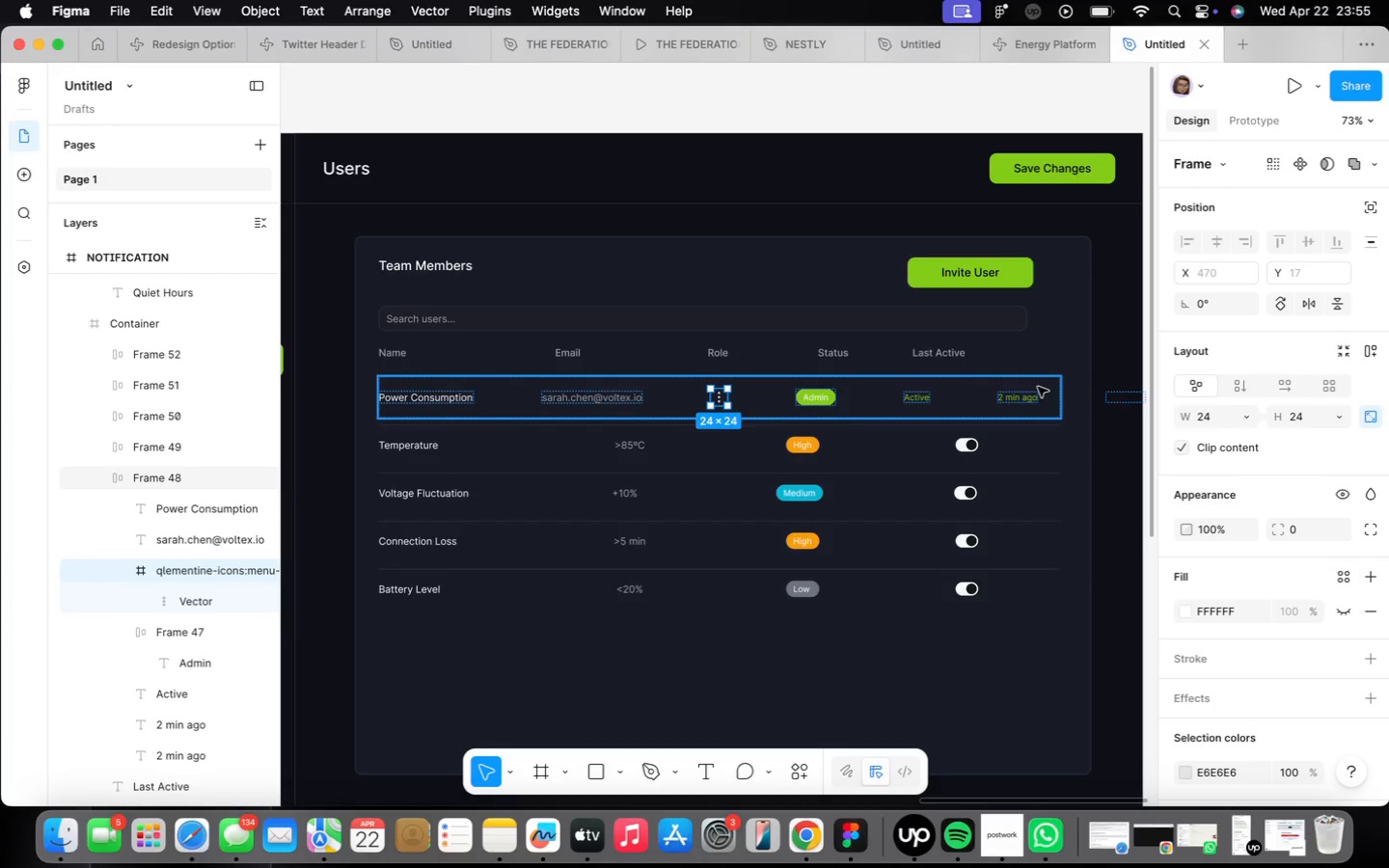 
key(ArrowRight)
 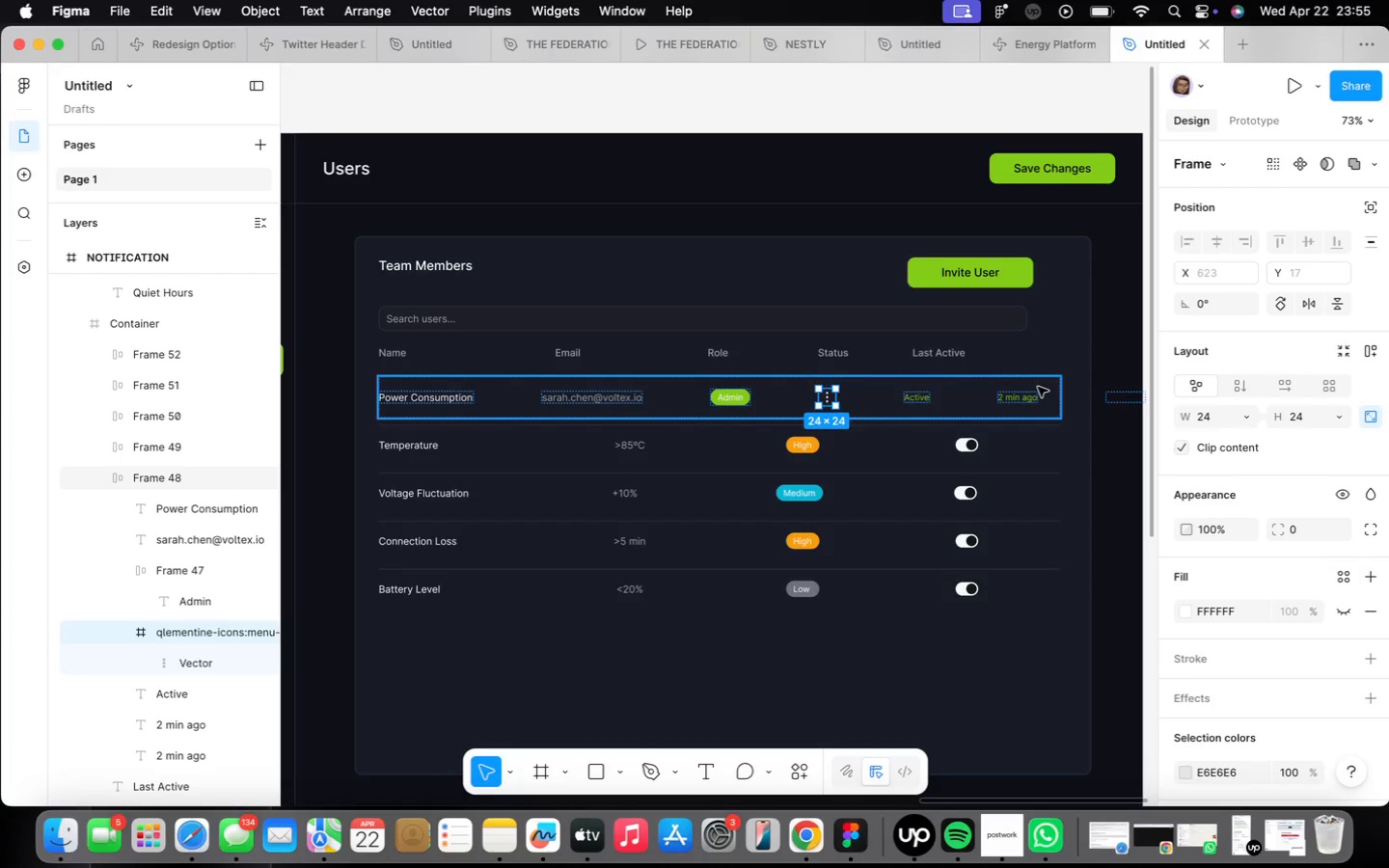 
key(ArrowRight)
 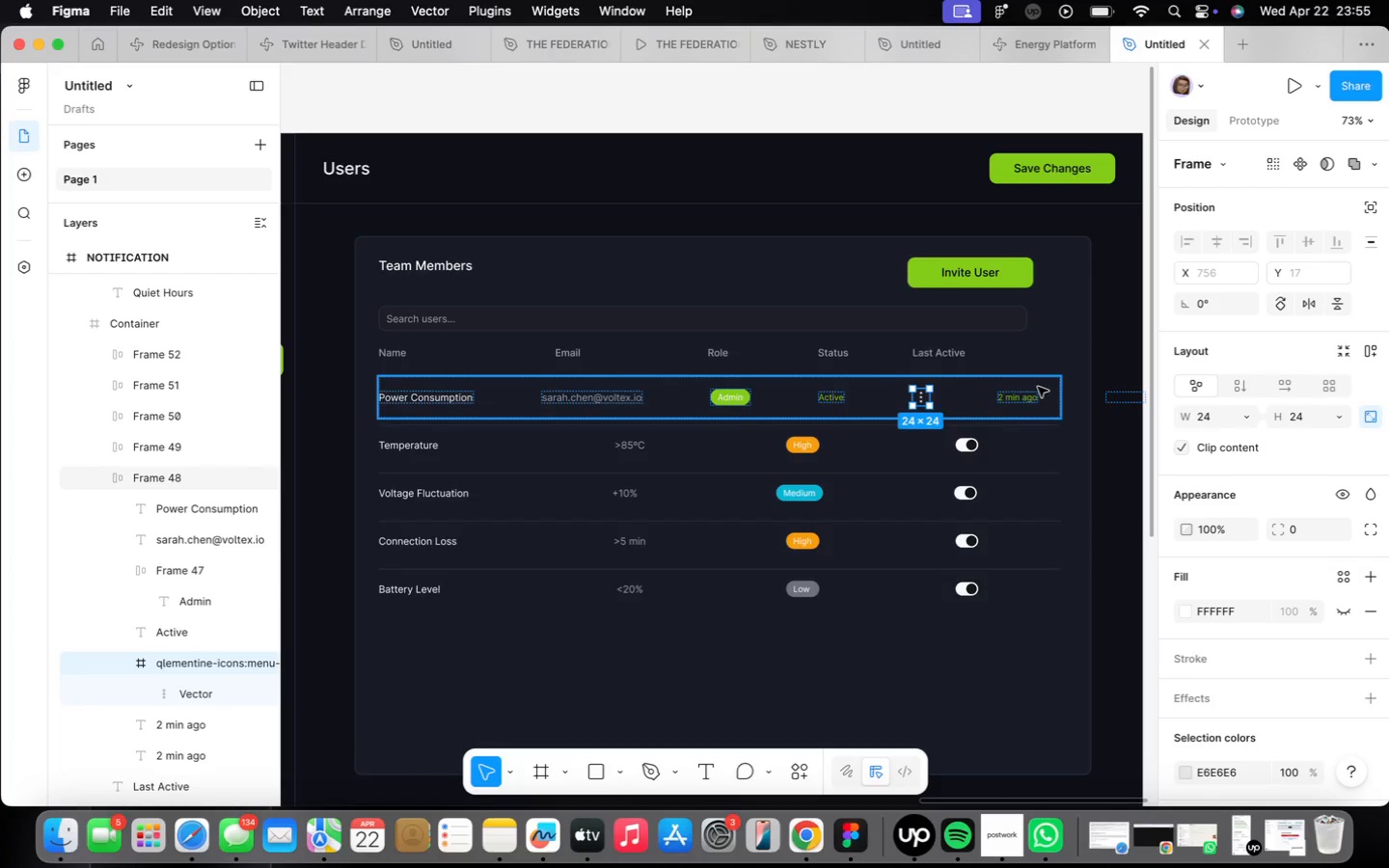 
key(ArrowRight)
 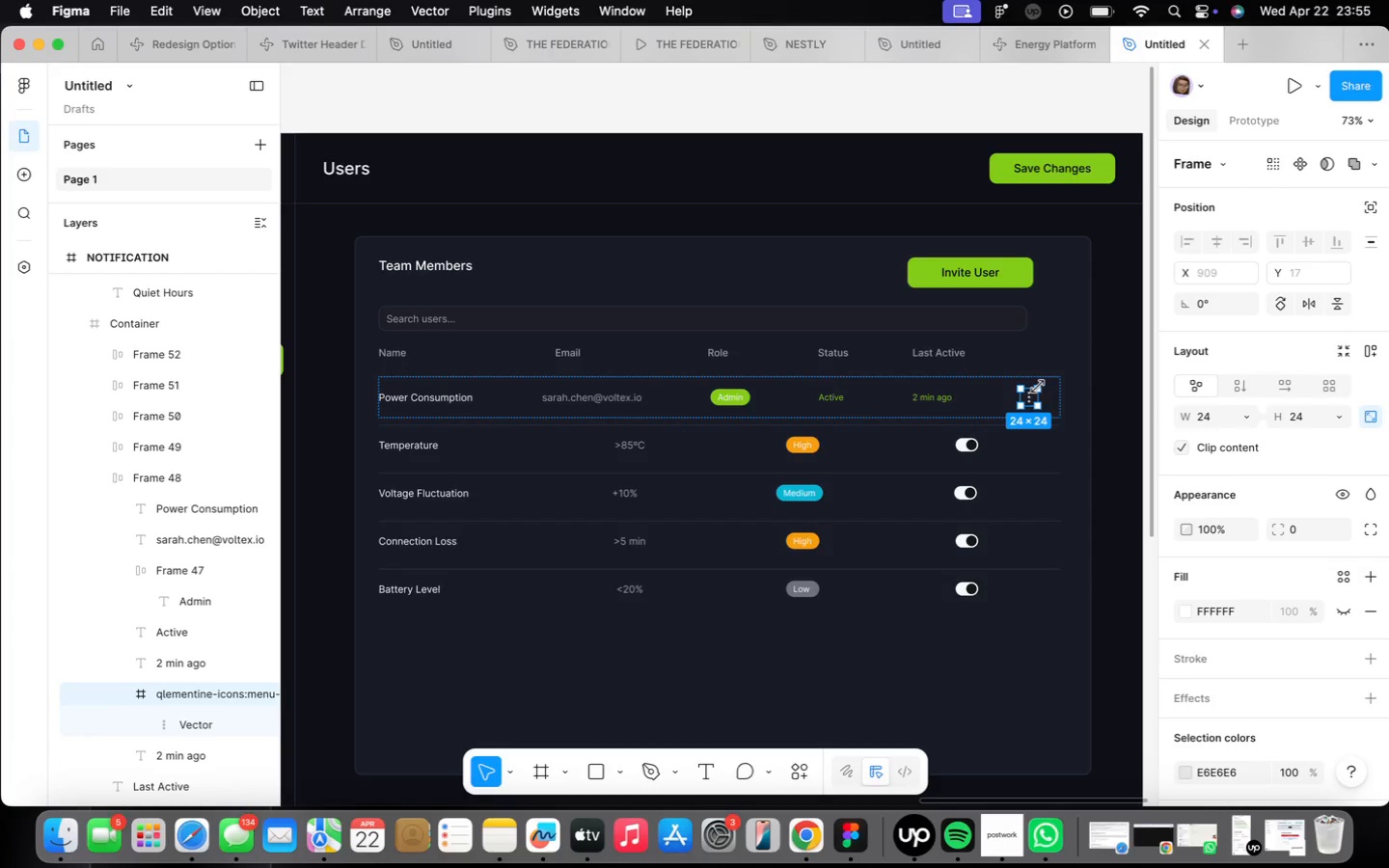 
mouse_move([1055, 422])
 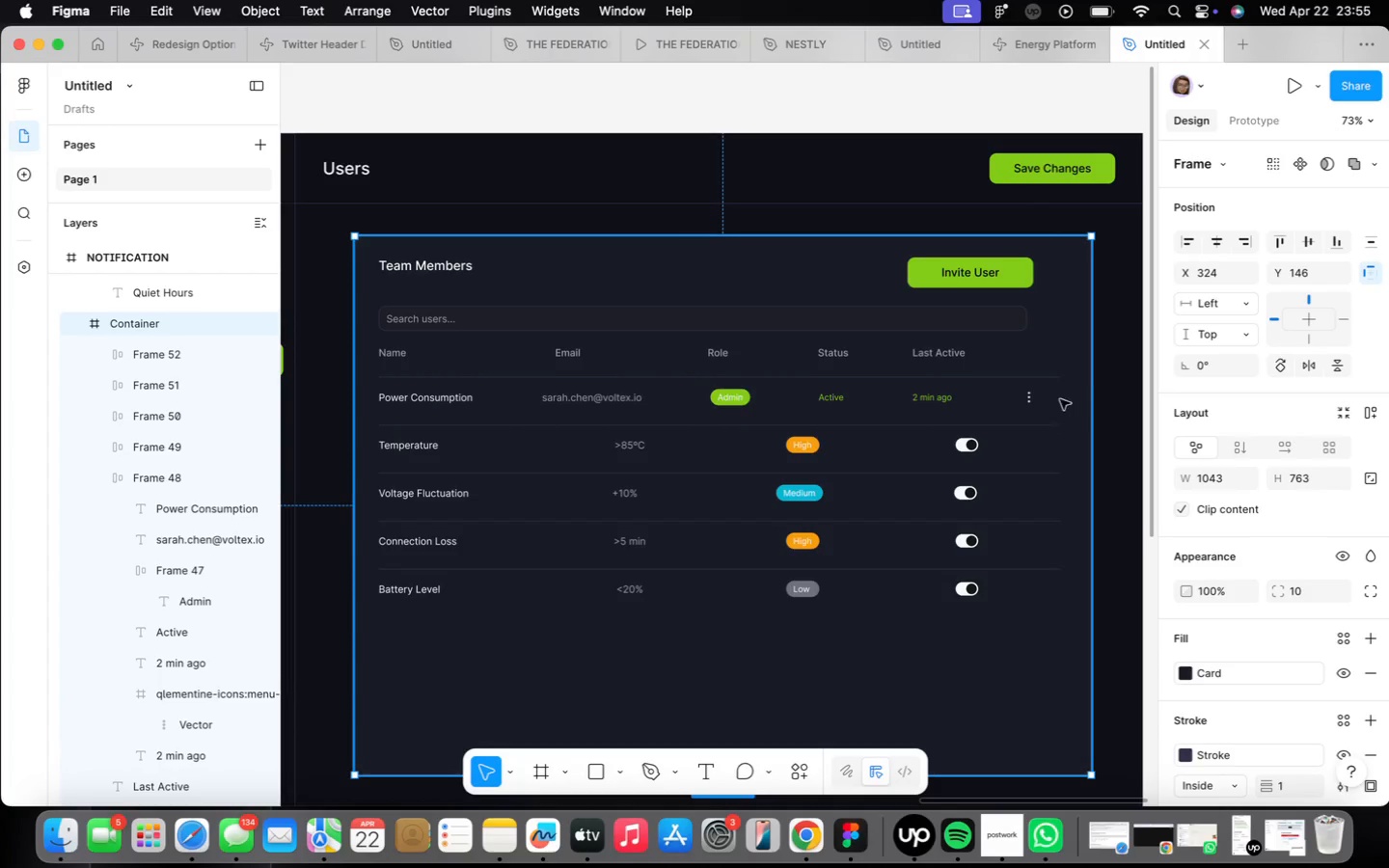 
scroll: coordinate [1063, 400], scroll_direction: up, amount: 4.0
 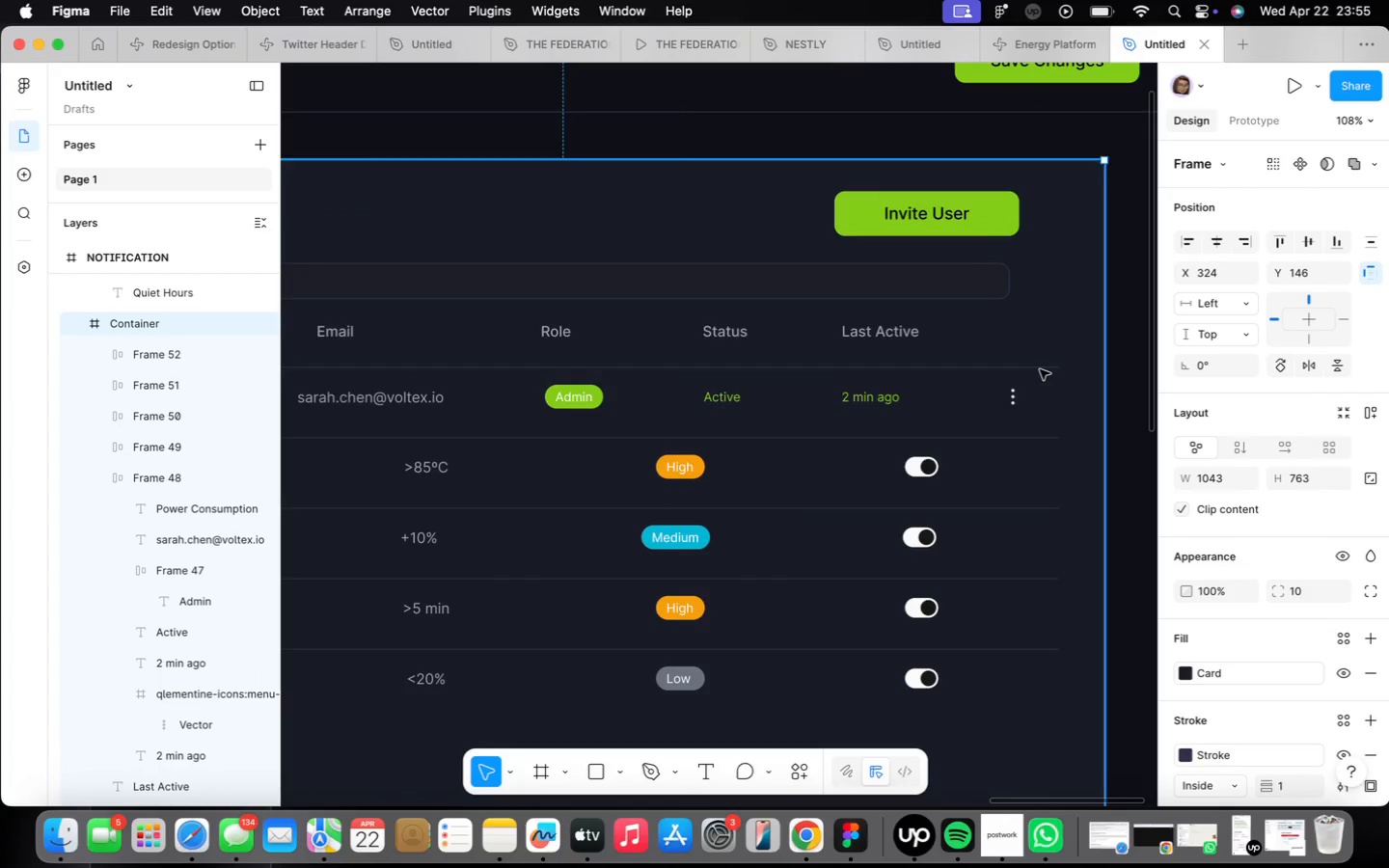 
scroll: coordinate [1025, 613], scroll_direction: down, amount: 4.0
 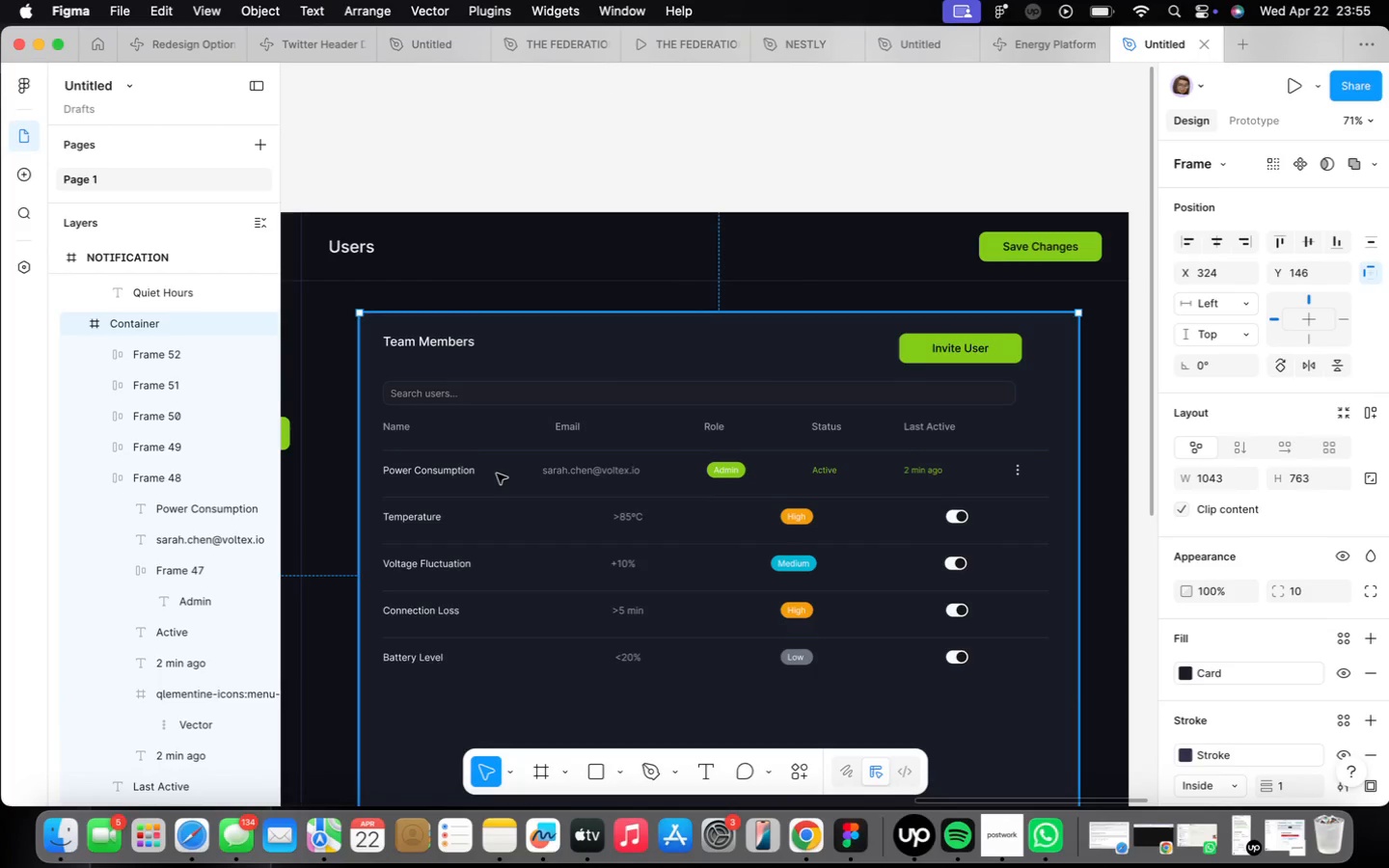 
double_click([497, 474])
 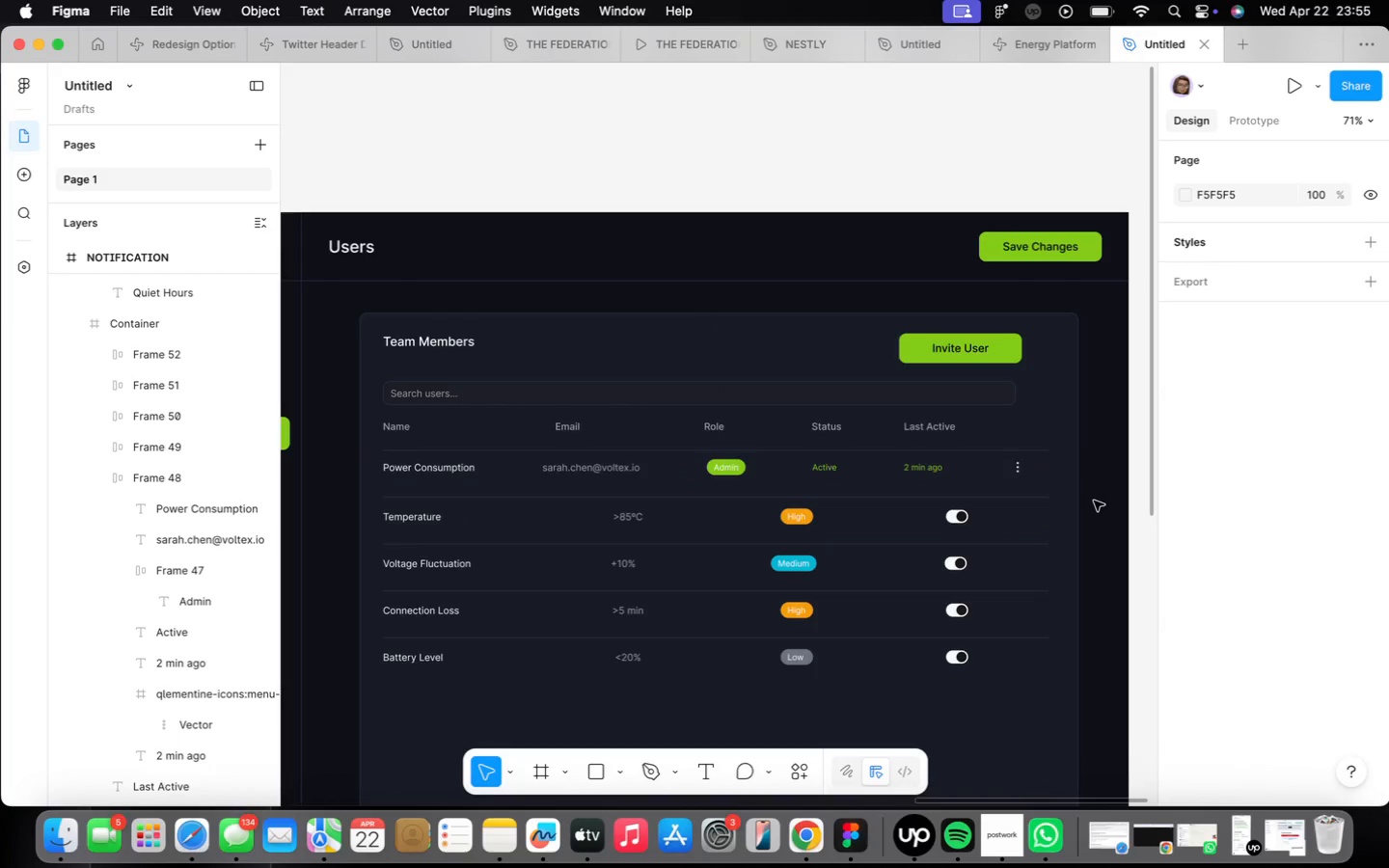 
wait(7.68)
 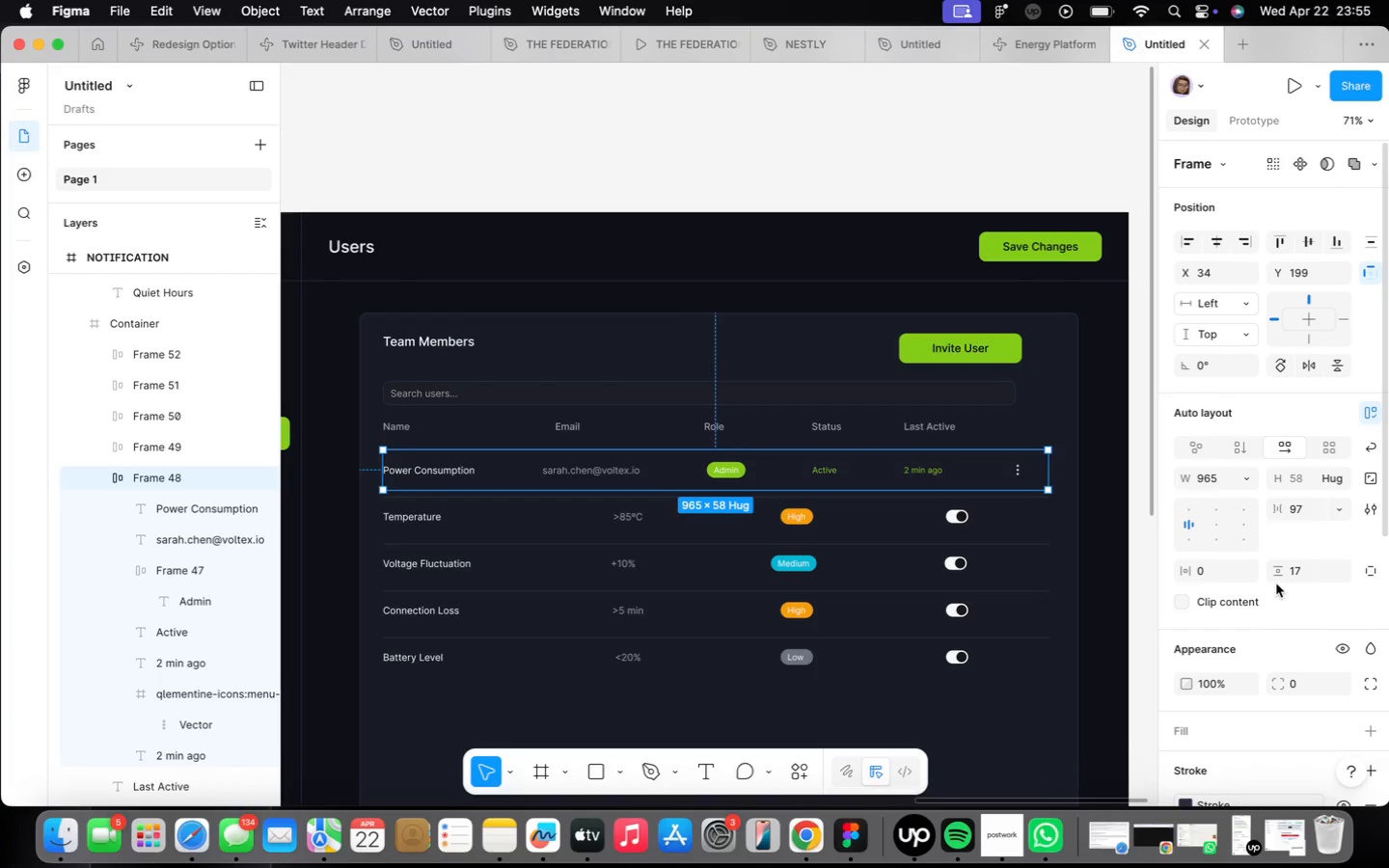 
double_click([419, 510])
 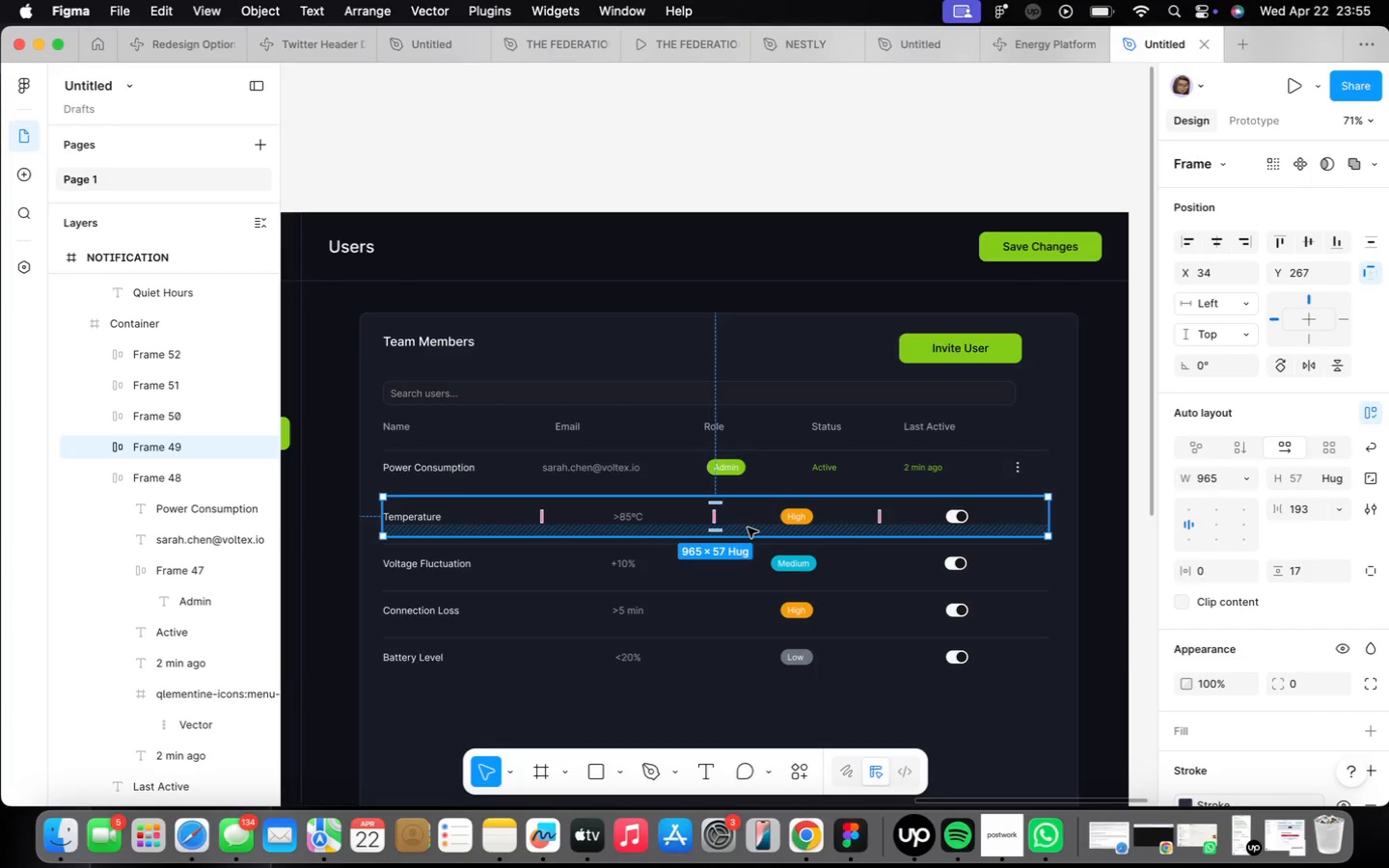 
key(Backspace)
 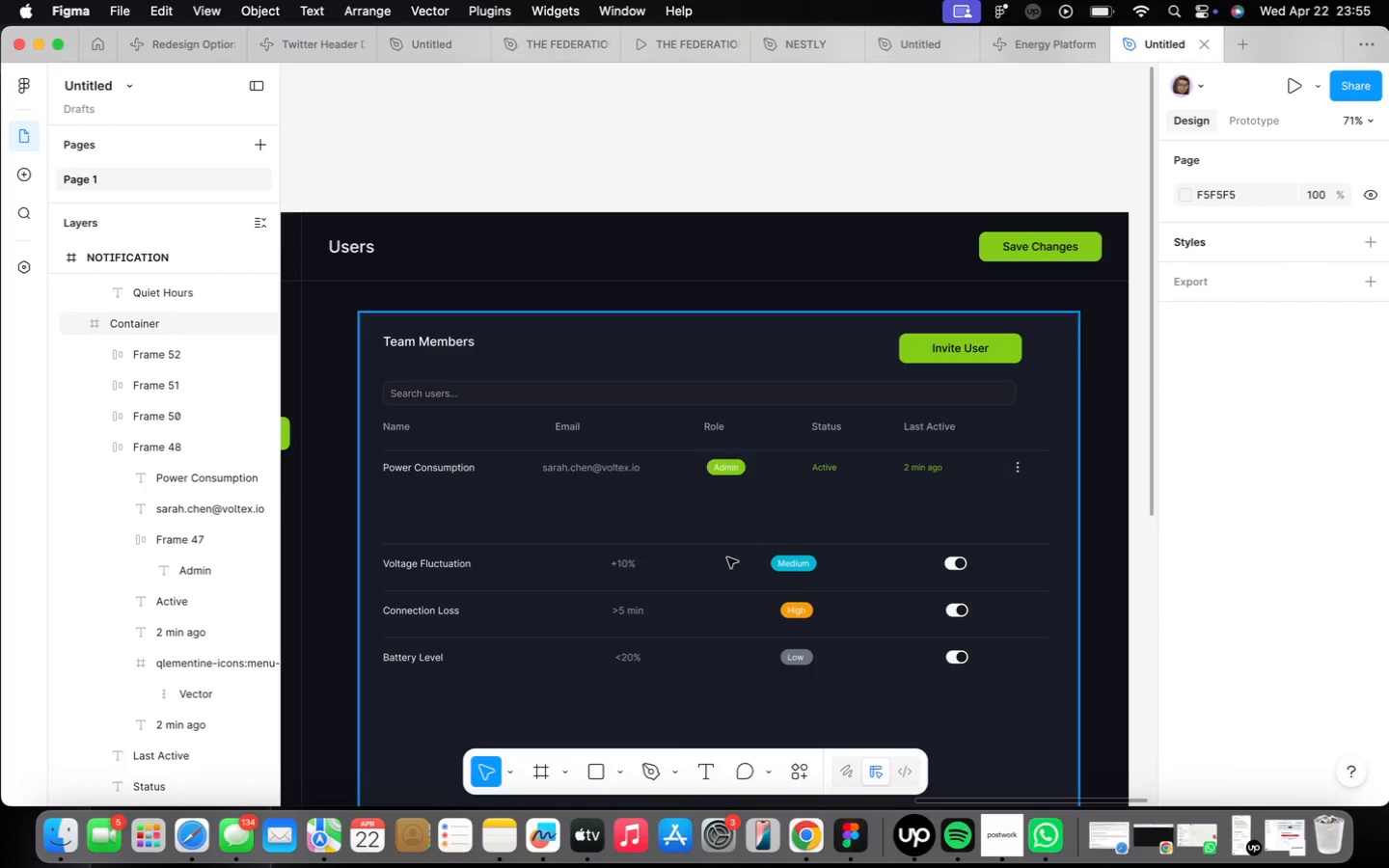 
double_click([727, 557])
 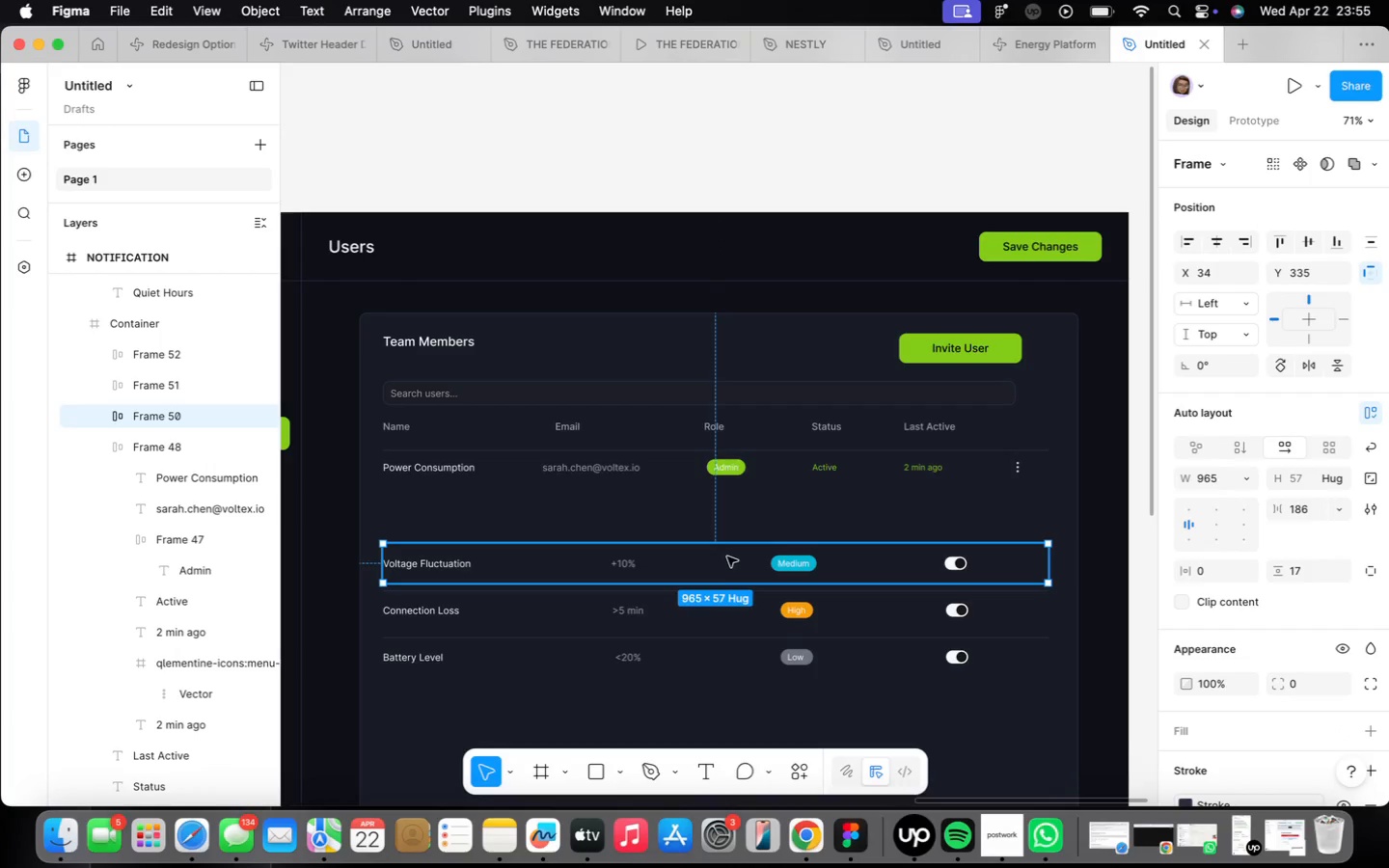 
key(Backspace)
 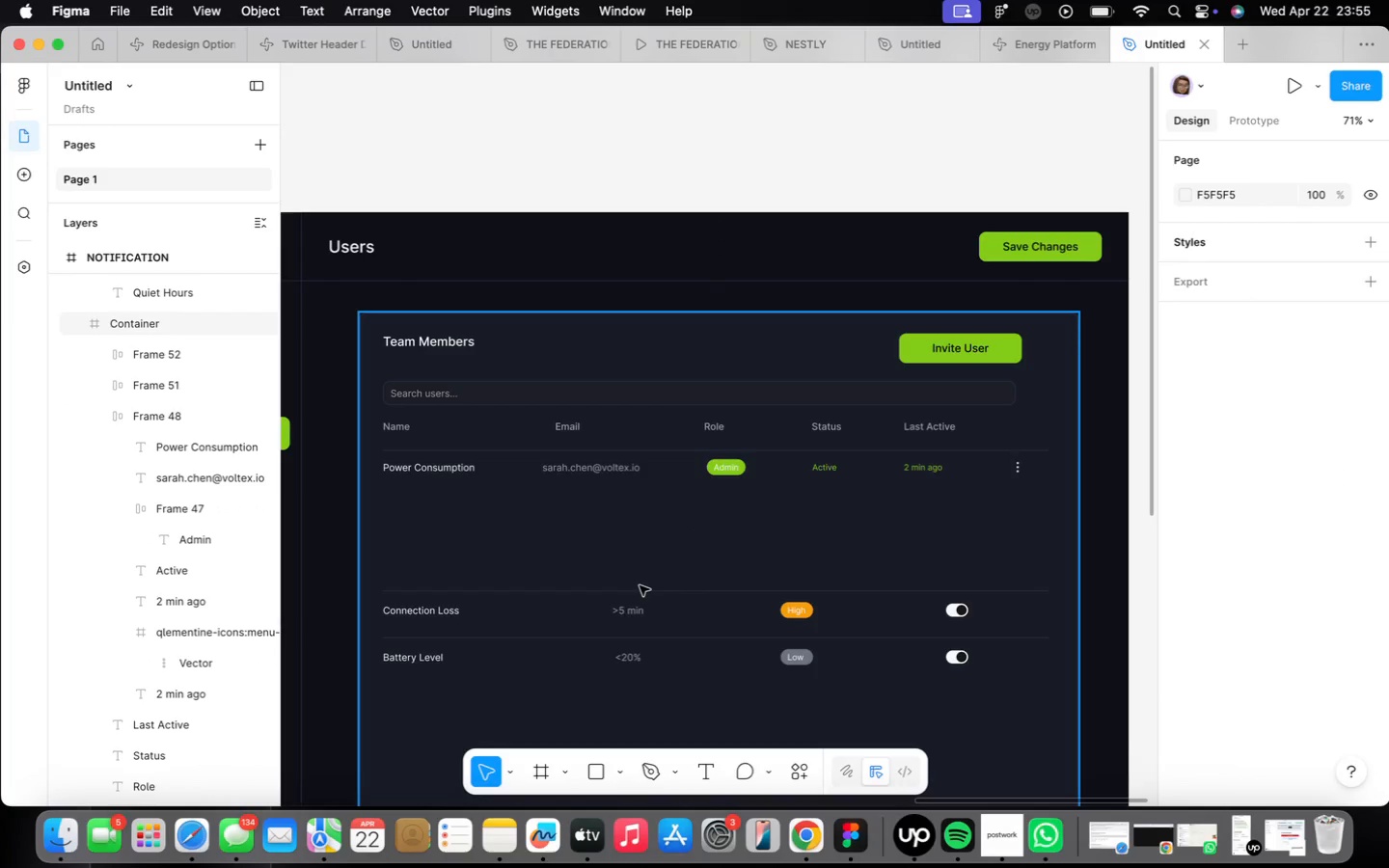 
double_click([634, 608])
 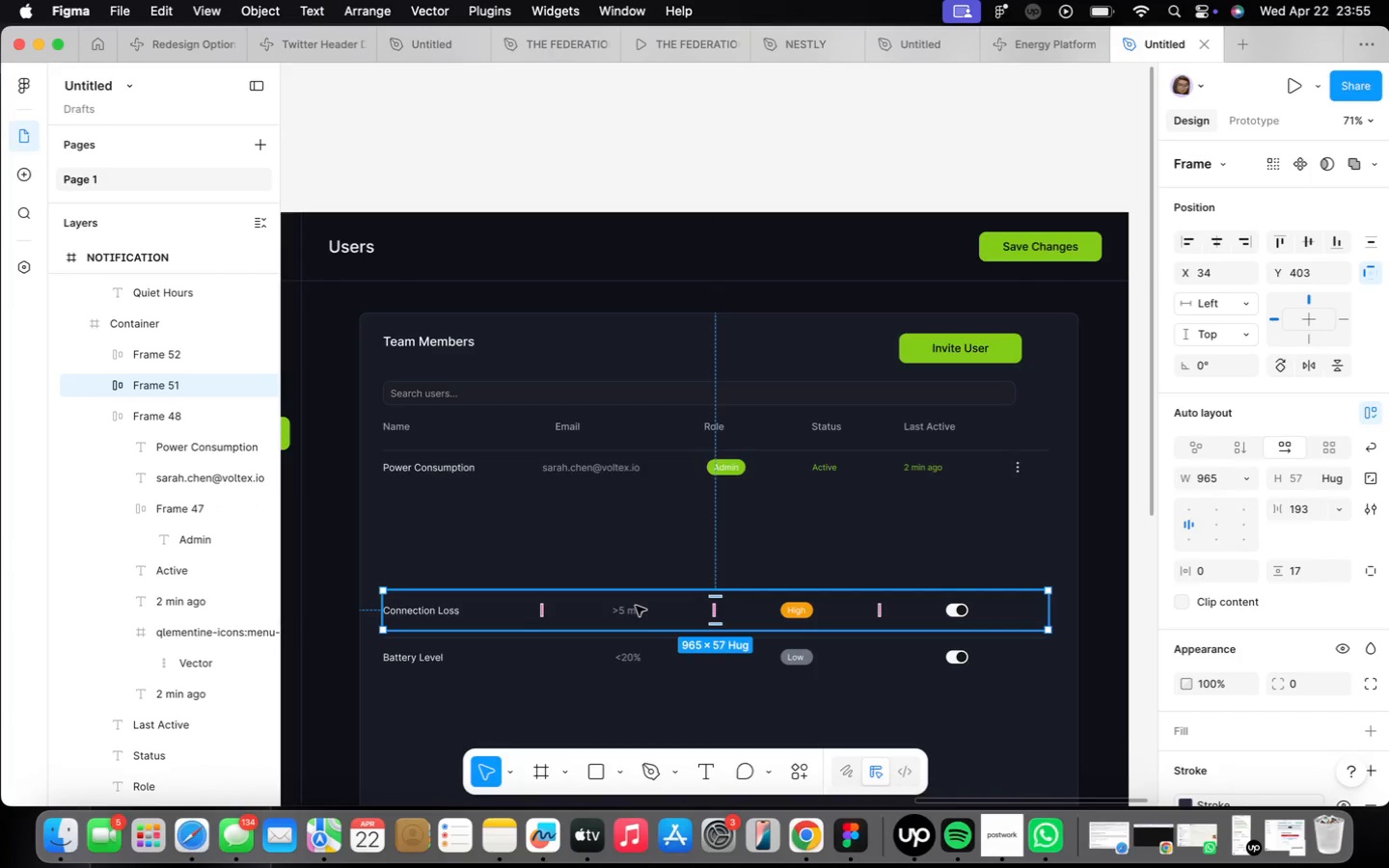 
key(Backspace)
 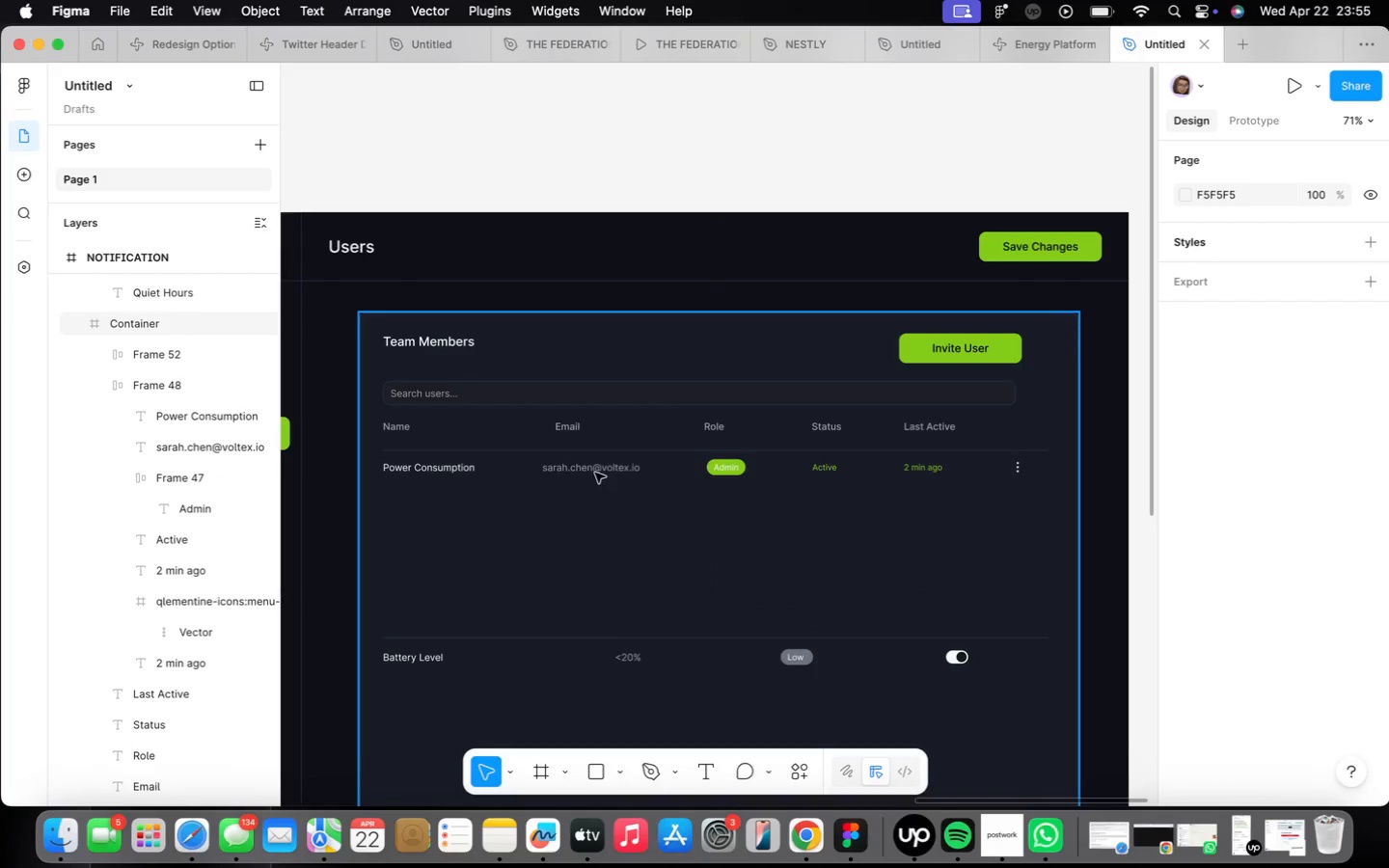 
double_click([595, 473])
 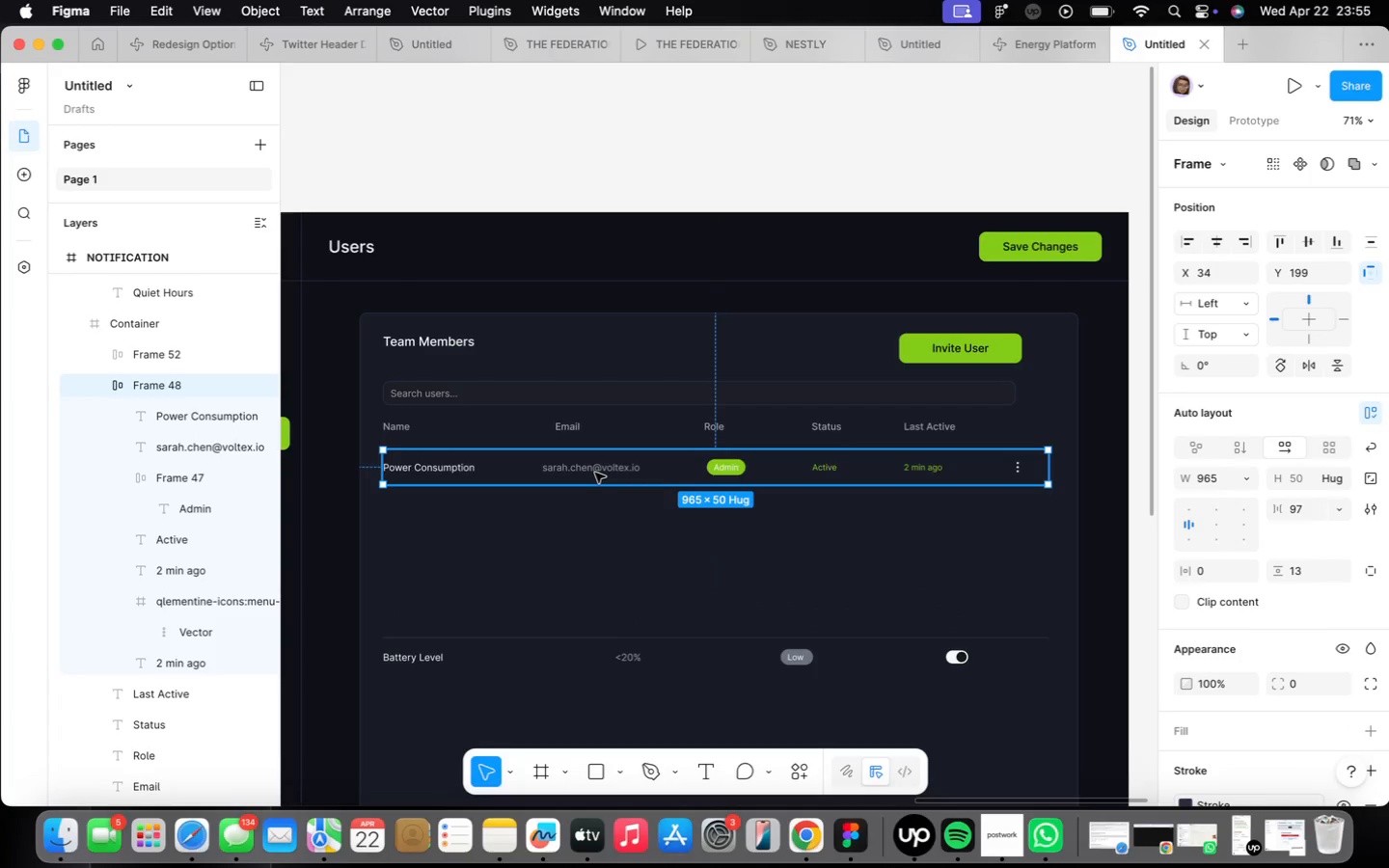 
hold_key(key=OptionLeft, duration=2.41)
left_click_drag(start_coordinate=[595, 473], to_coordinate=[594, 517])
 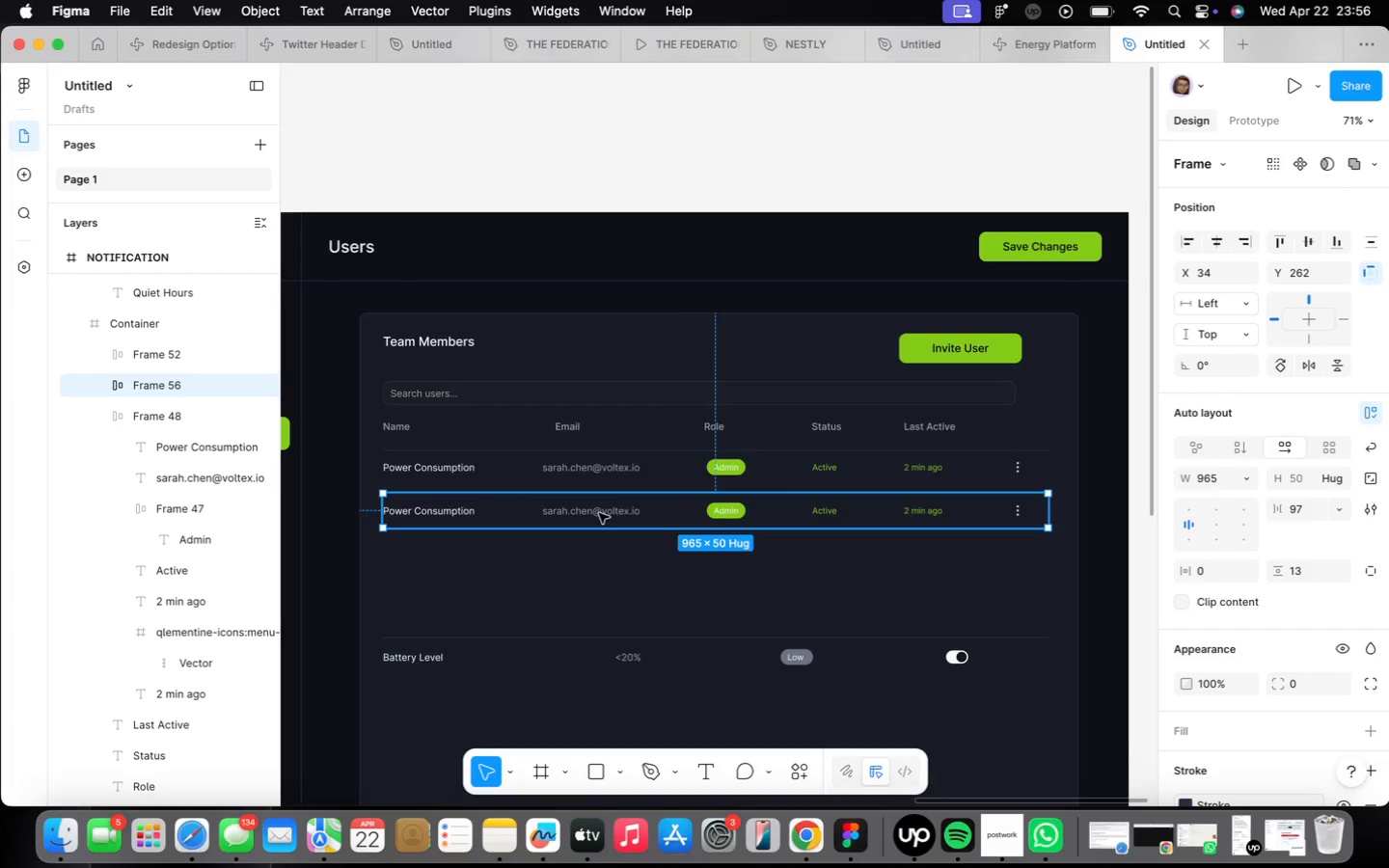 
wait(6.1)
 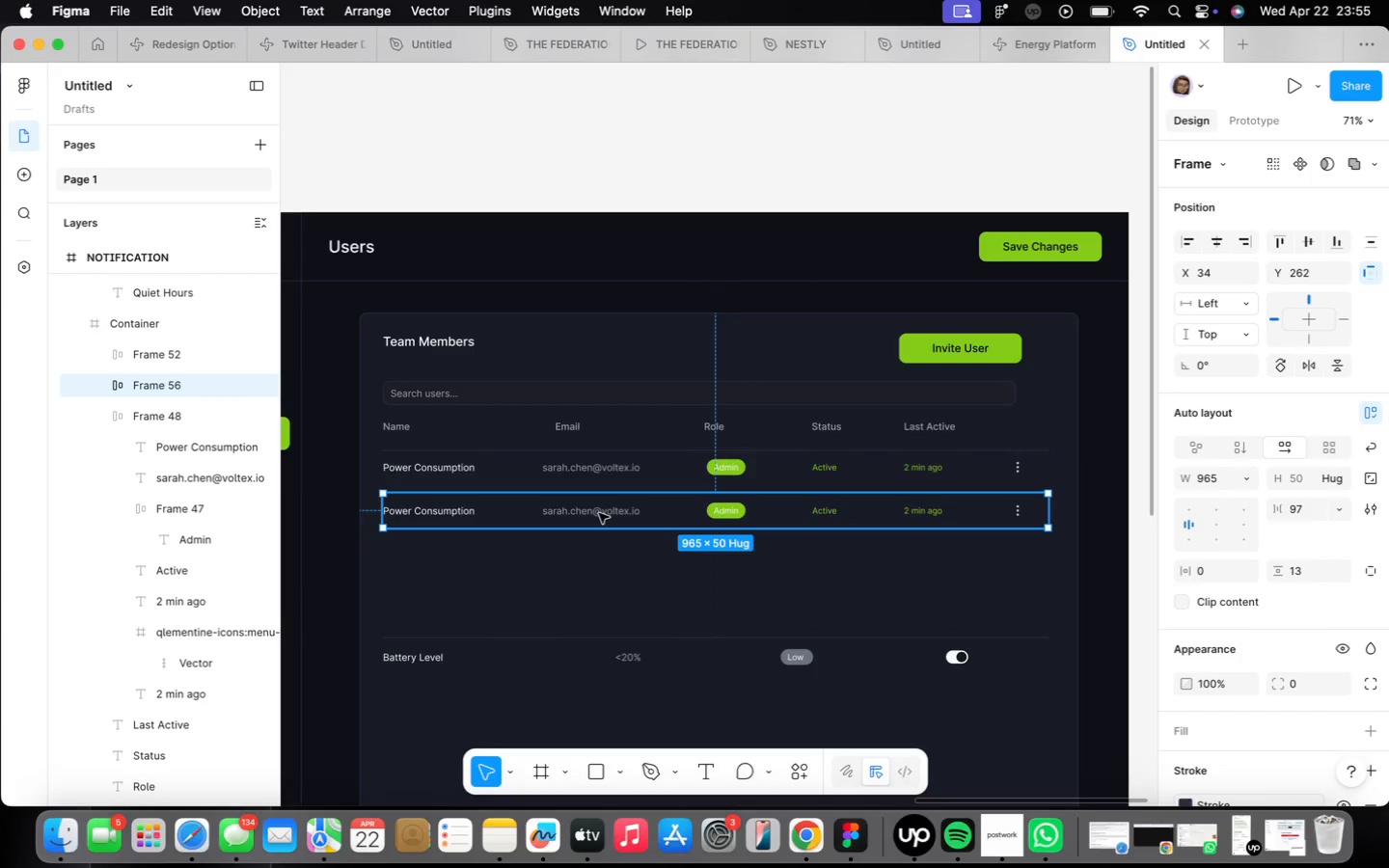 
mouse_move([612, 624])
 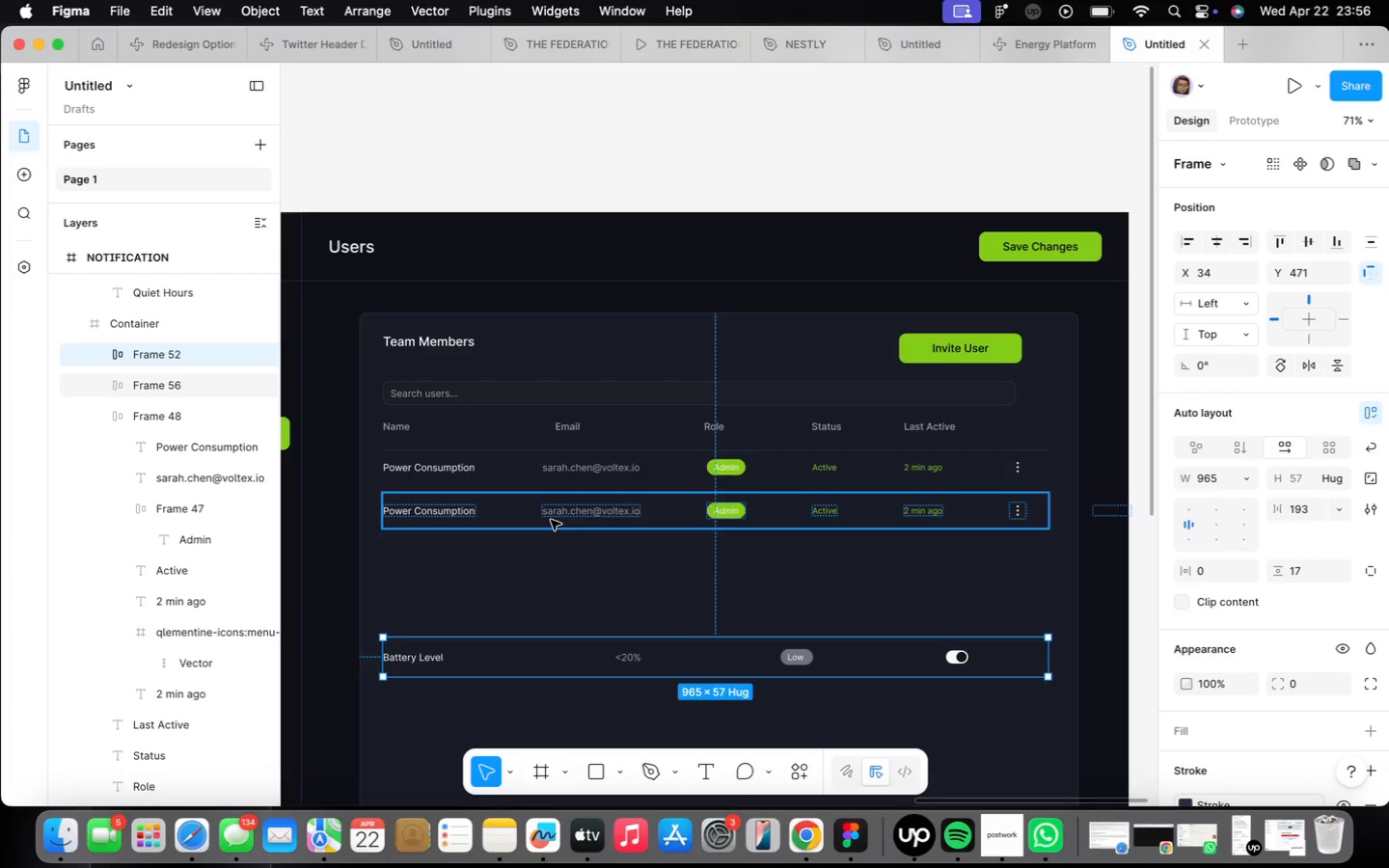 
left_click([551, 520])
 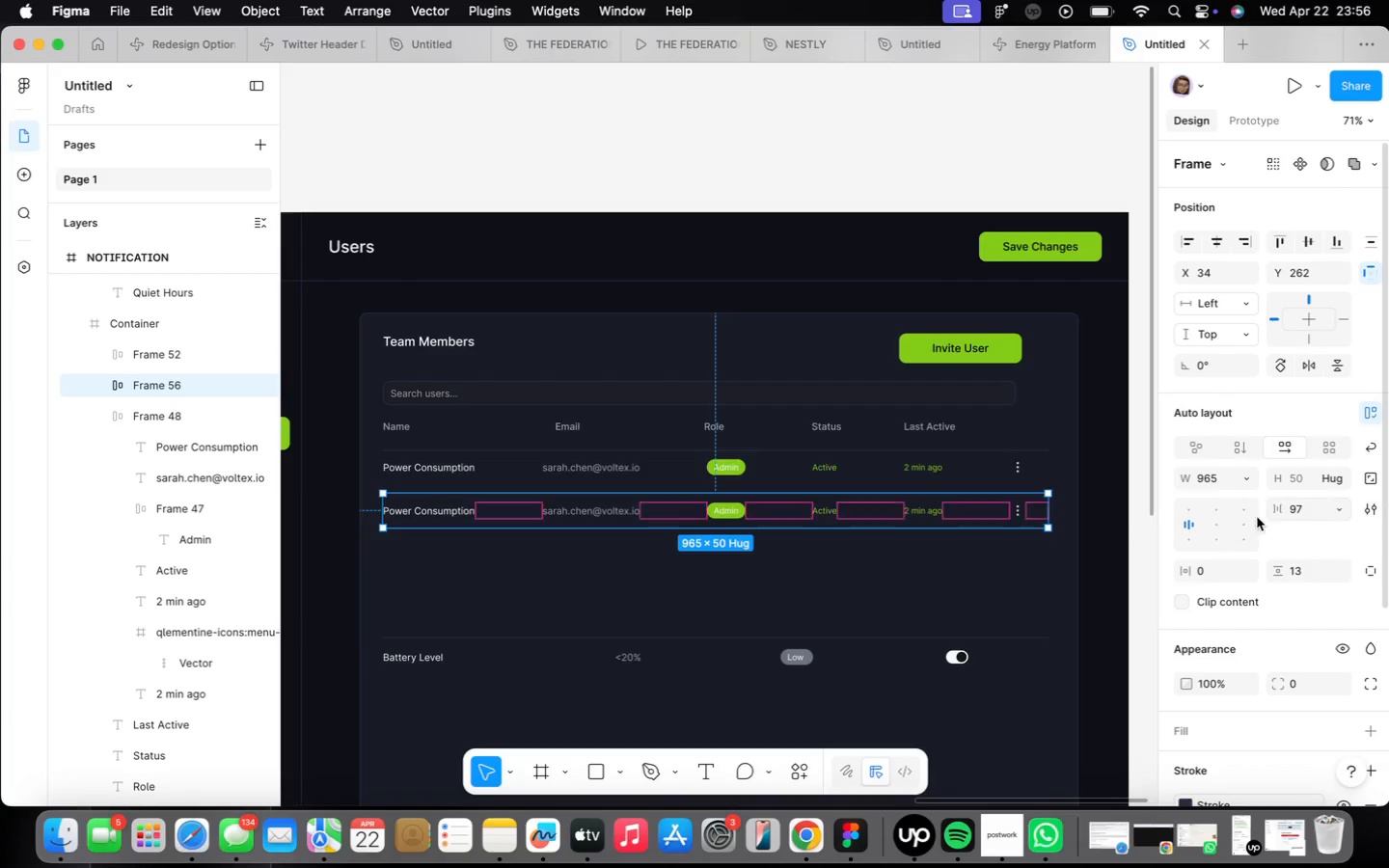 
left_click([1088, 663])
 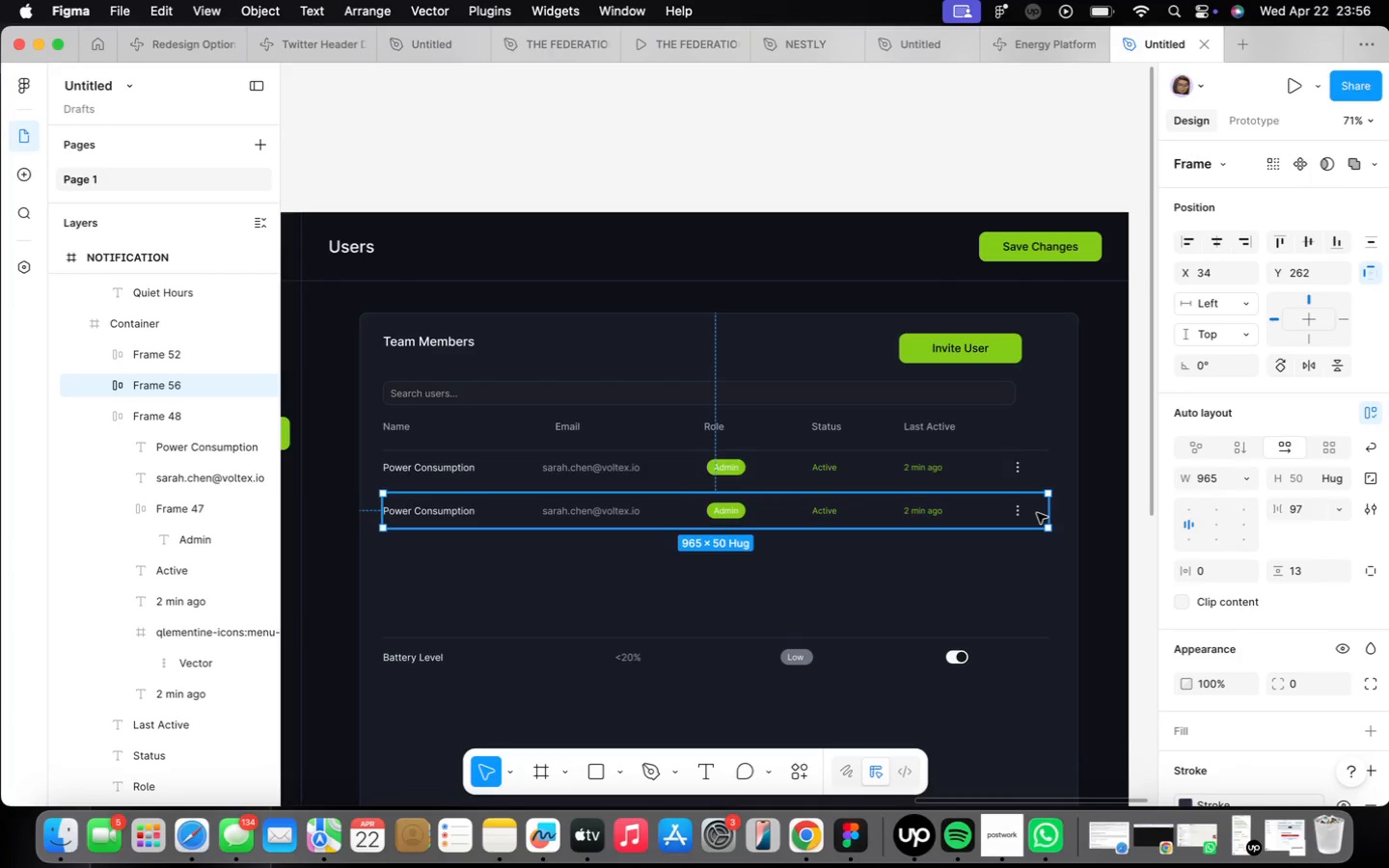 
left_click_drag(start_coordinate=[1048, 509], to_coordinate=[897, 496])
 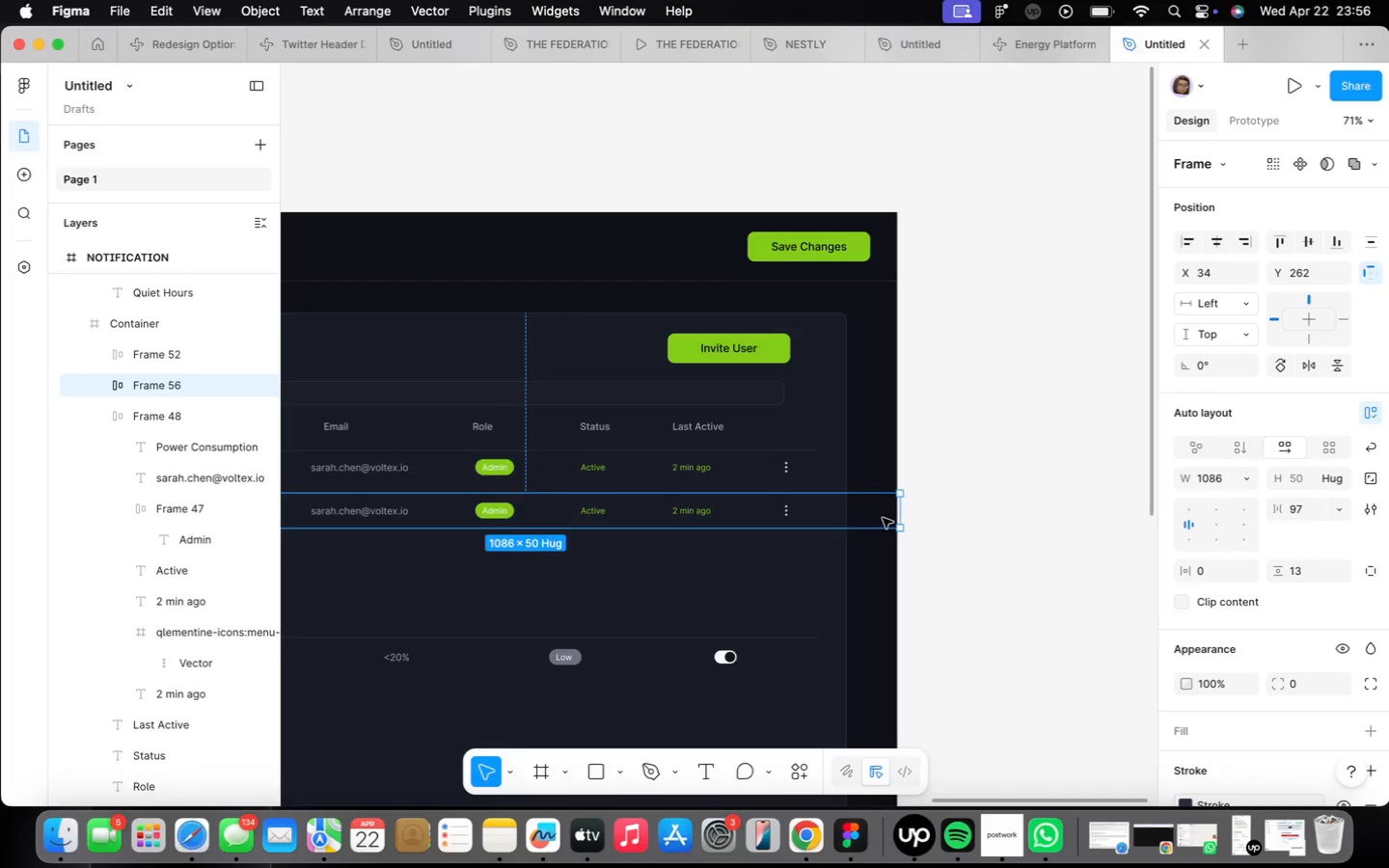 
double_click([883, 518])
 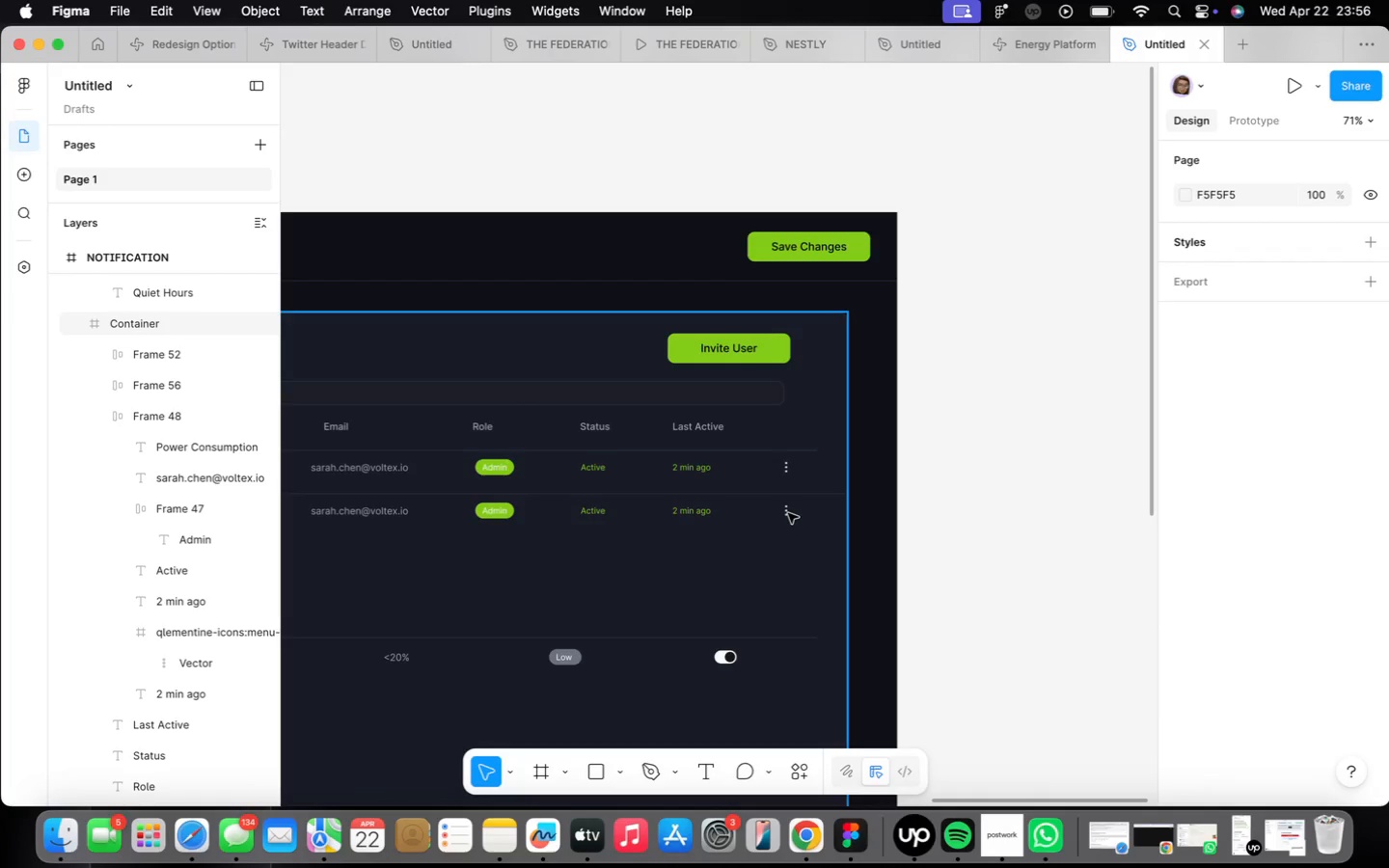 
key(Meta+CommandLeft)
 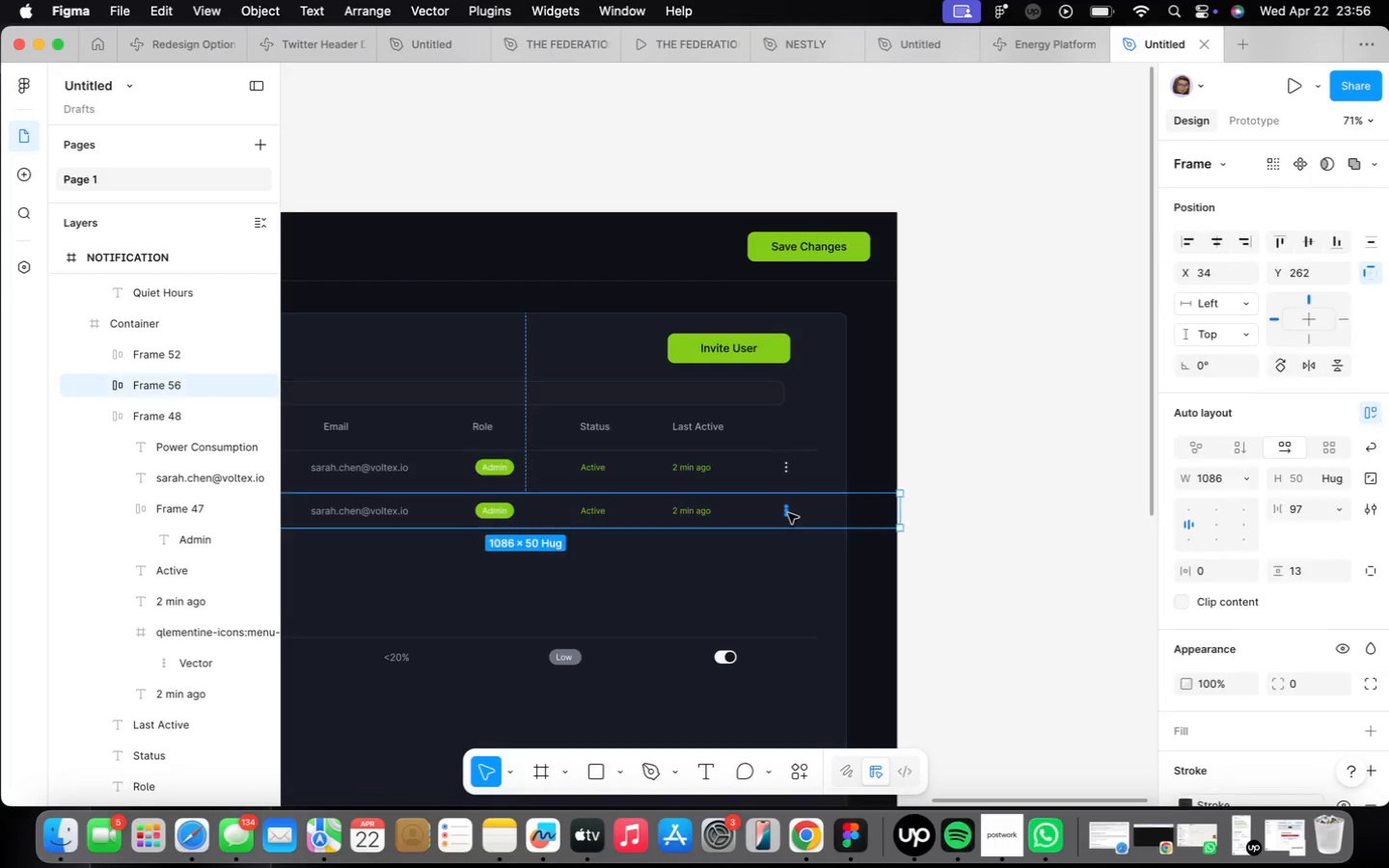 
key(Meta+Z)
 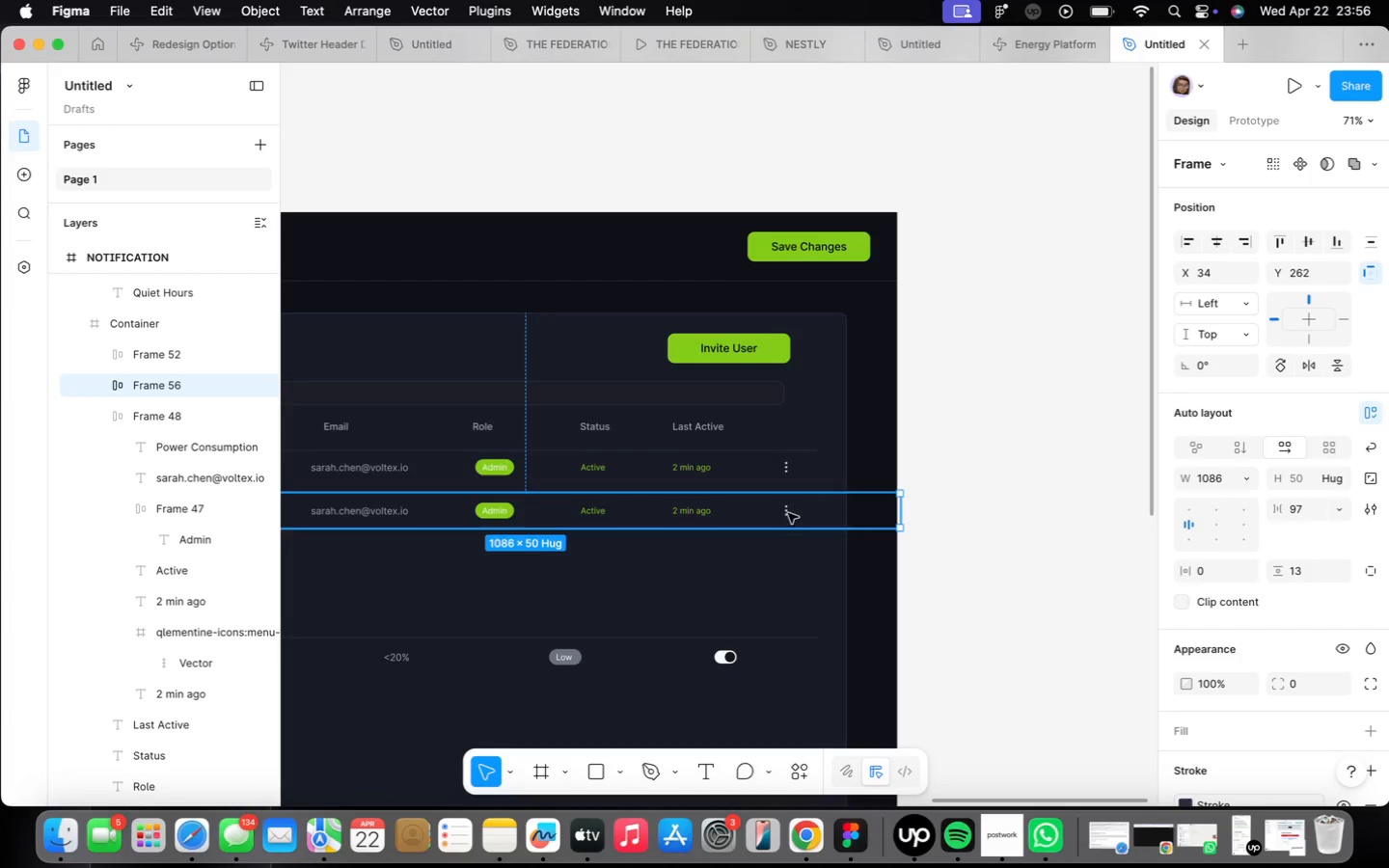 
key(Meta+Z)
 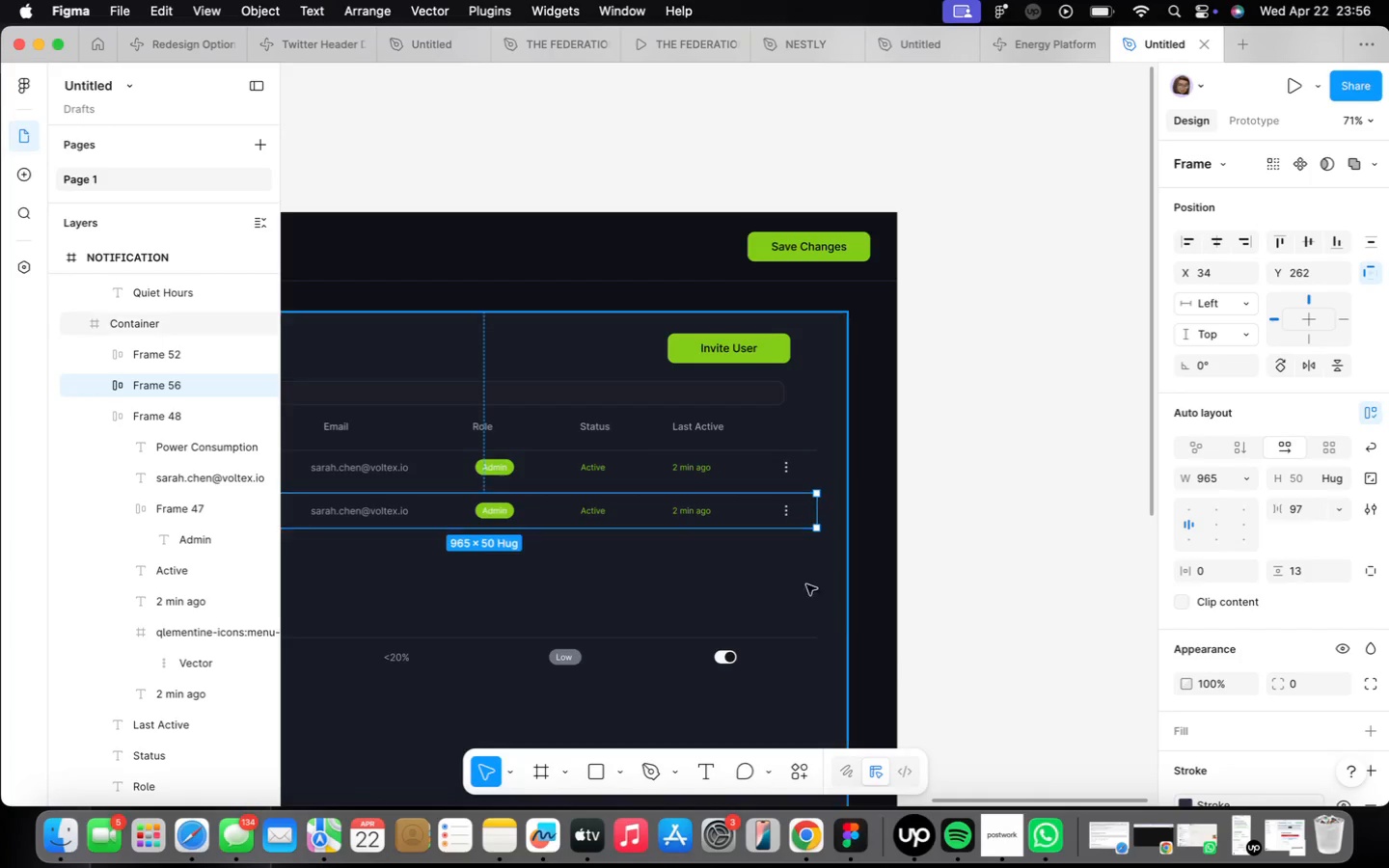 
left_click([927, 631])
 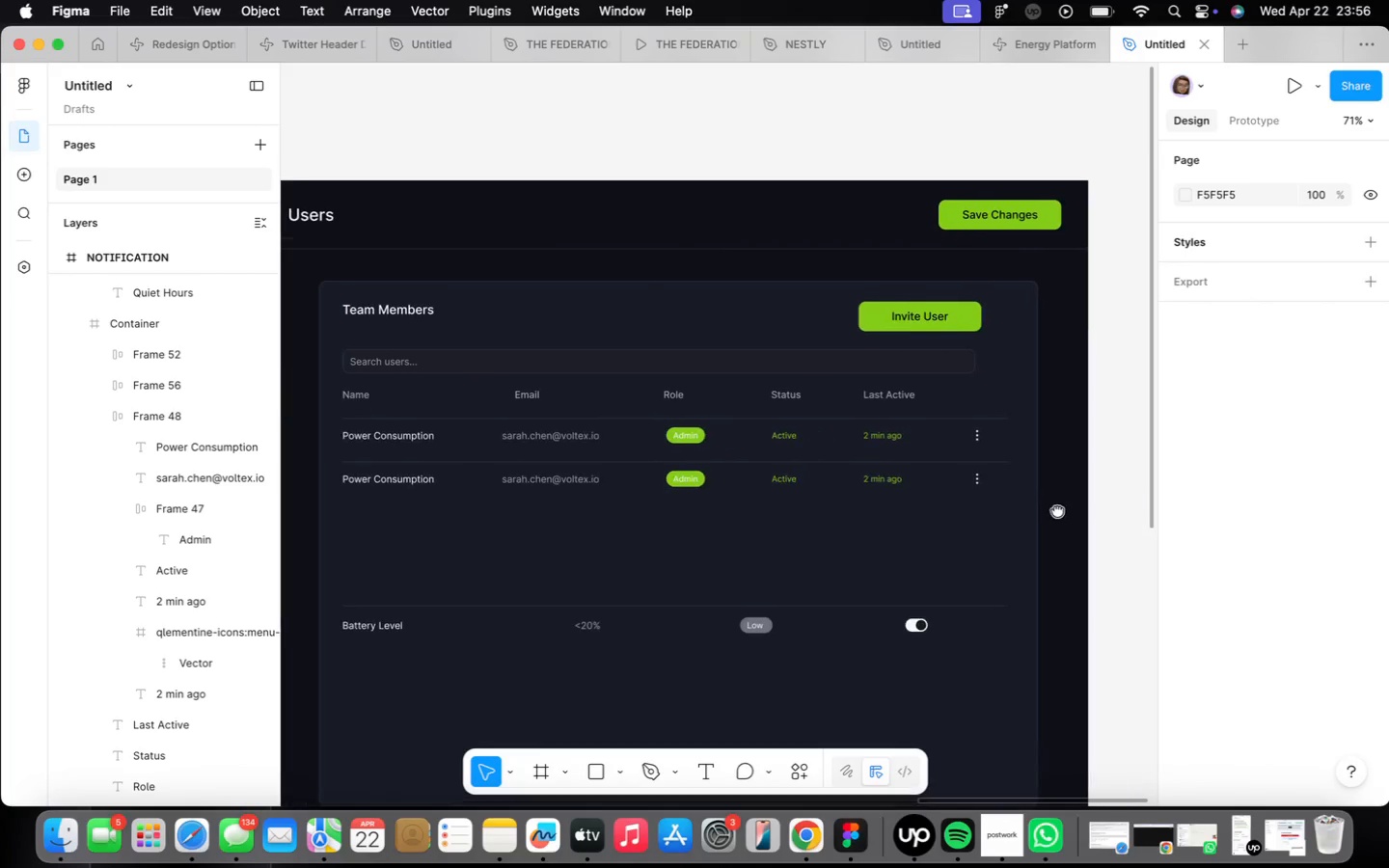 
double_click([894, 315])
 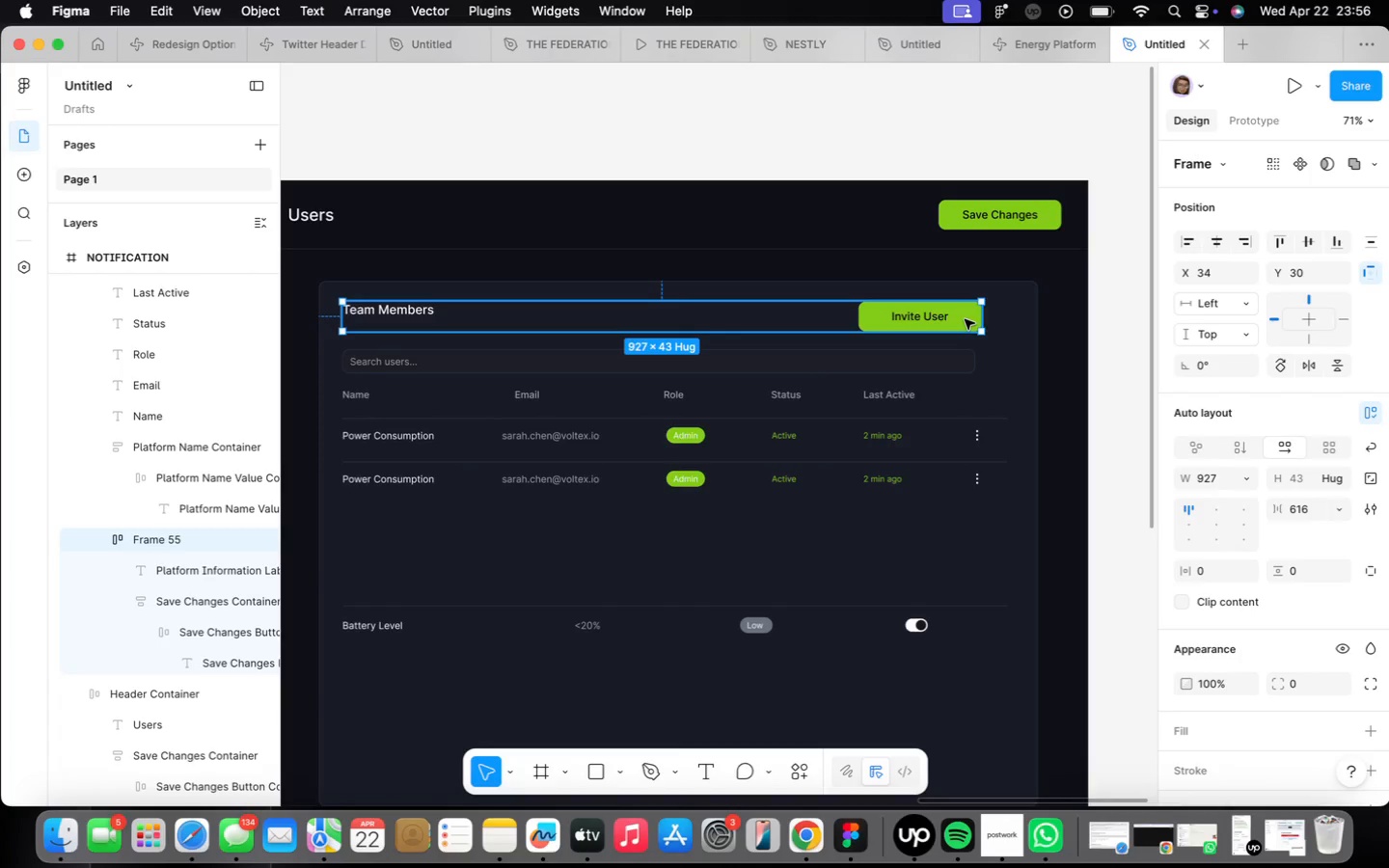 
left_click([942, 368])
 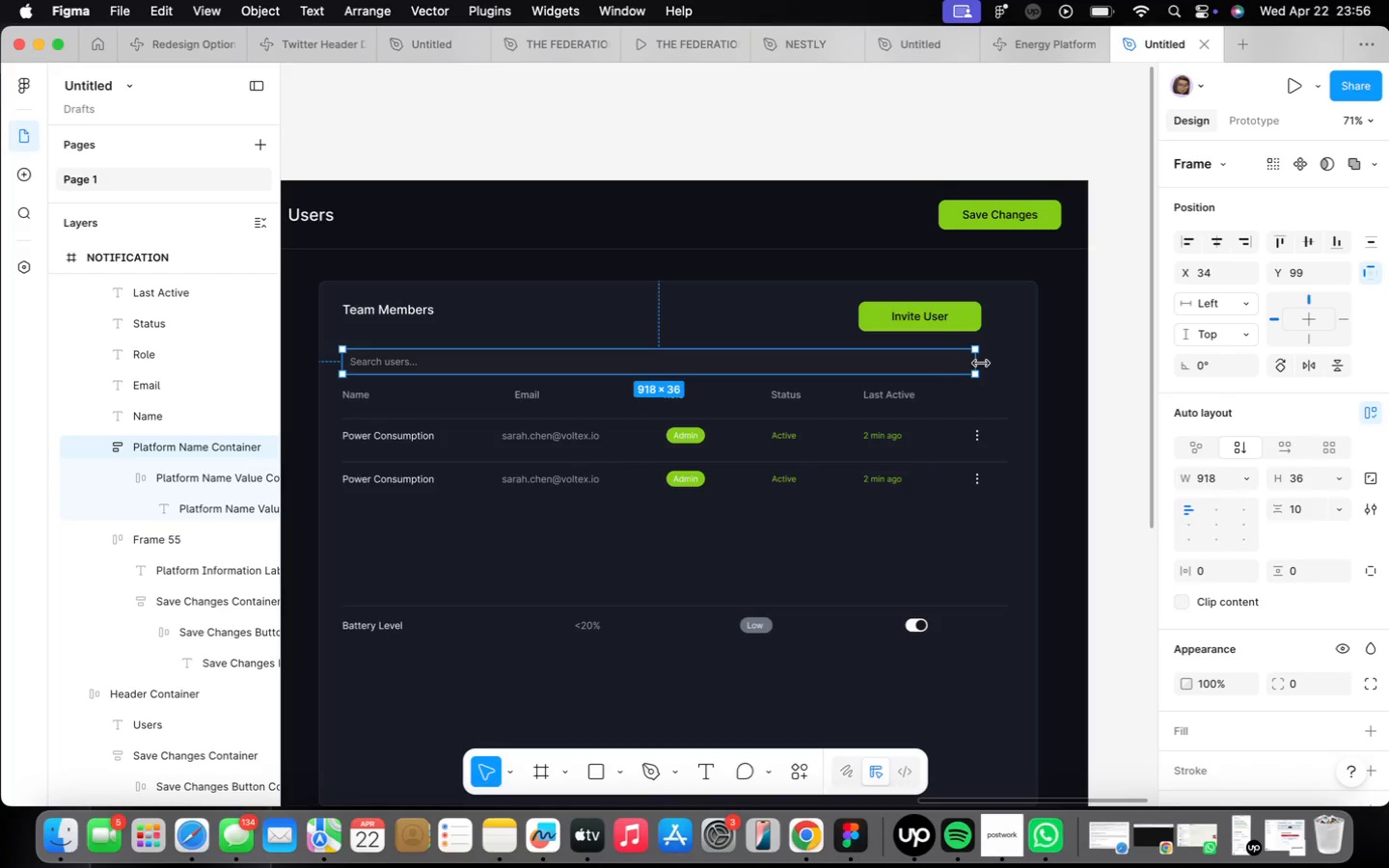 
left_click_drag(start_coordinate=[981, 364], to_coordinate=[1005, 360])
 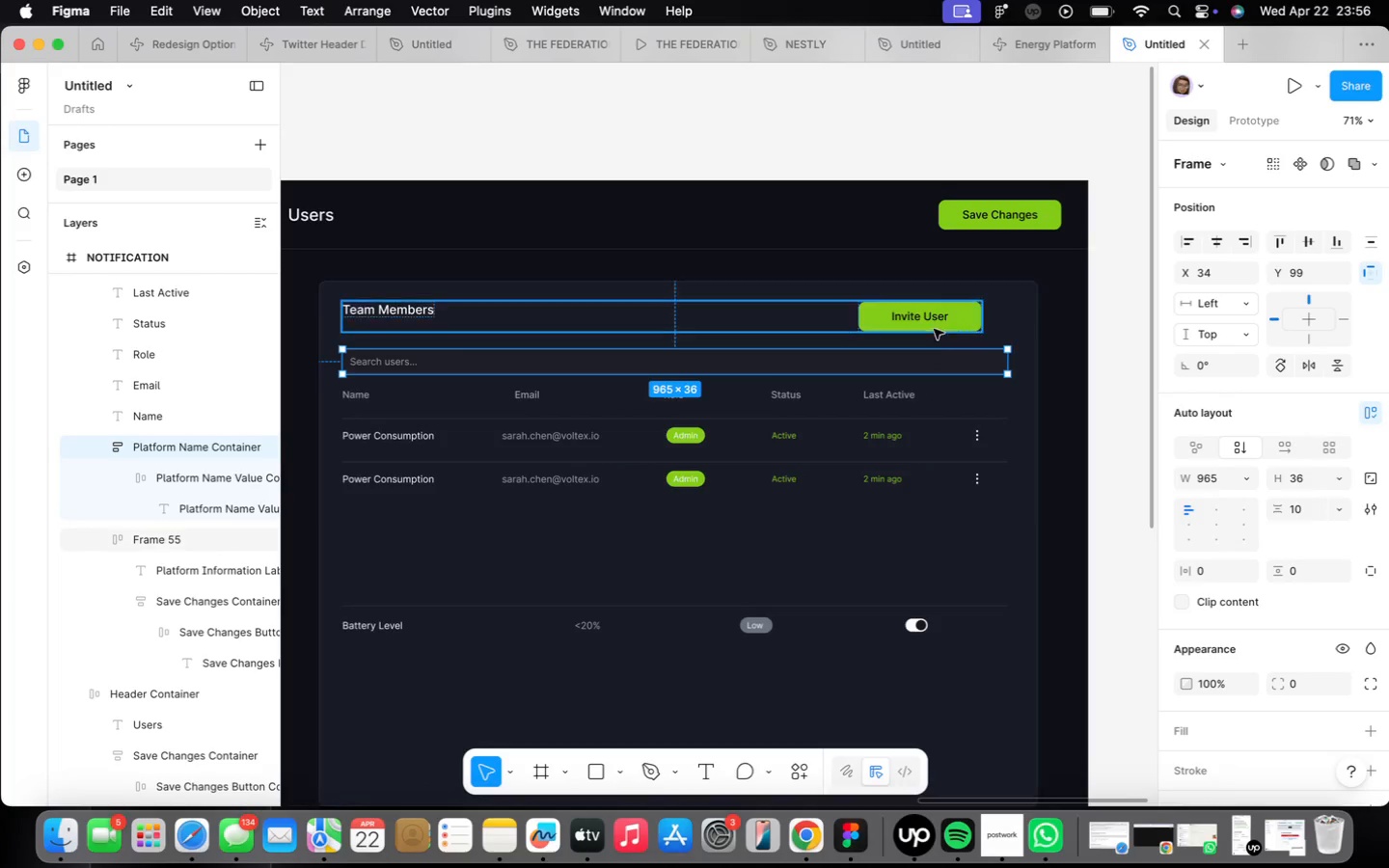 
left_click([933, 324])
 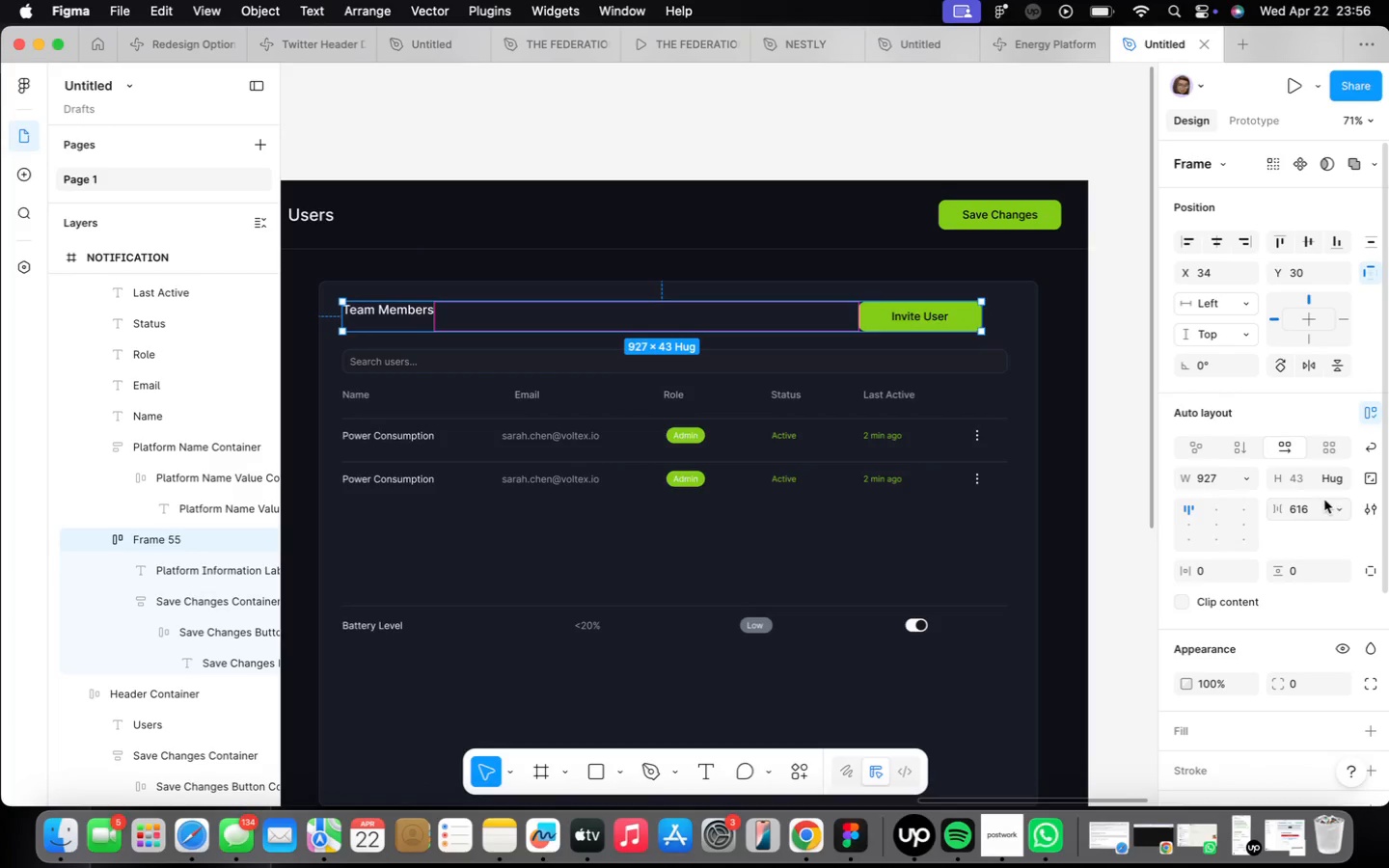 
mouse_move([1250, 490])
 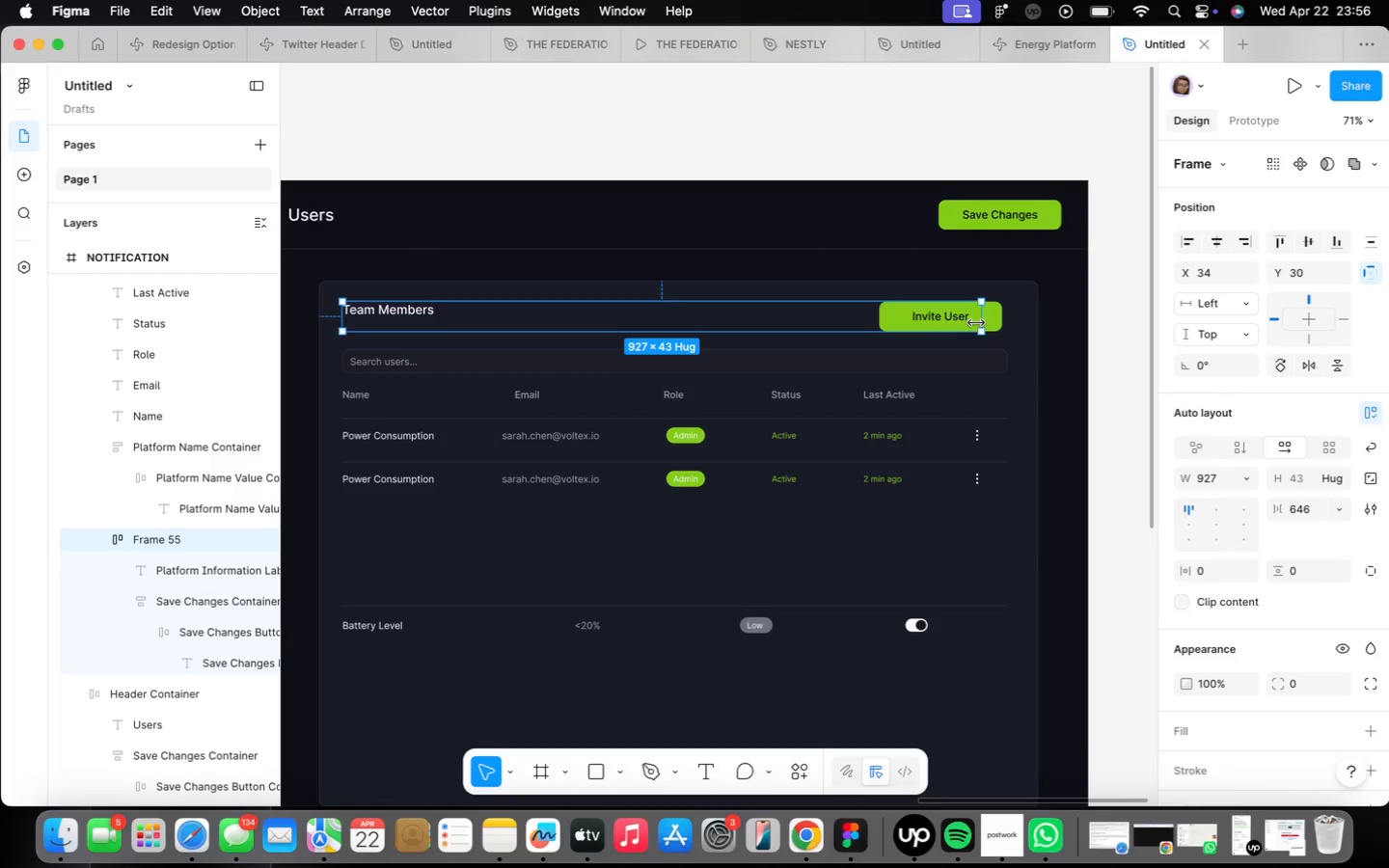 
left_click_drag(start_coordinate=[982, 320], to_coordinate=[1002, 322])
 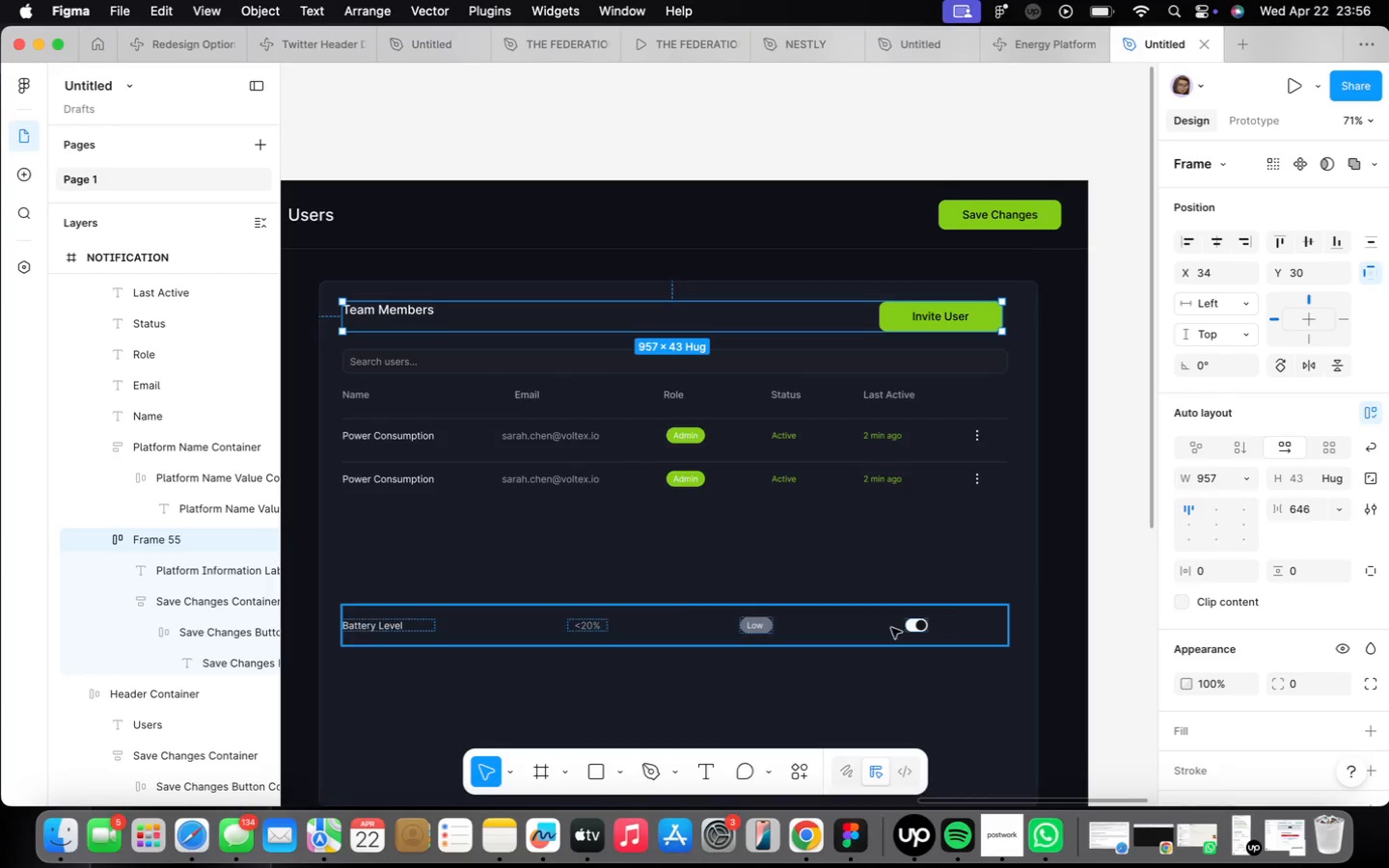 
left_click([823, 676])
 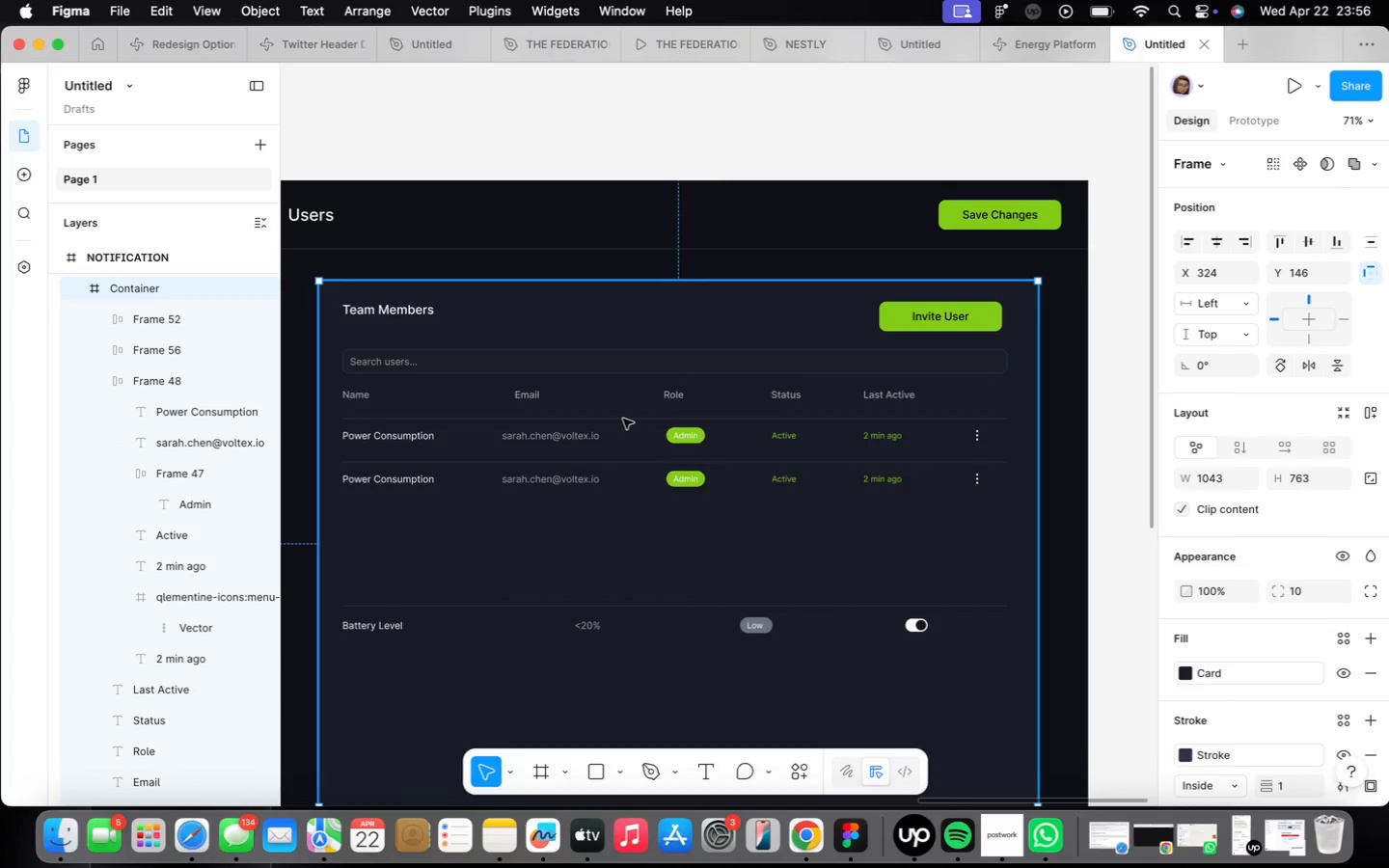 
double_click([623, 419])
 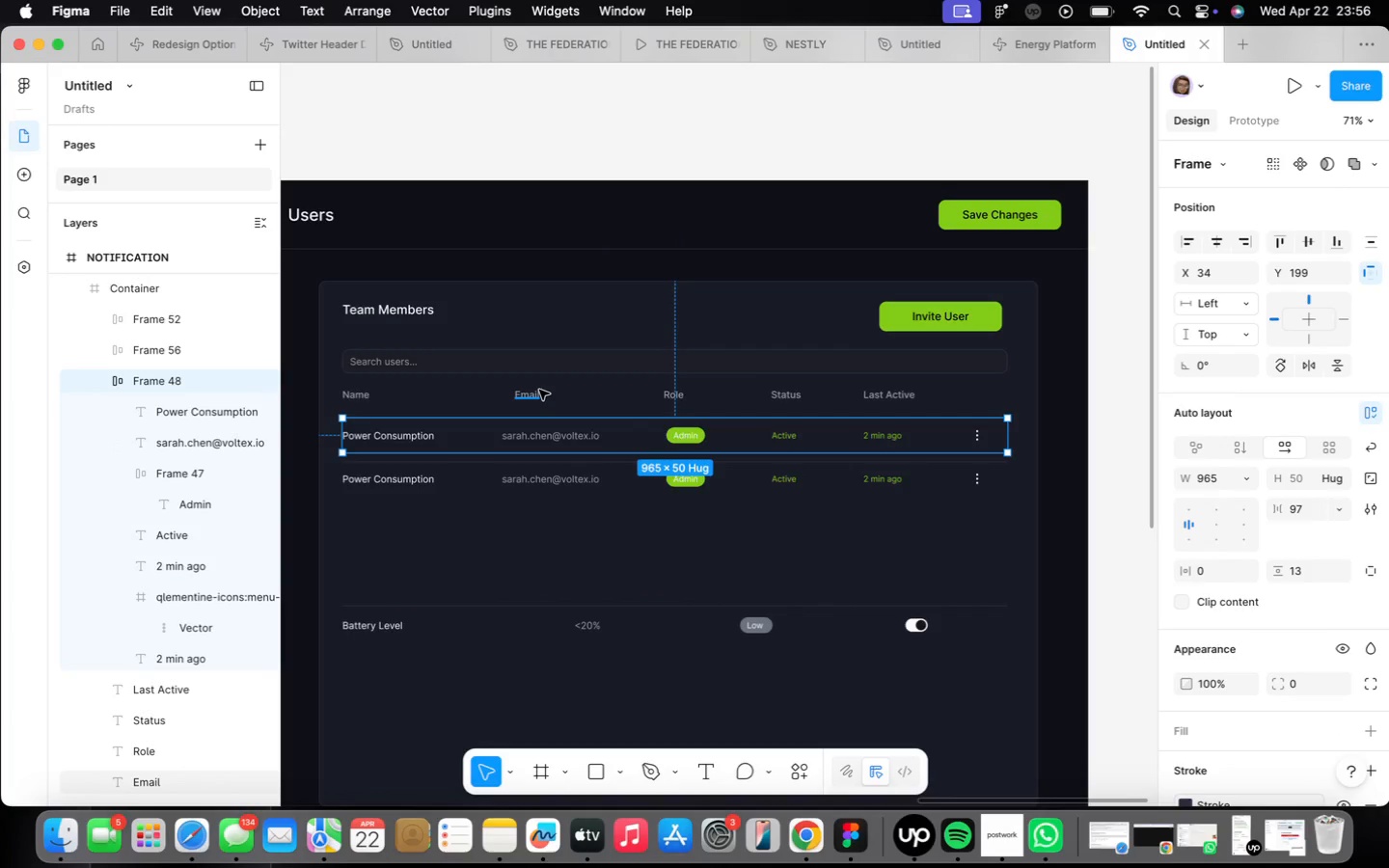 
left_click([544, 398])
 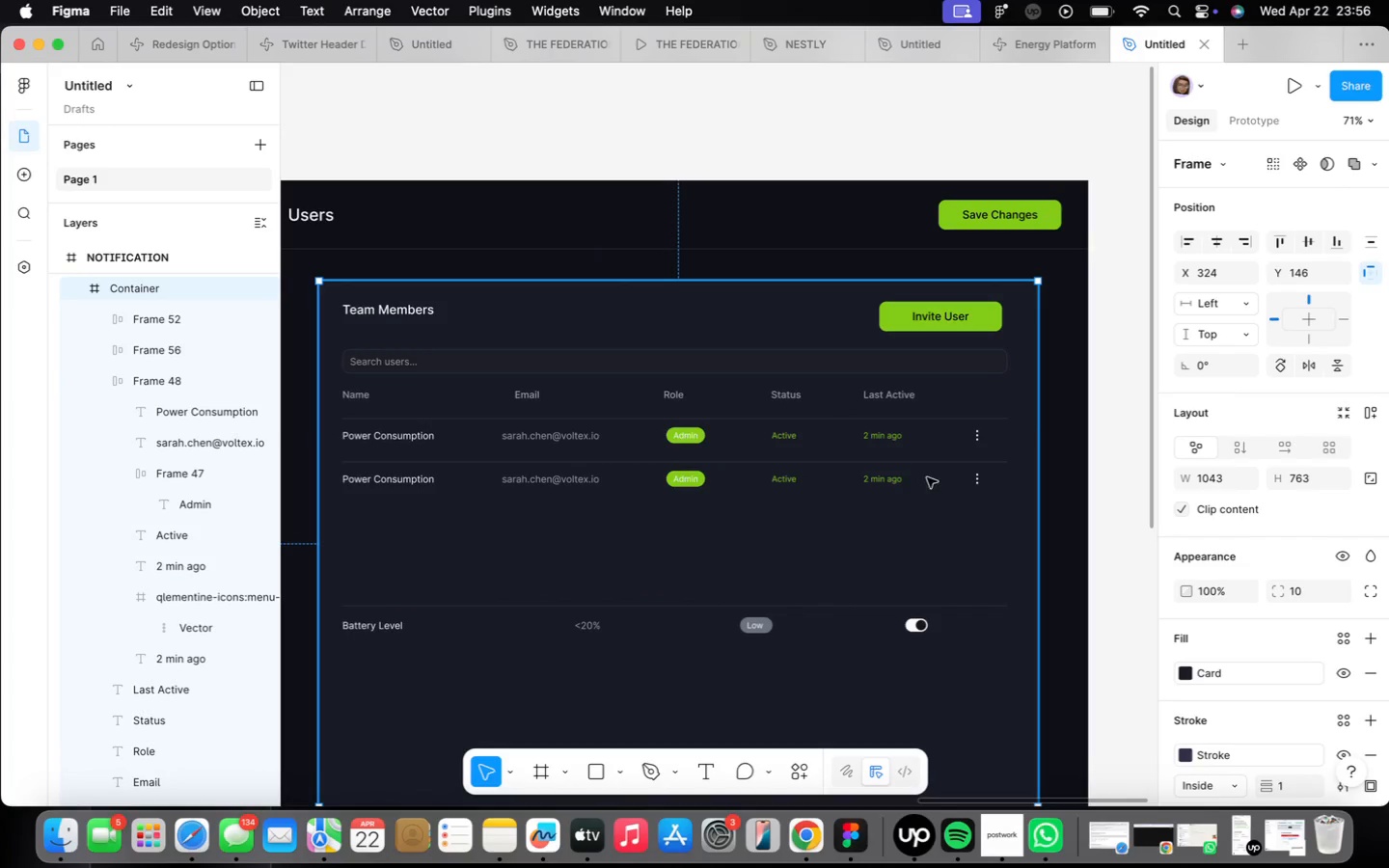 
double_click([763, 437])
 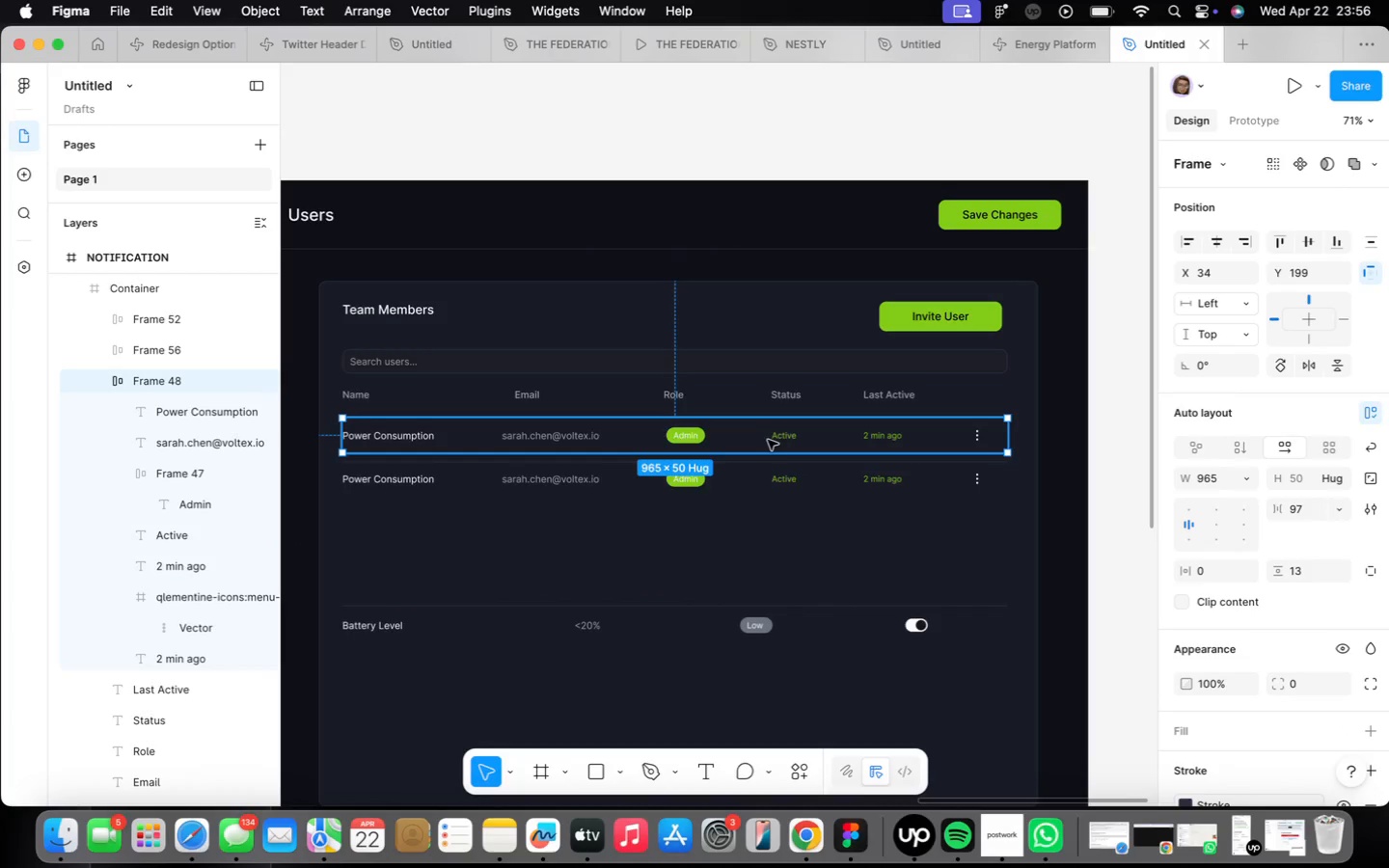 
hold_key(key=ShiftLeft, duration=1.59)
 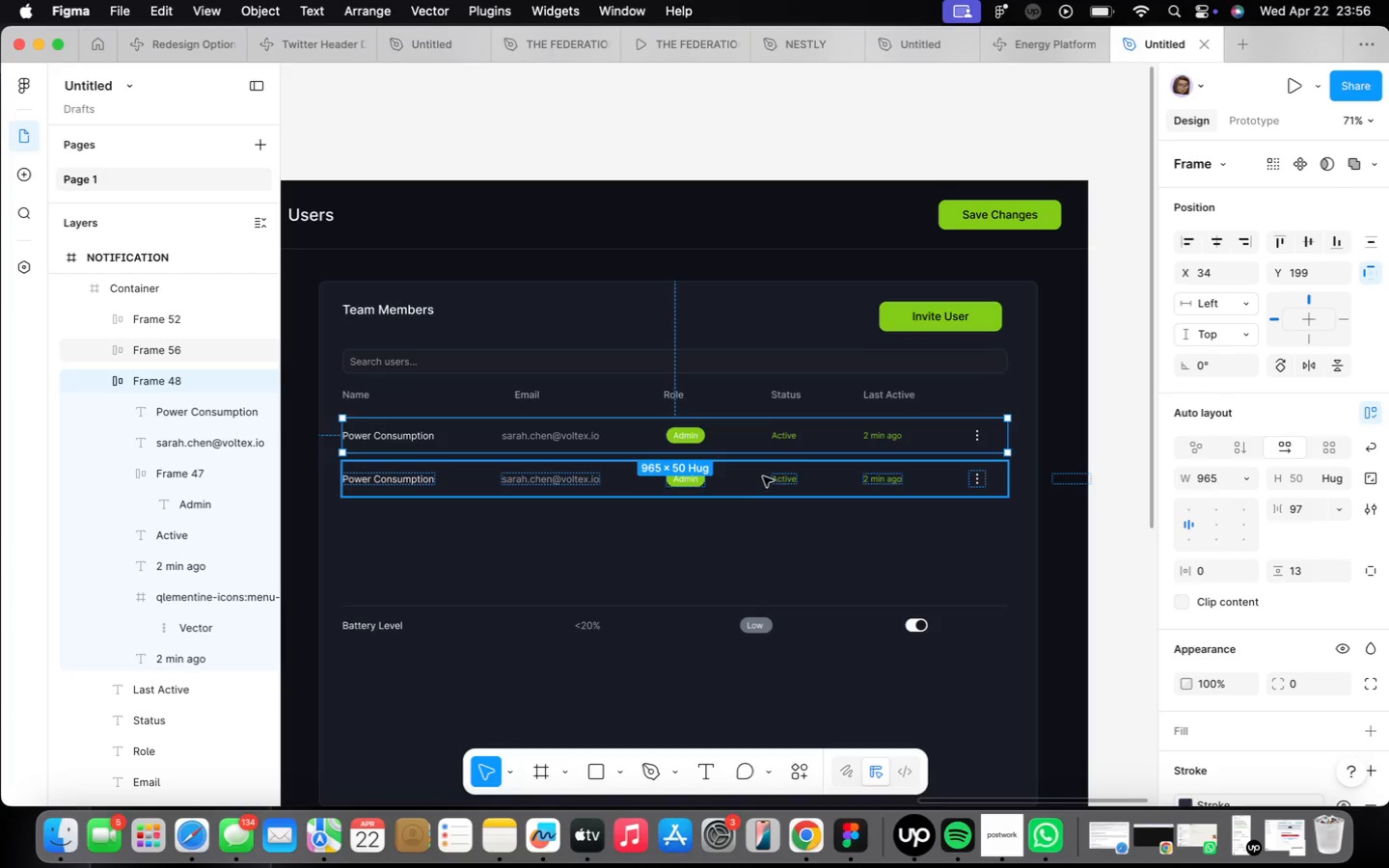 
scroll: coordinate [763, 476], scroll_direction: down, amount: 4.0
 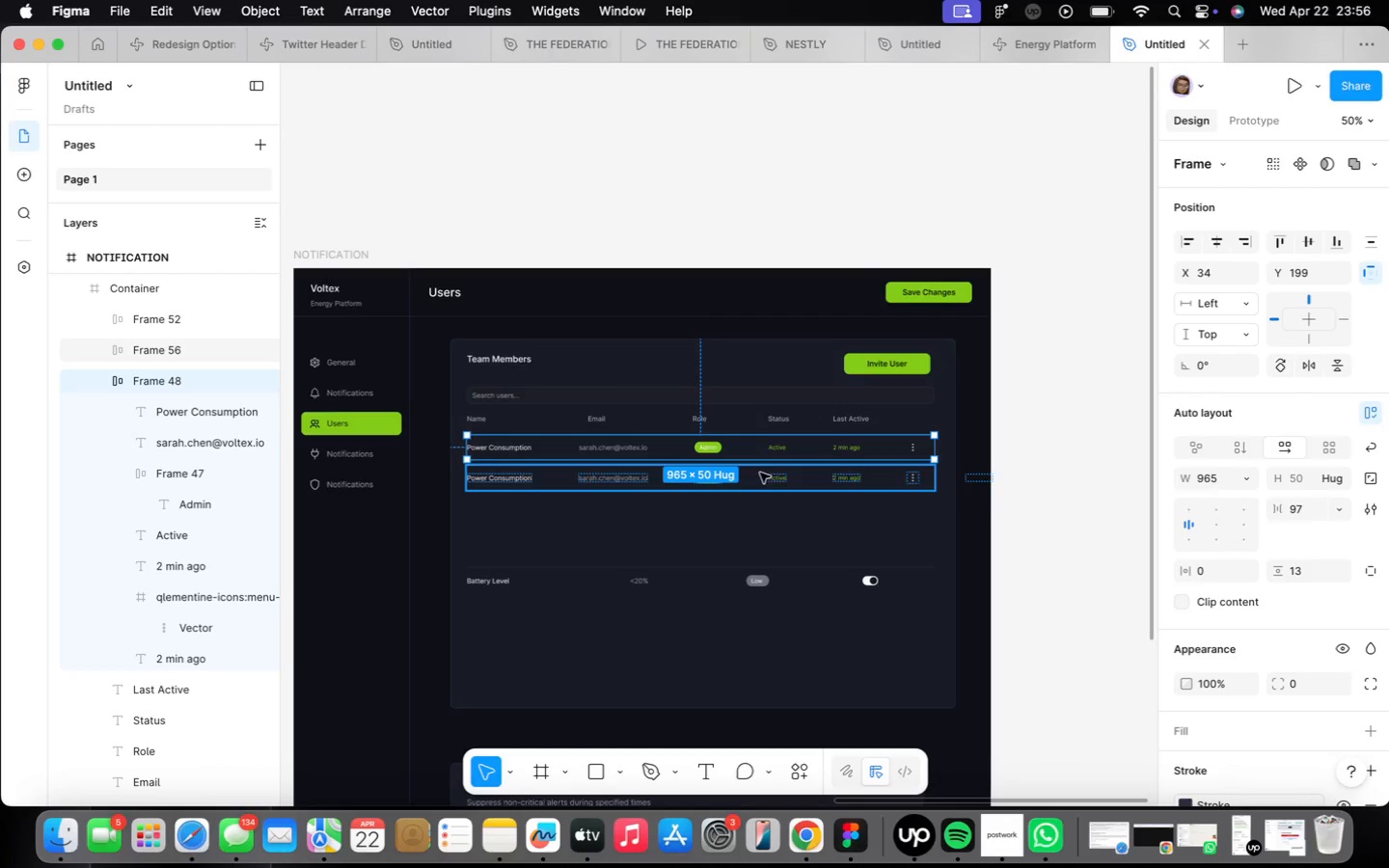 
left_click([760, 473])
 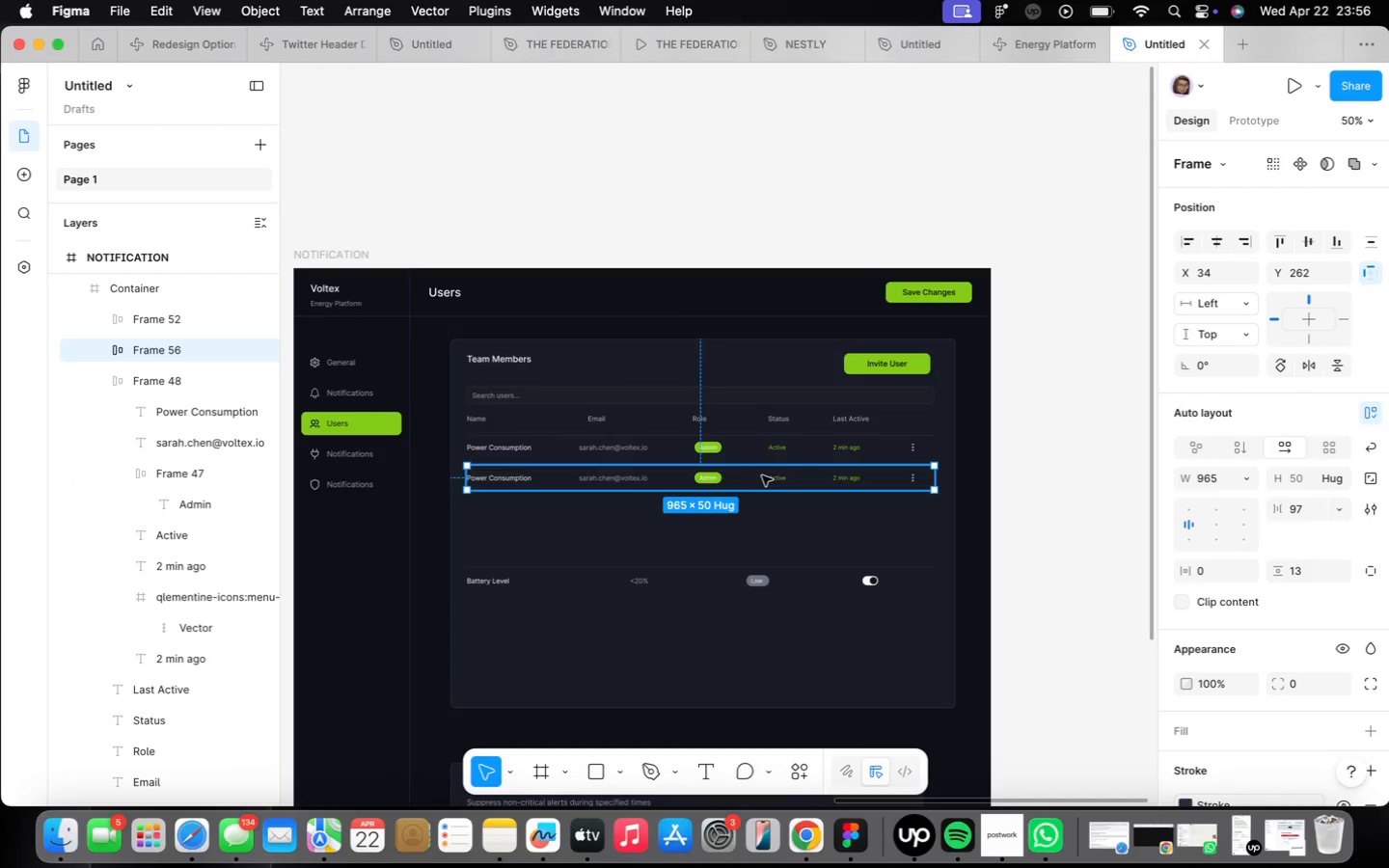 
hold_key(key=OptionLeft, duration=2.5)
left_click_drag(start_coordinate=[762, 475], to_coordinate=[503, 545])
 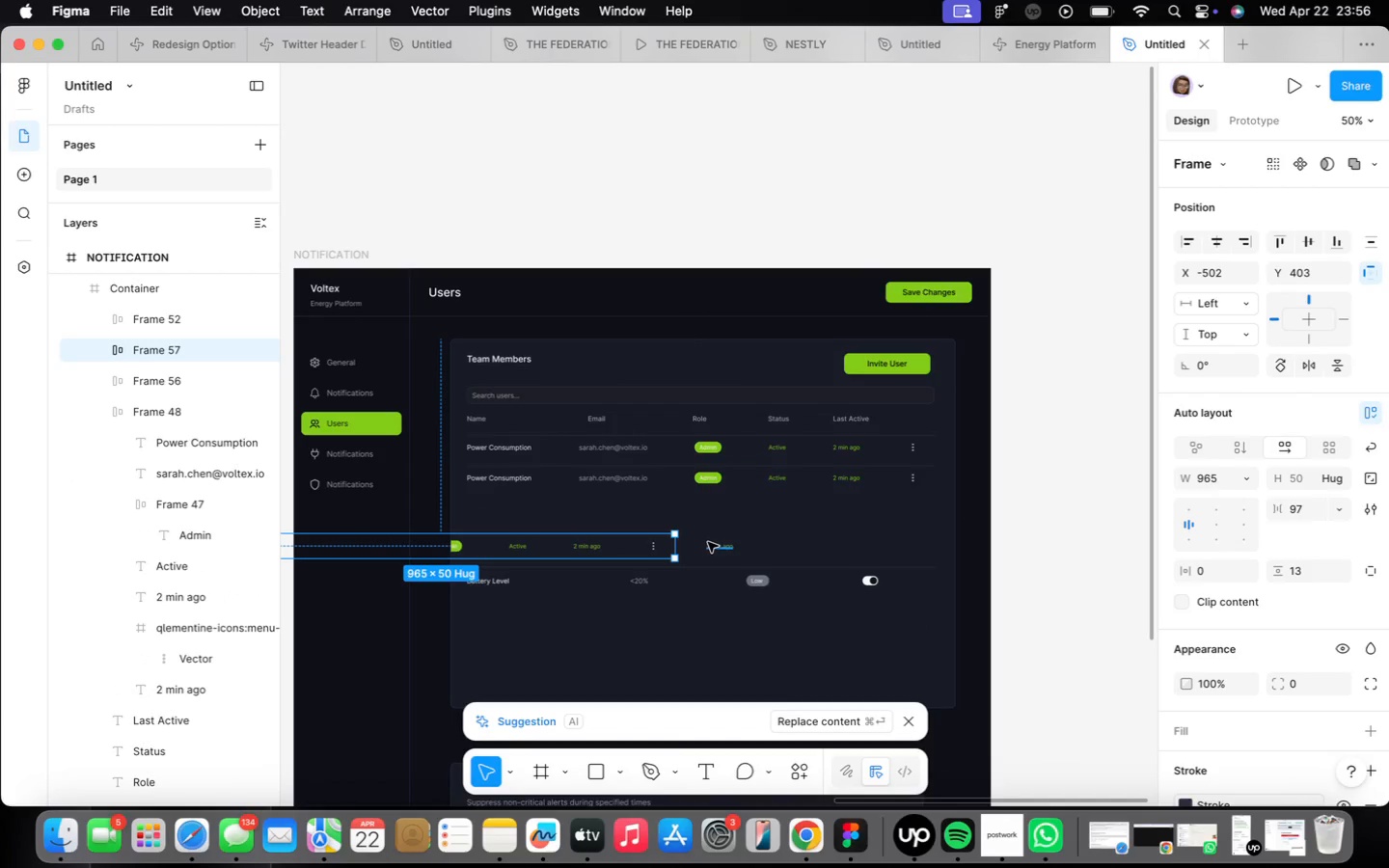 
scroll: coordinate [708, 552], scroll_direction: up, amount: 2.0
 